 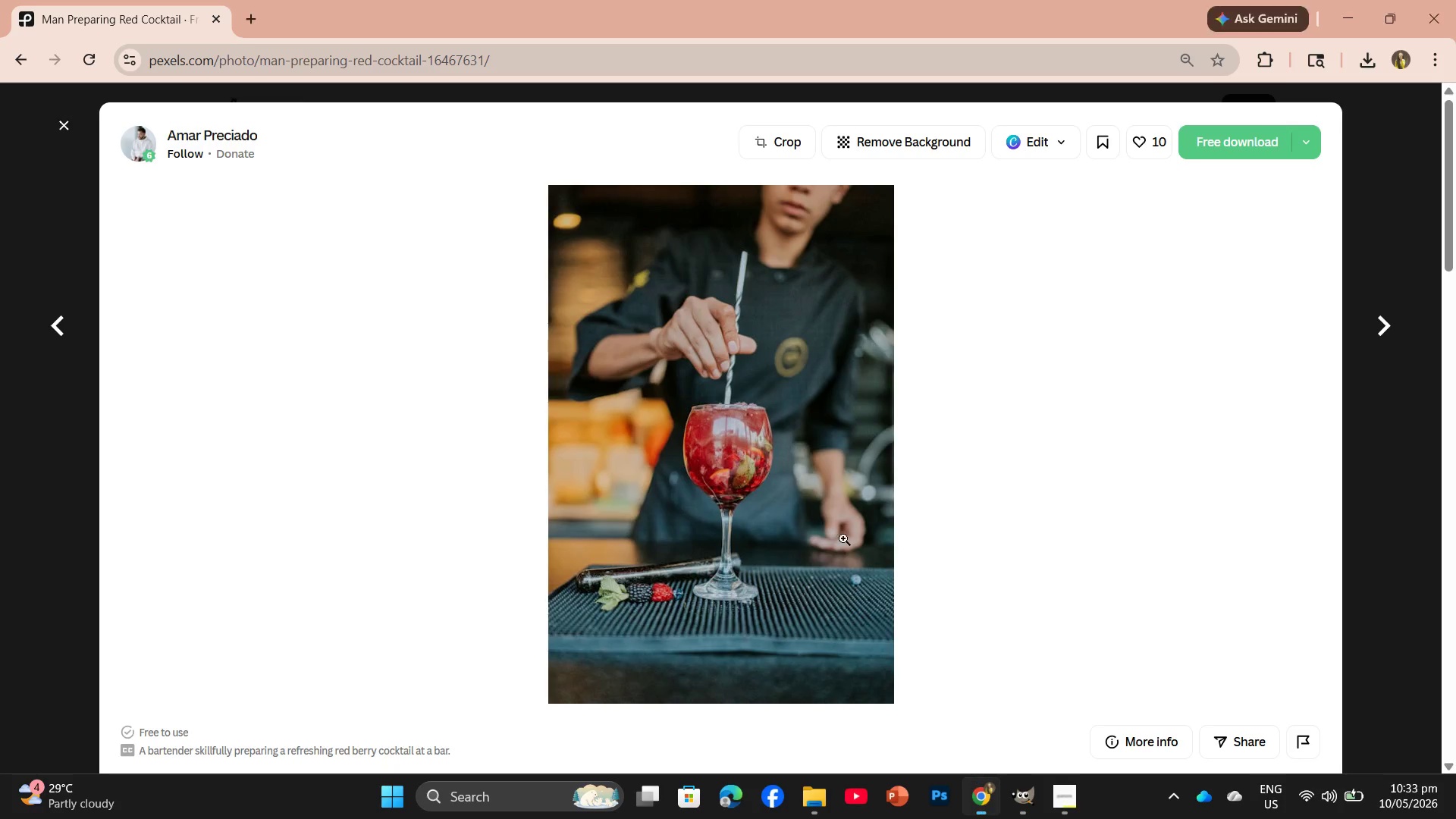 
scroll: coordinate [947, 405], scroll_direction: down, amount: 13.0
 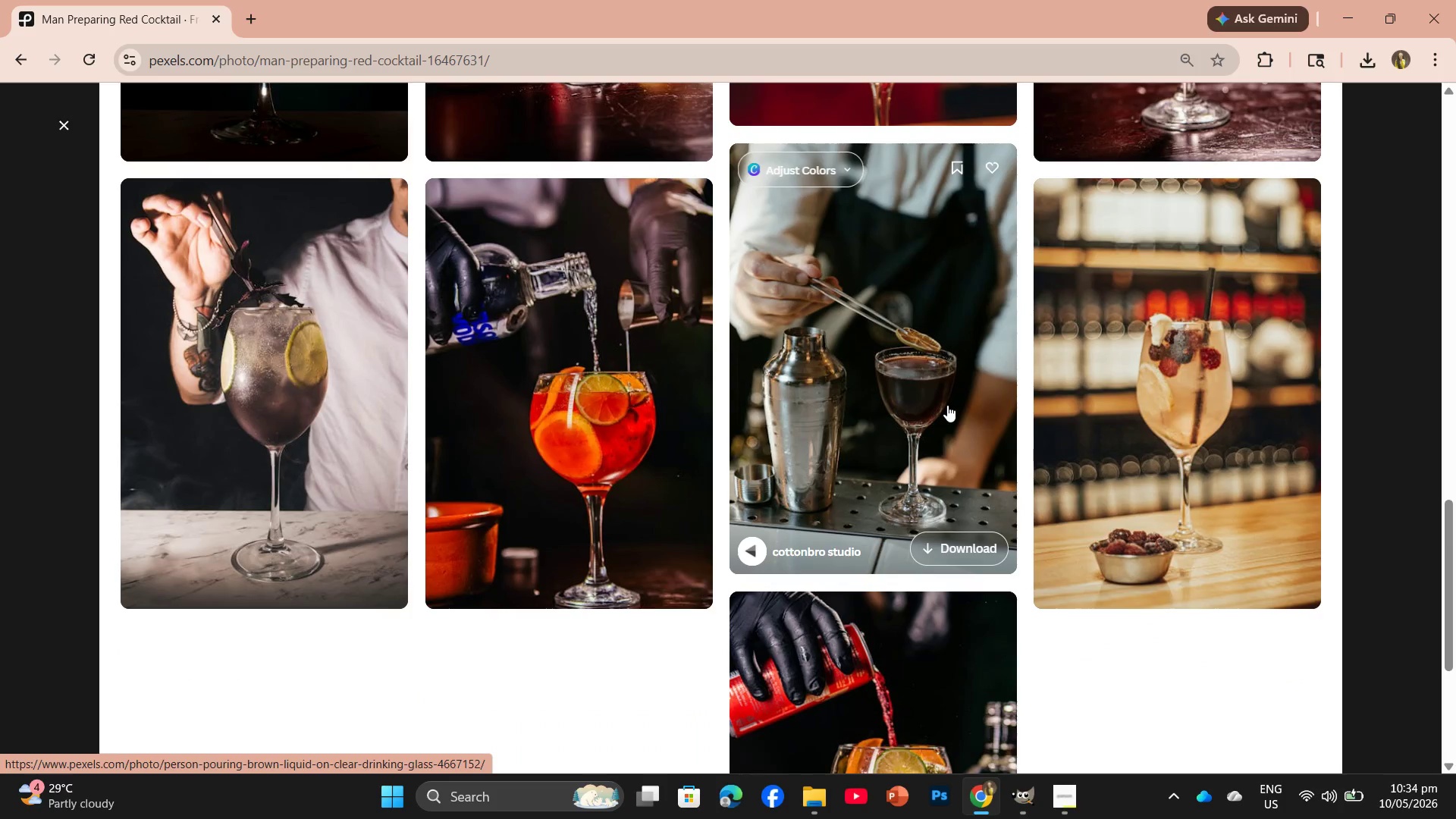 
scroll: coordinate [947, 405], scroll_direction: up, amount: 1.0
 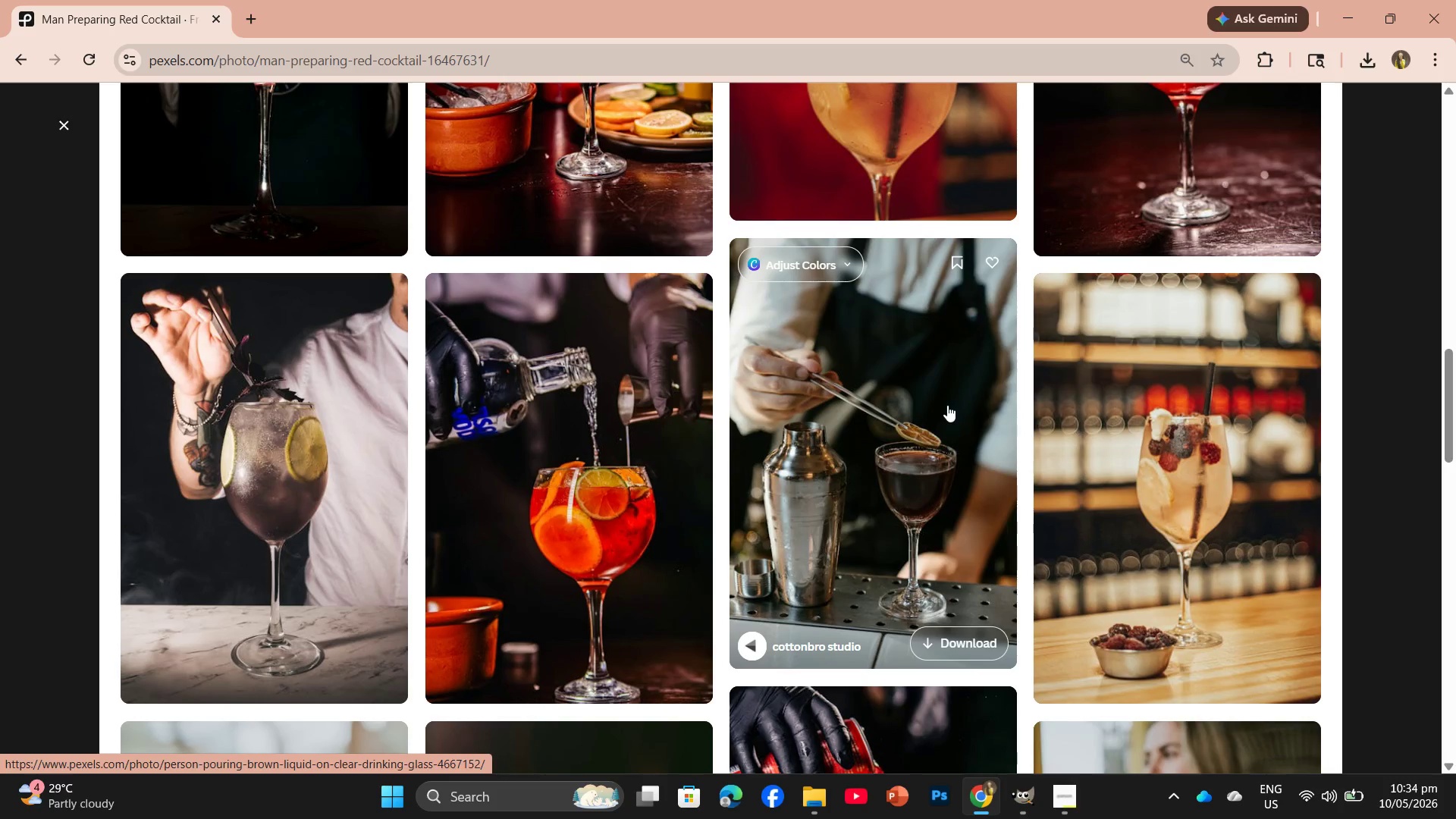 
scroll: coordinate [947, 405], scroll_direction: down, amount: 2.0
 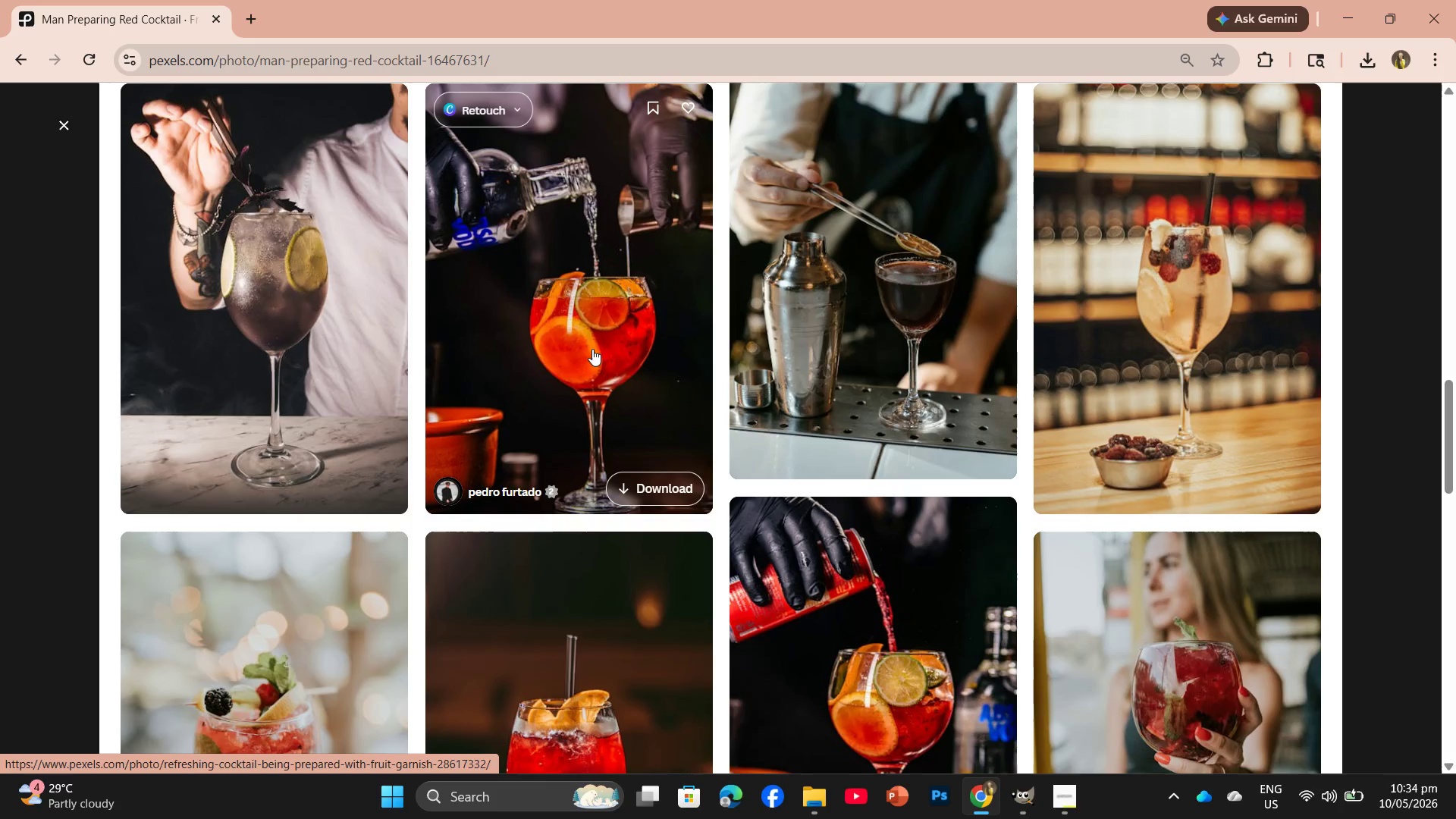 
left_click_drag(start_coordinate=[592, 347], to_coordinate=[597, 338])
 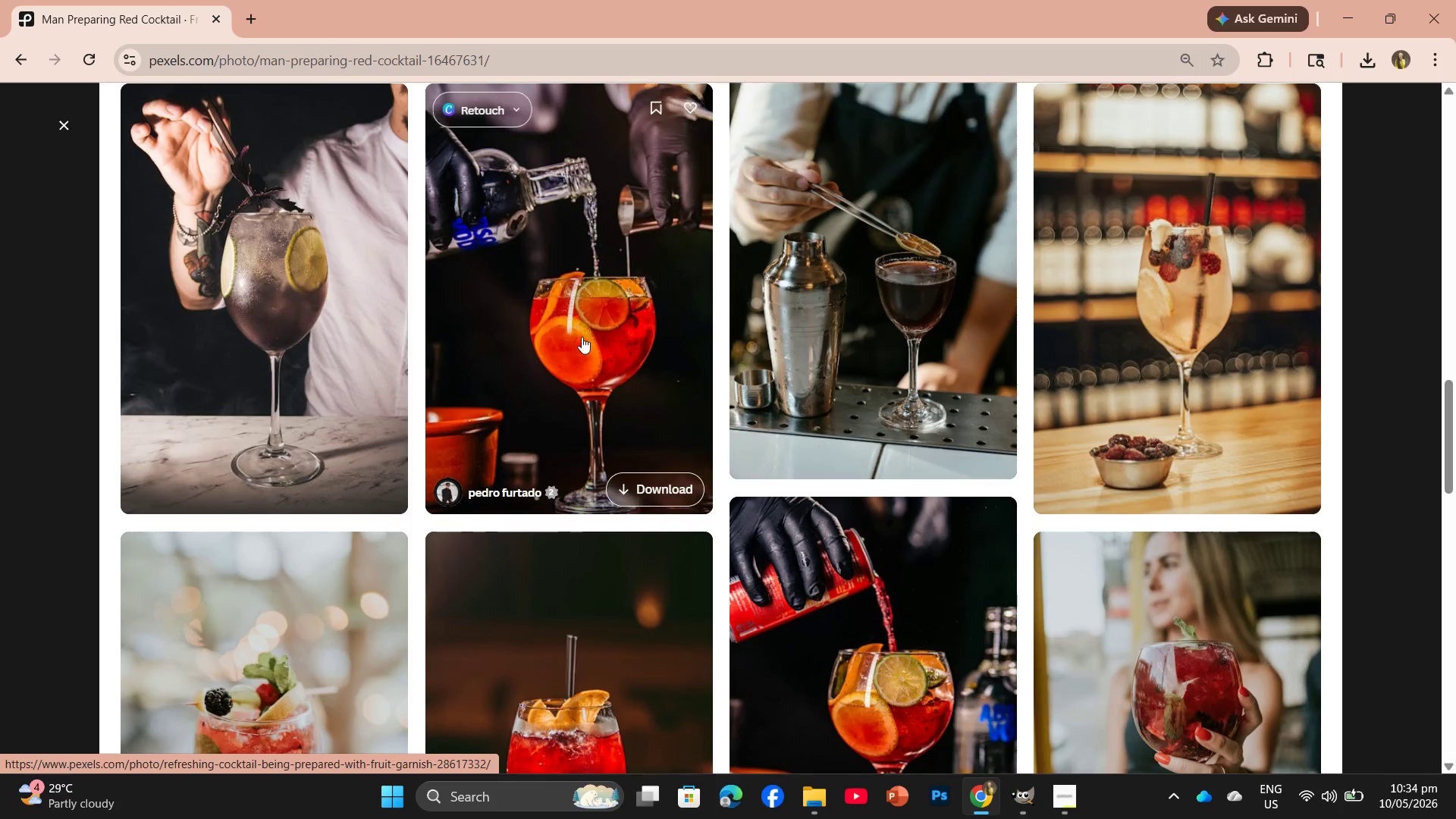 
left_click([582, 337])
 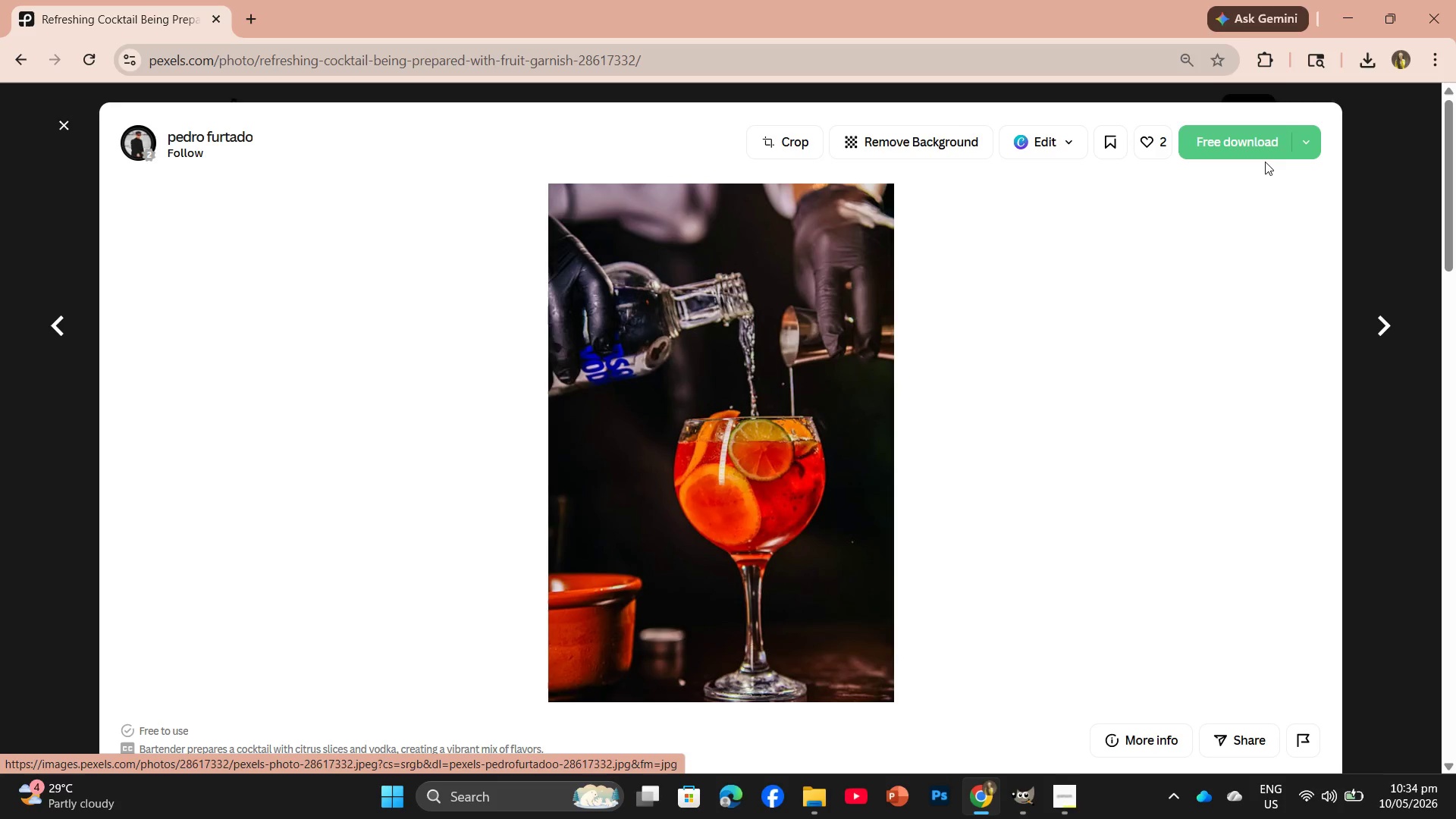 
left_click([1265, 152])
 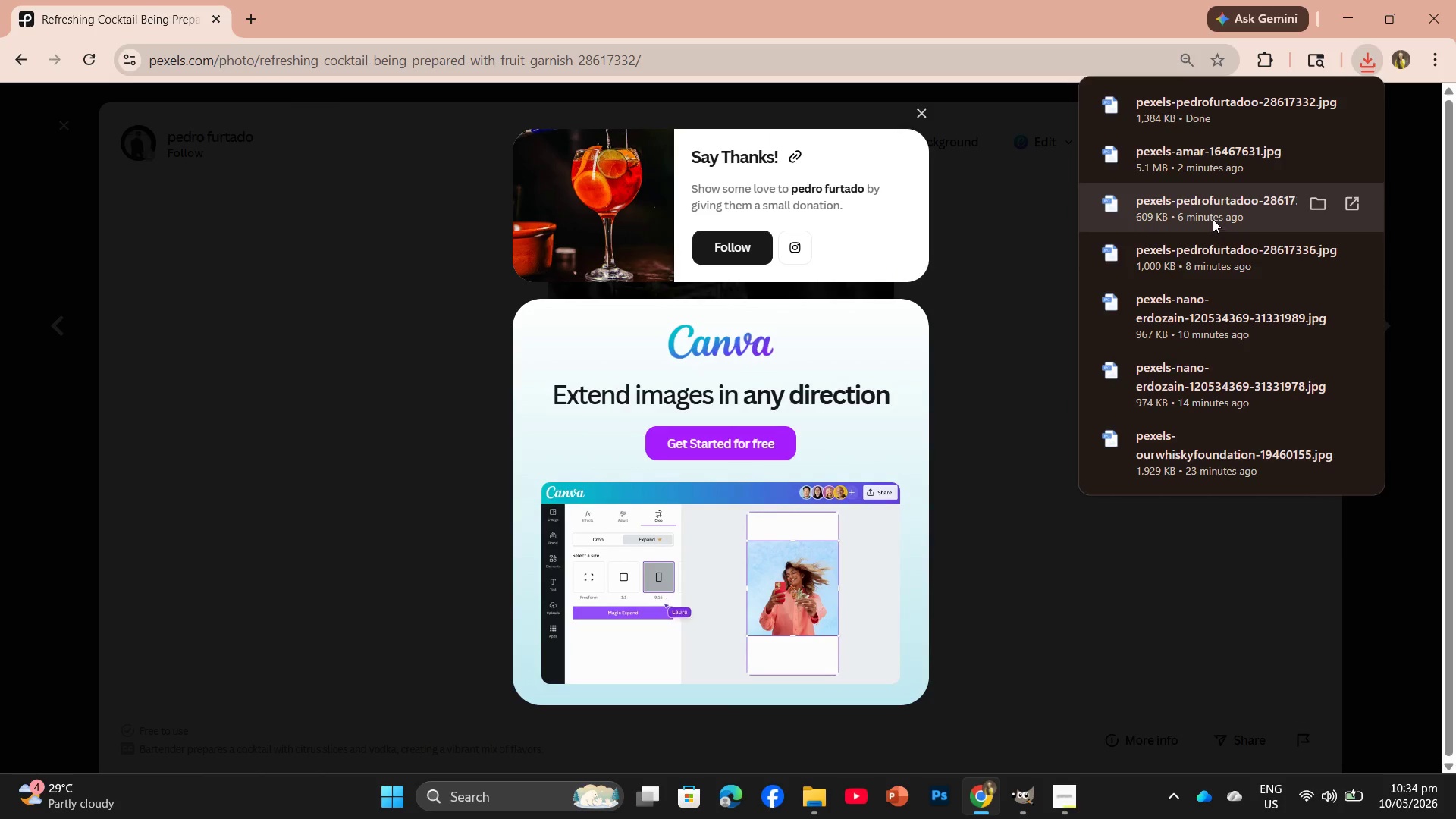 
left_click_drag(start_coordinate=[1234, 114], to_coordinate=[582, 53])
 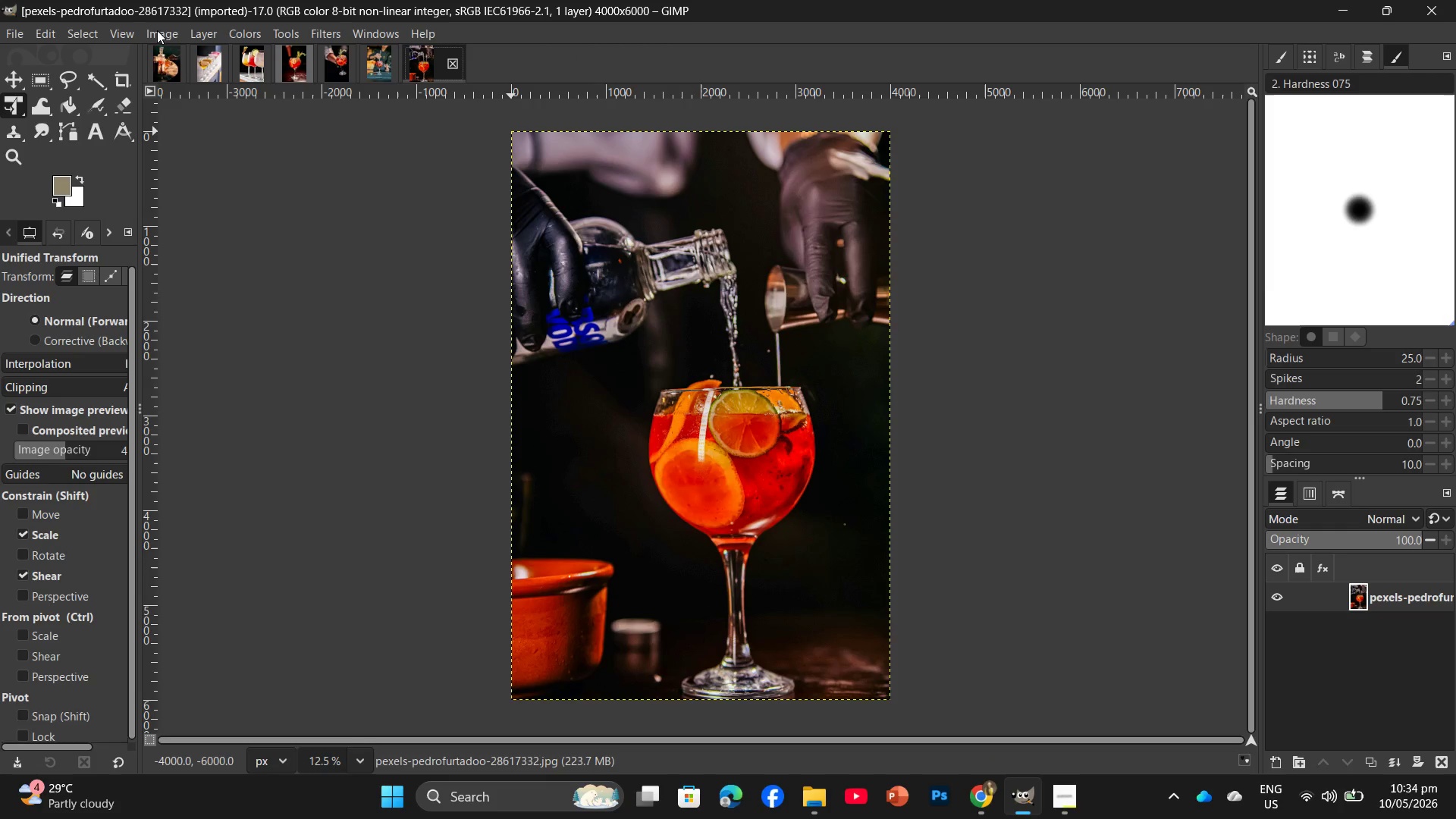 
left_click([149, 27])
 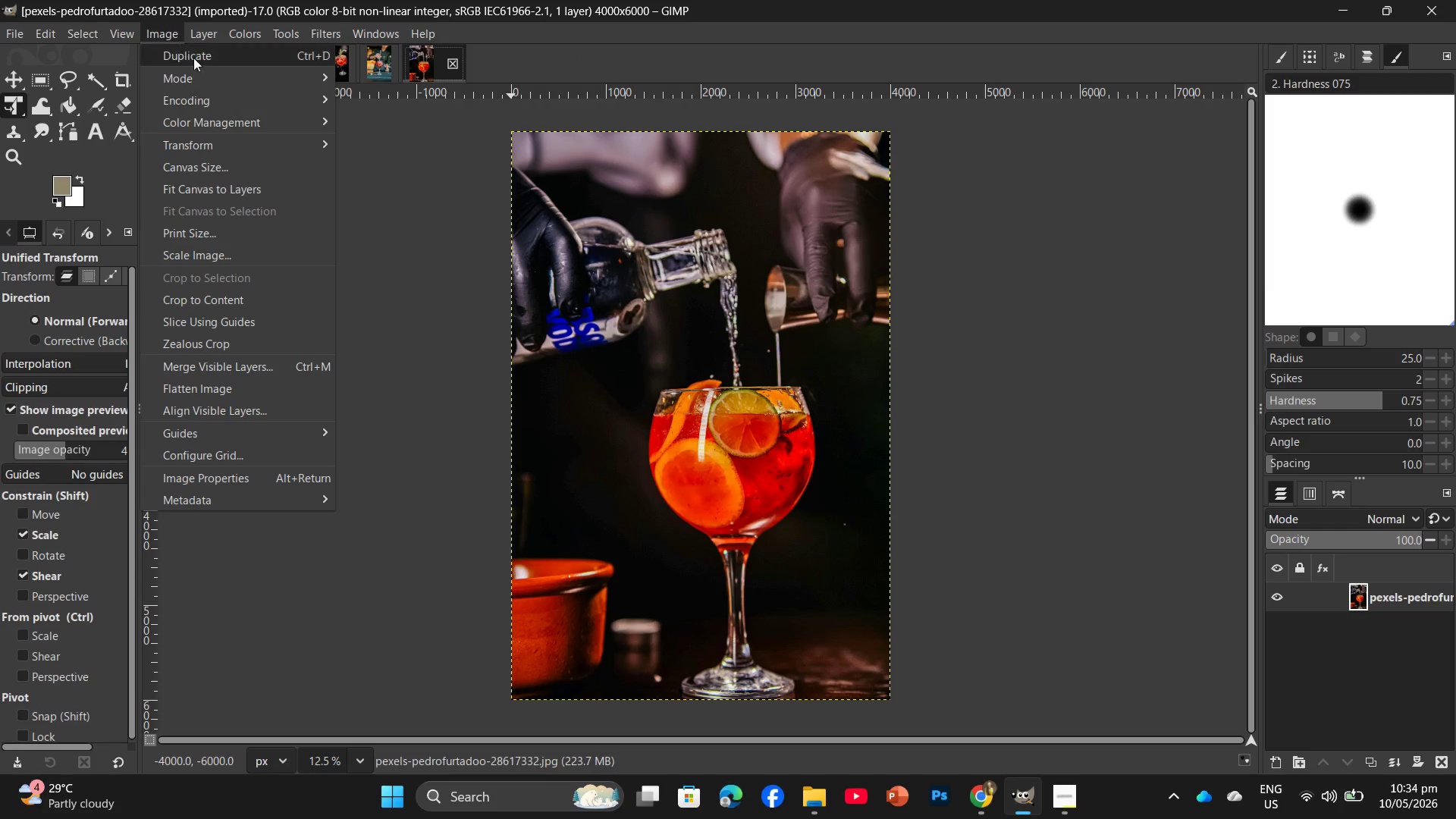 
mouse_move([221, 52])
 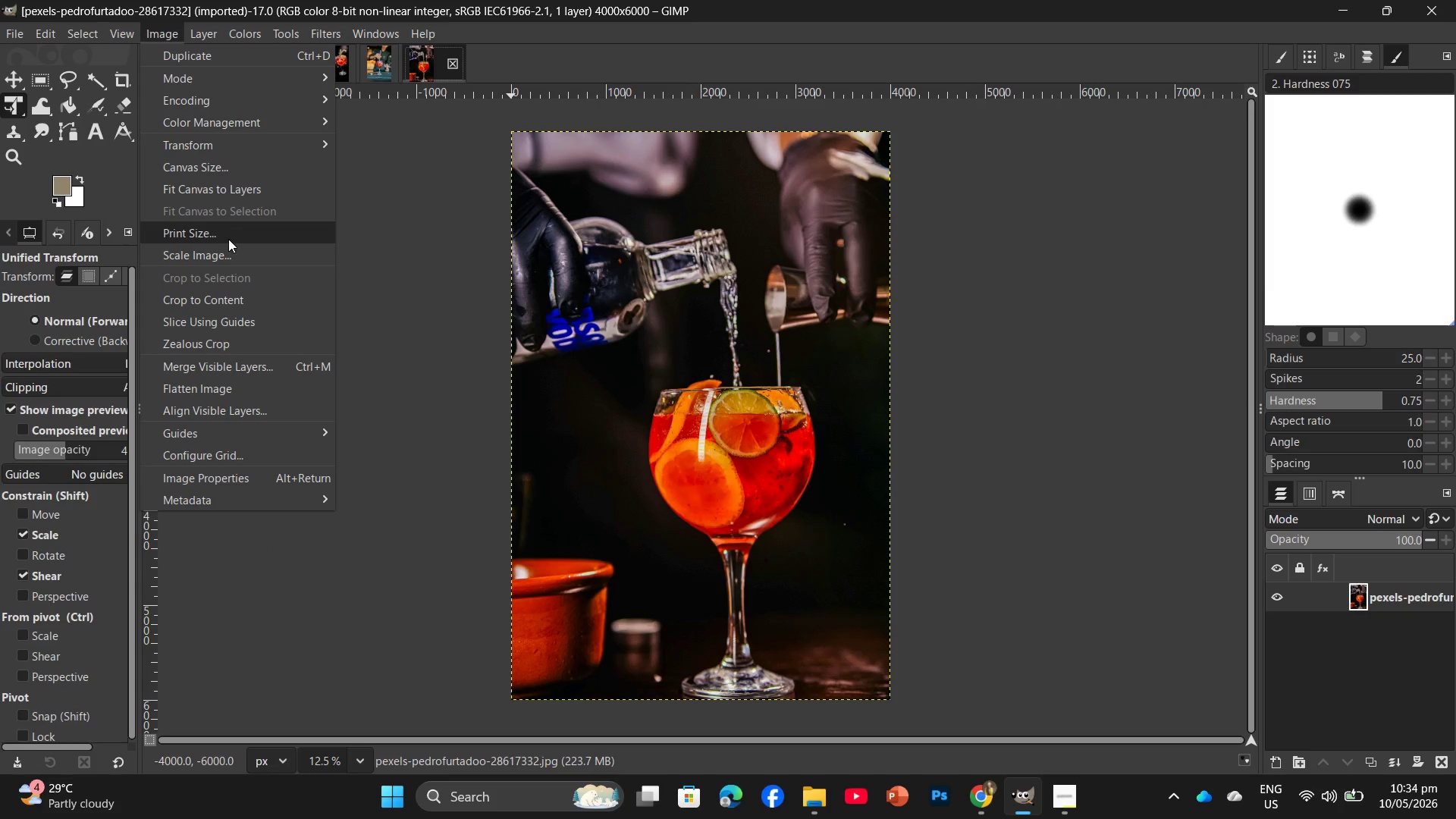 
left_click([227, 253])
 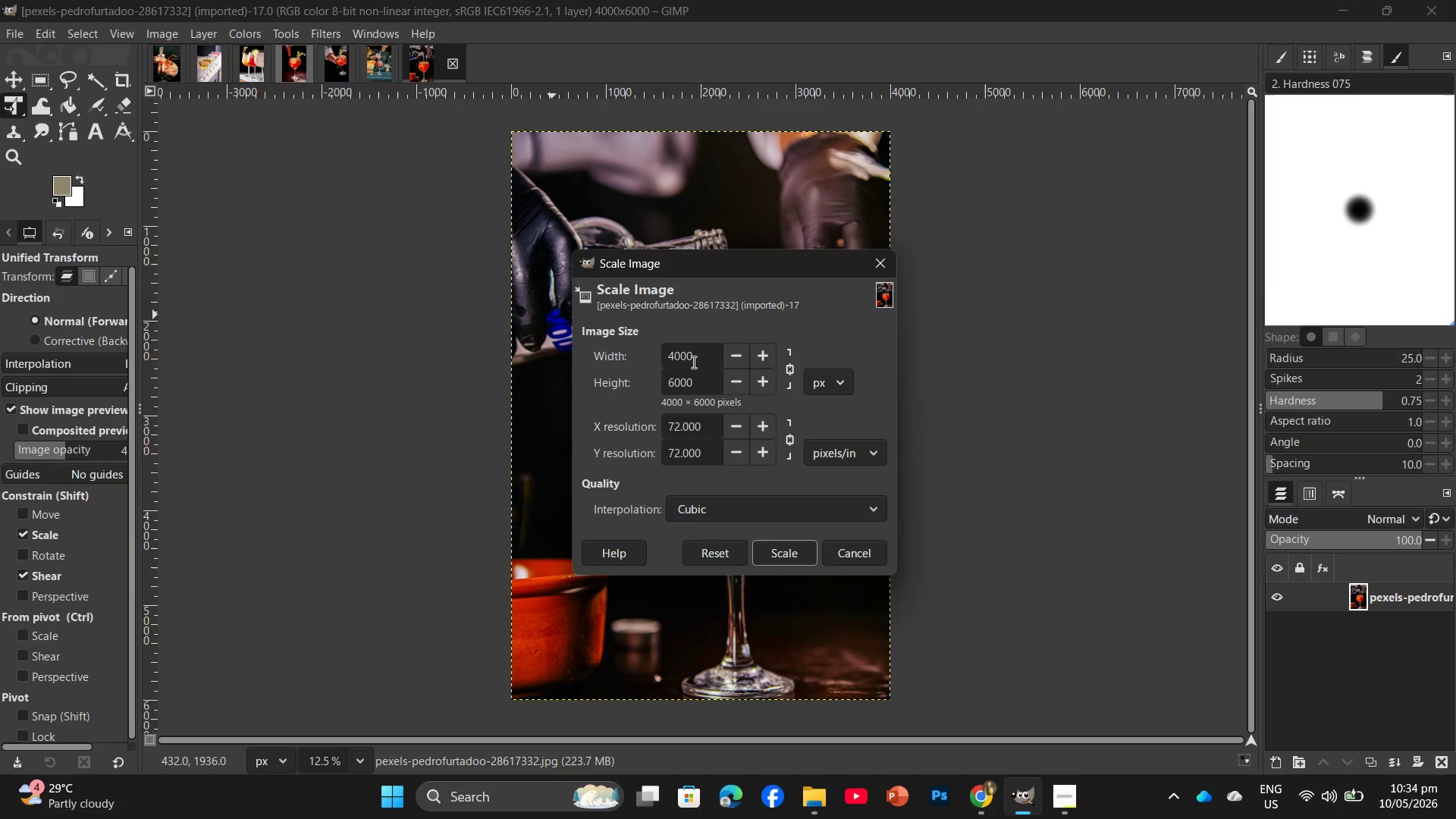 
left_click_drag(start_coordinate=[698, 388], to_coordinate=[670, 384])
 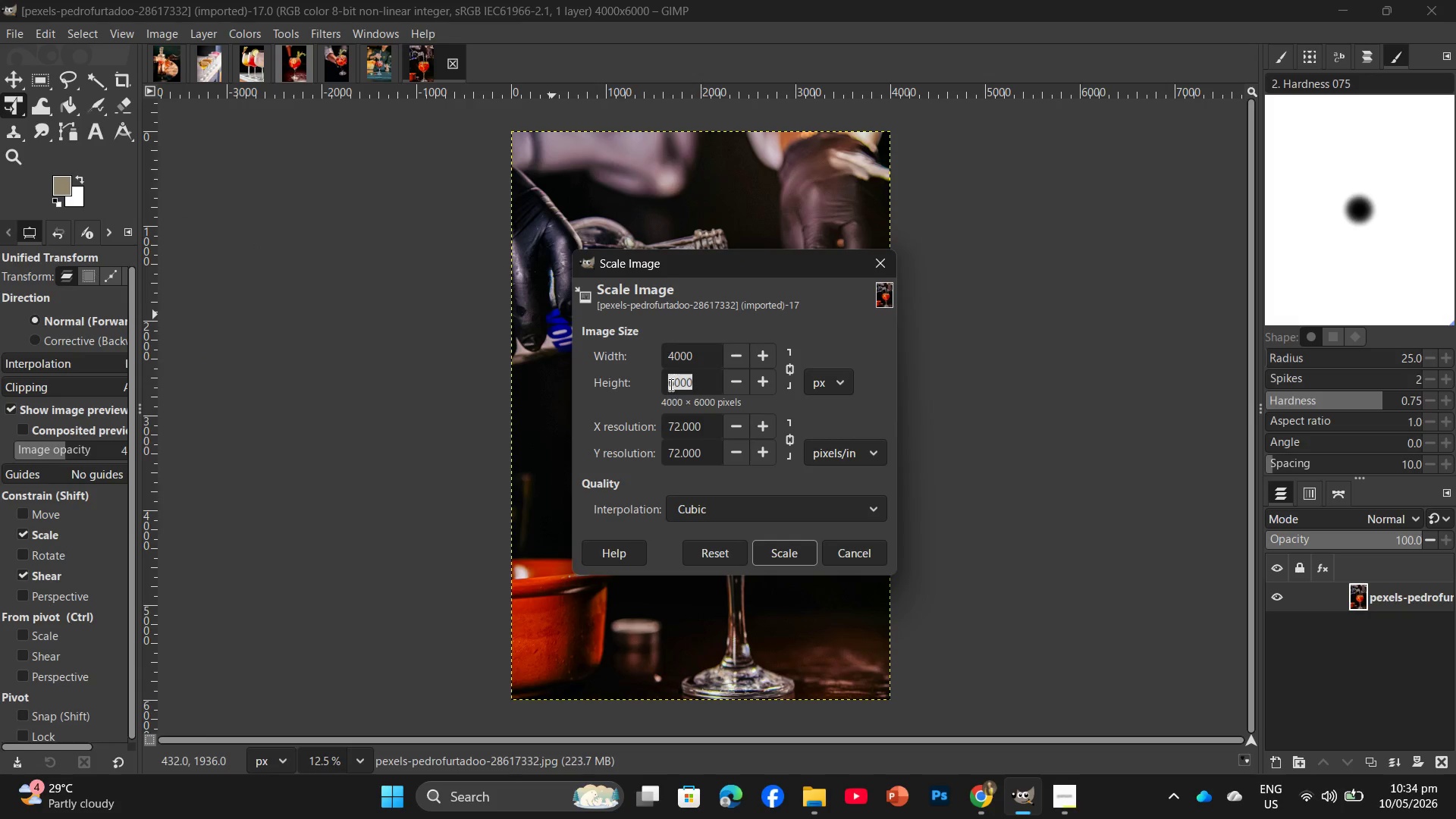 
key(Numpad2)
 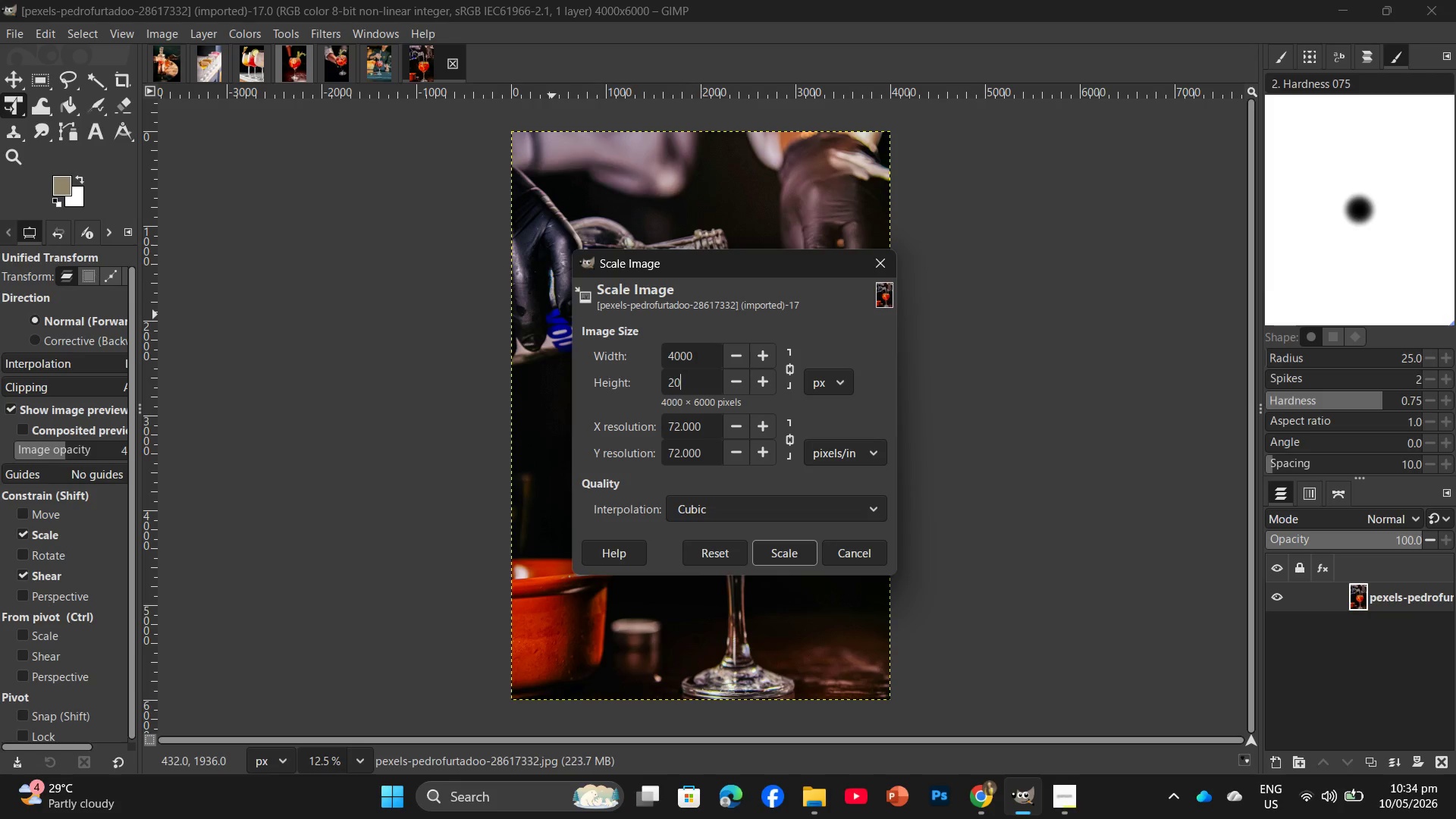 
key(Numpad0)
 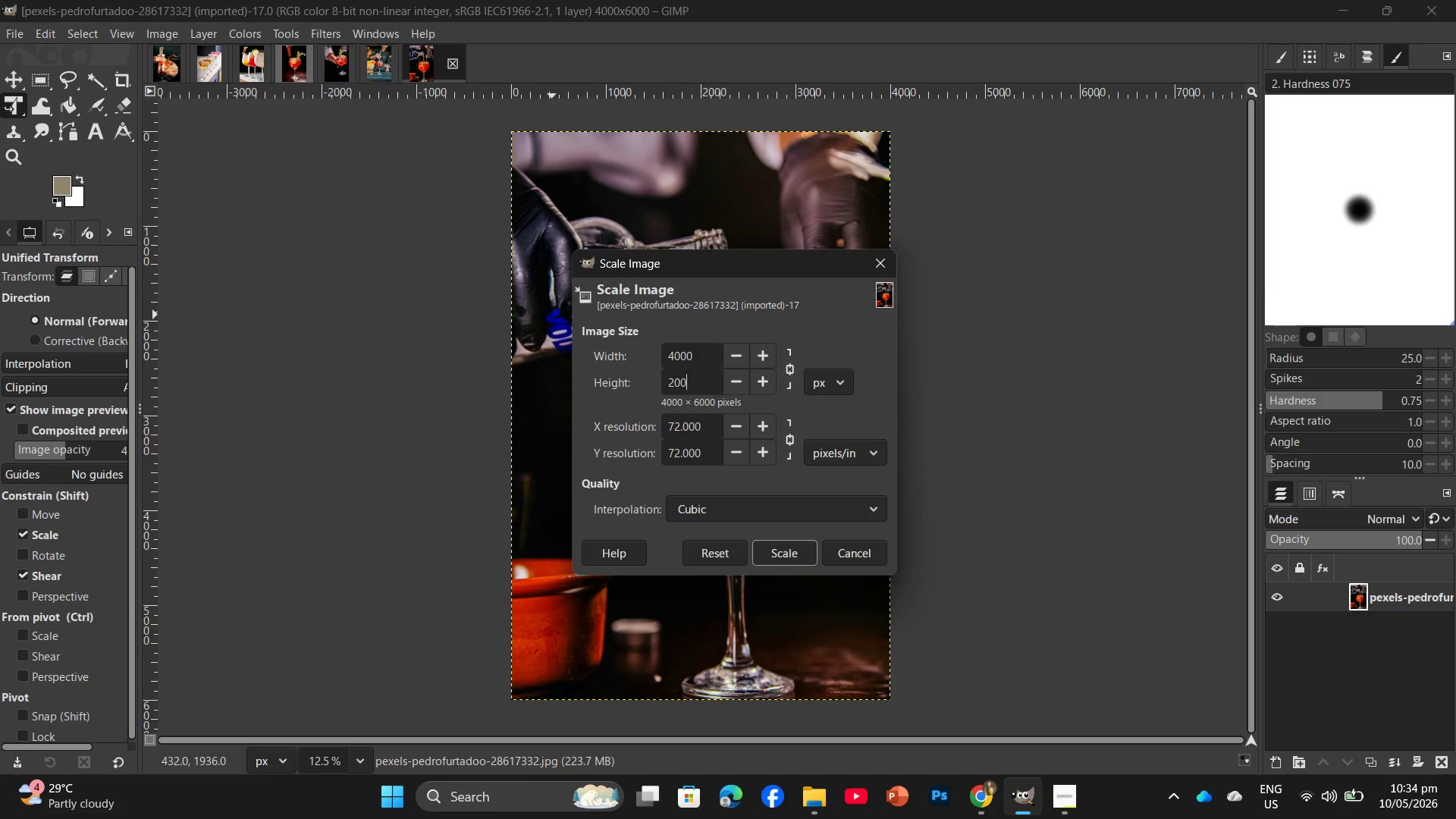 
key(Numpad0)
 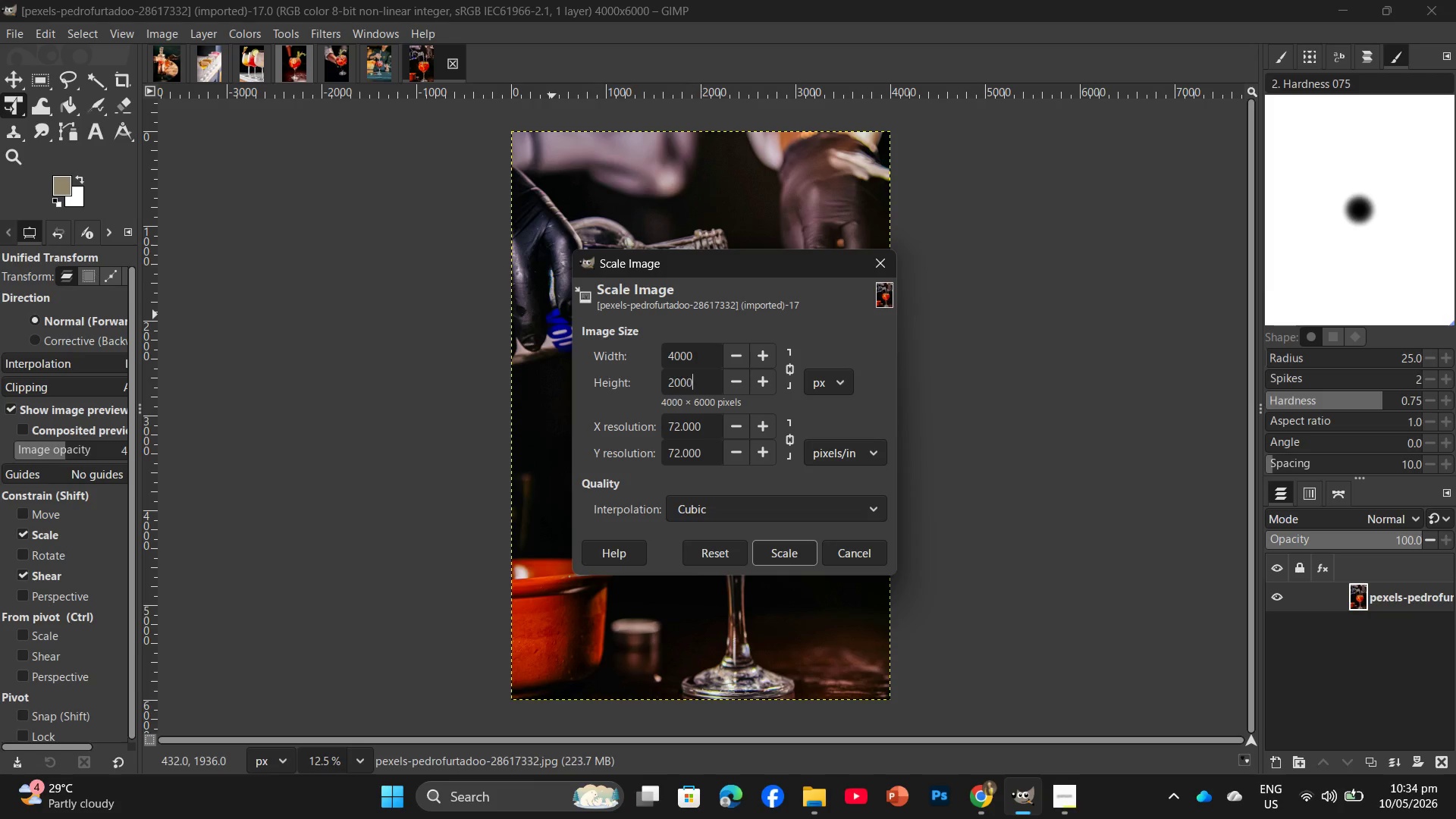 
key(Numpad0)
 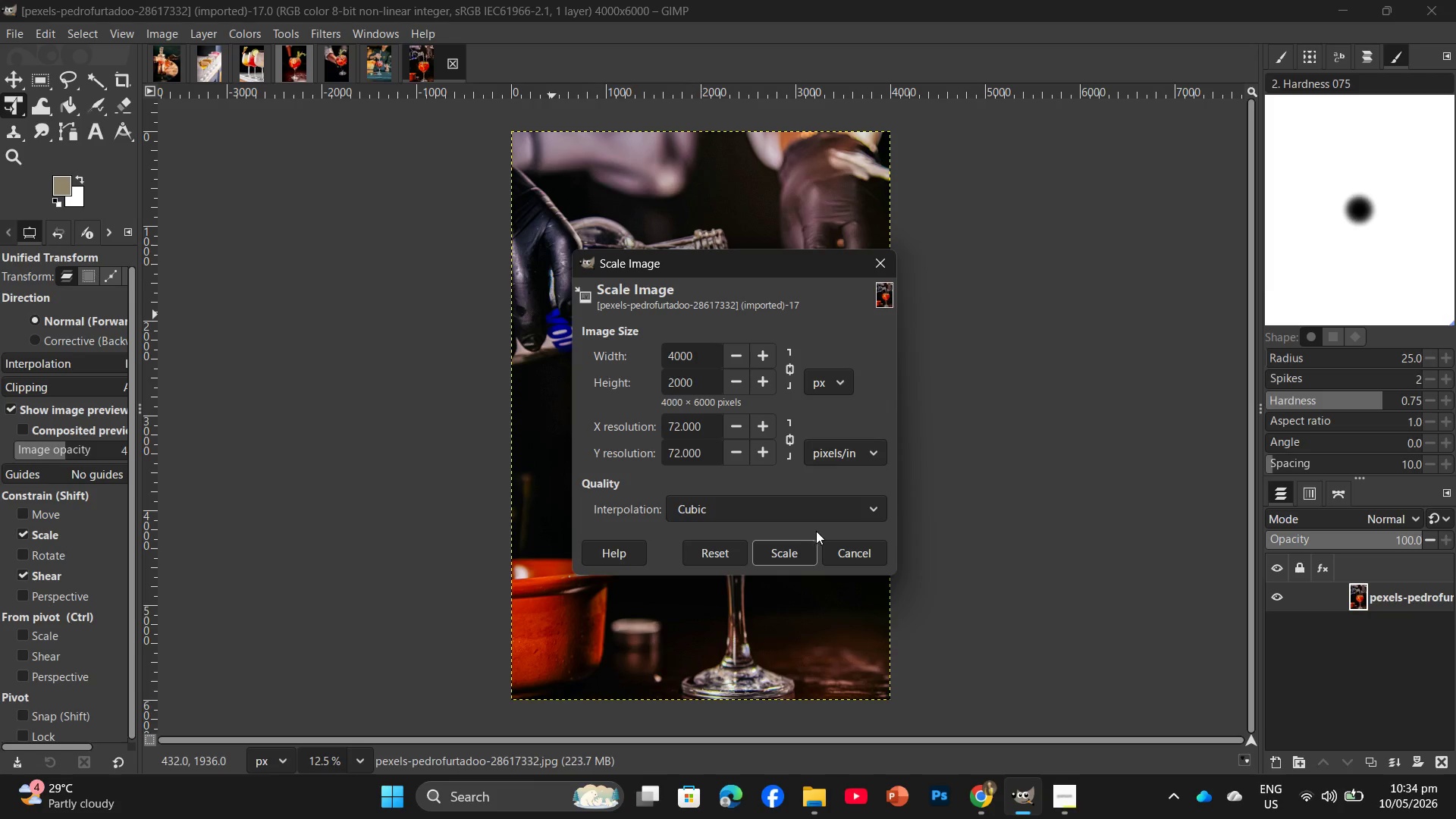 
left_click([775, 551])
 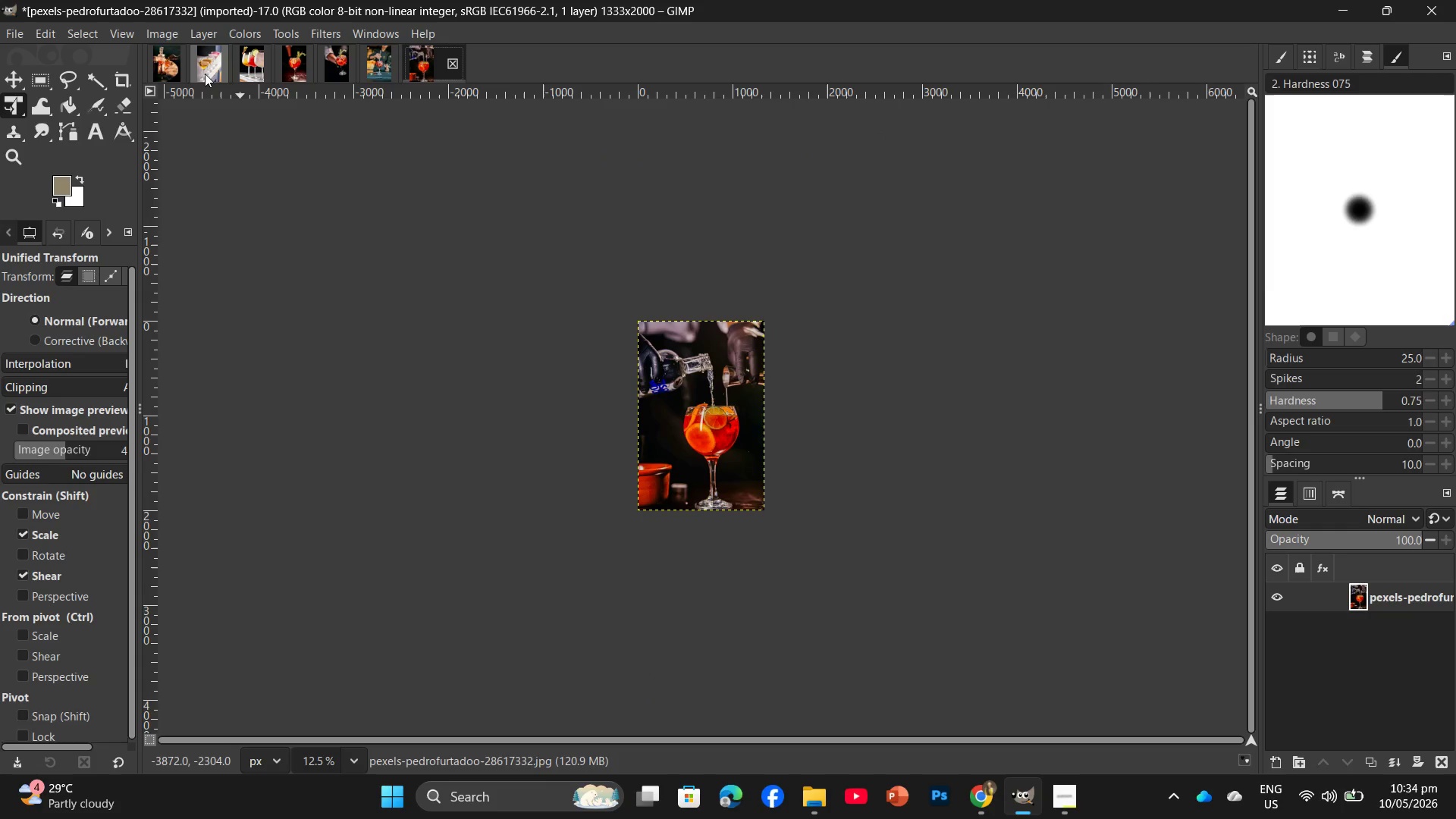 
wait(8.91)
 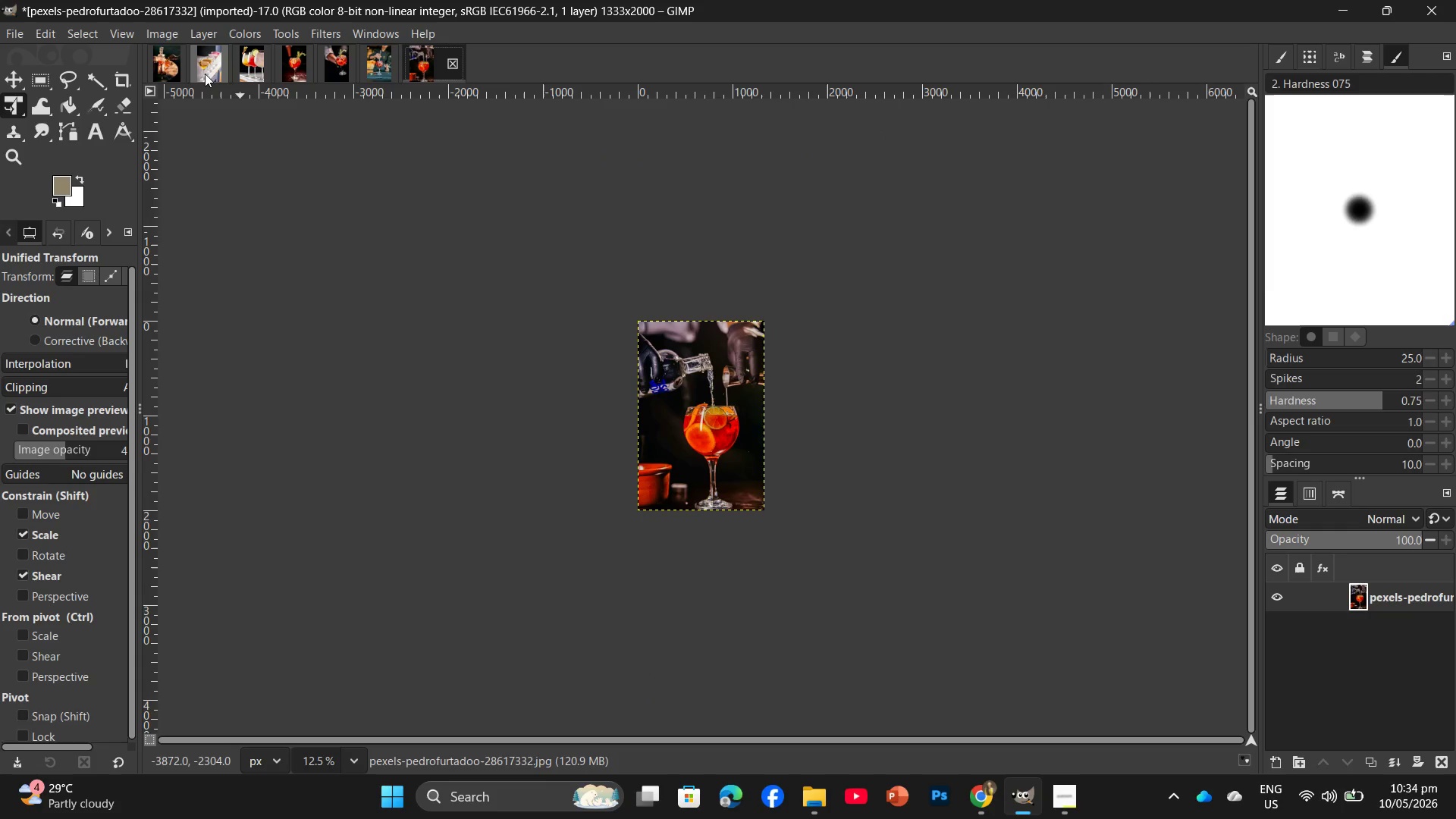 
hold_key(key=ControlLeft, duration=1.99)
scroll: coordinate [702, 410], scroll_direction: up, amount: 12.0
 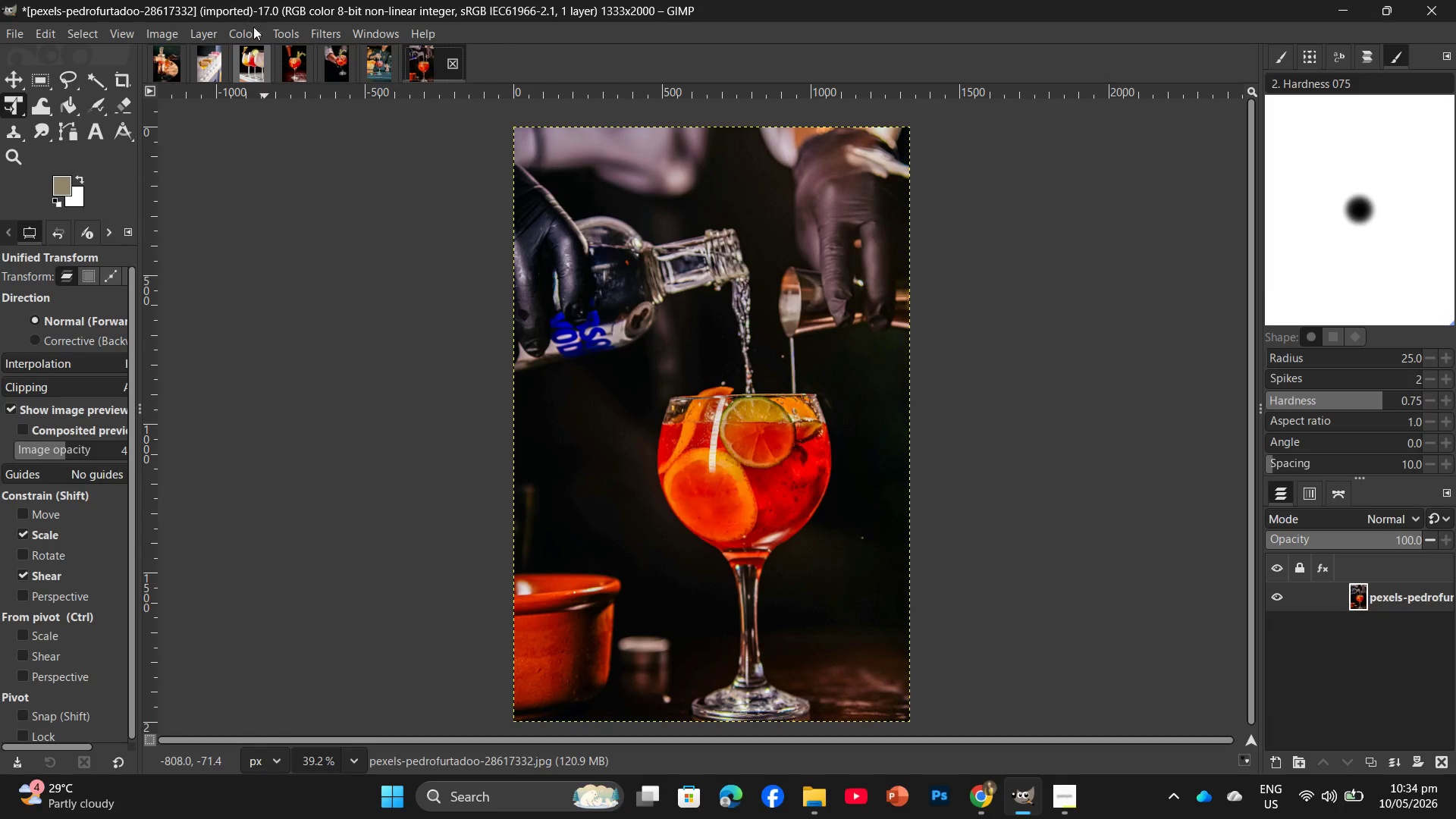 
left_click([262, 30])
 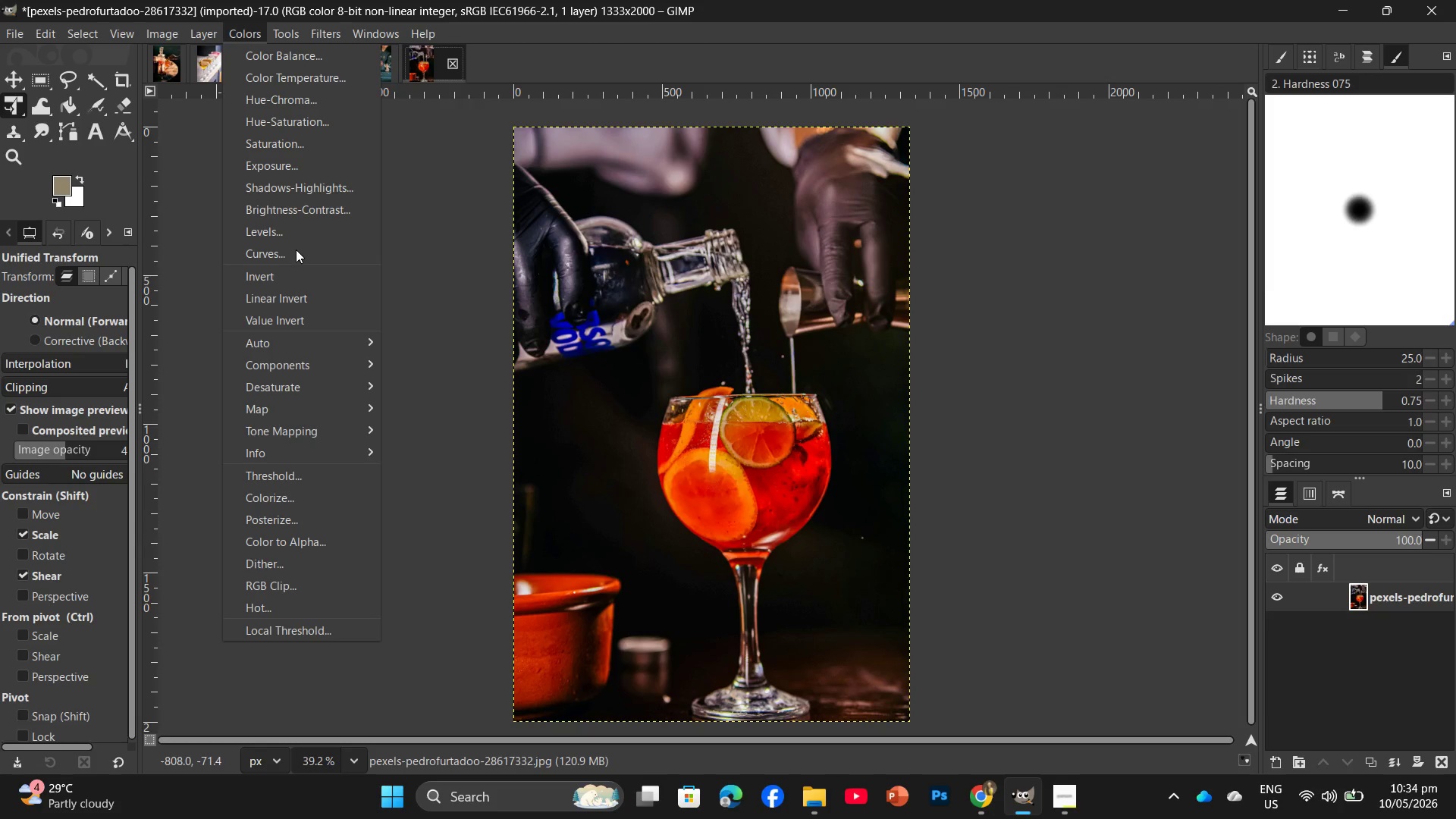 
left_click([296, 249])
 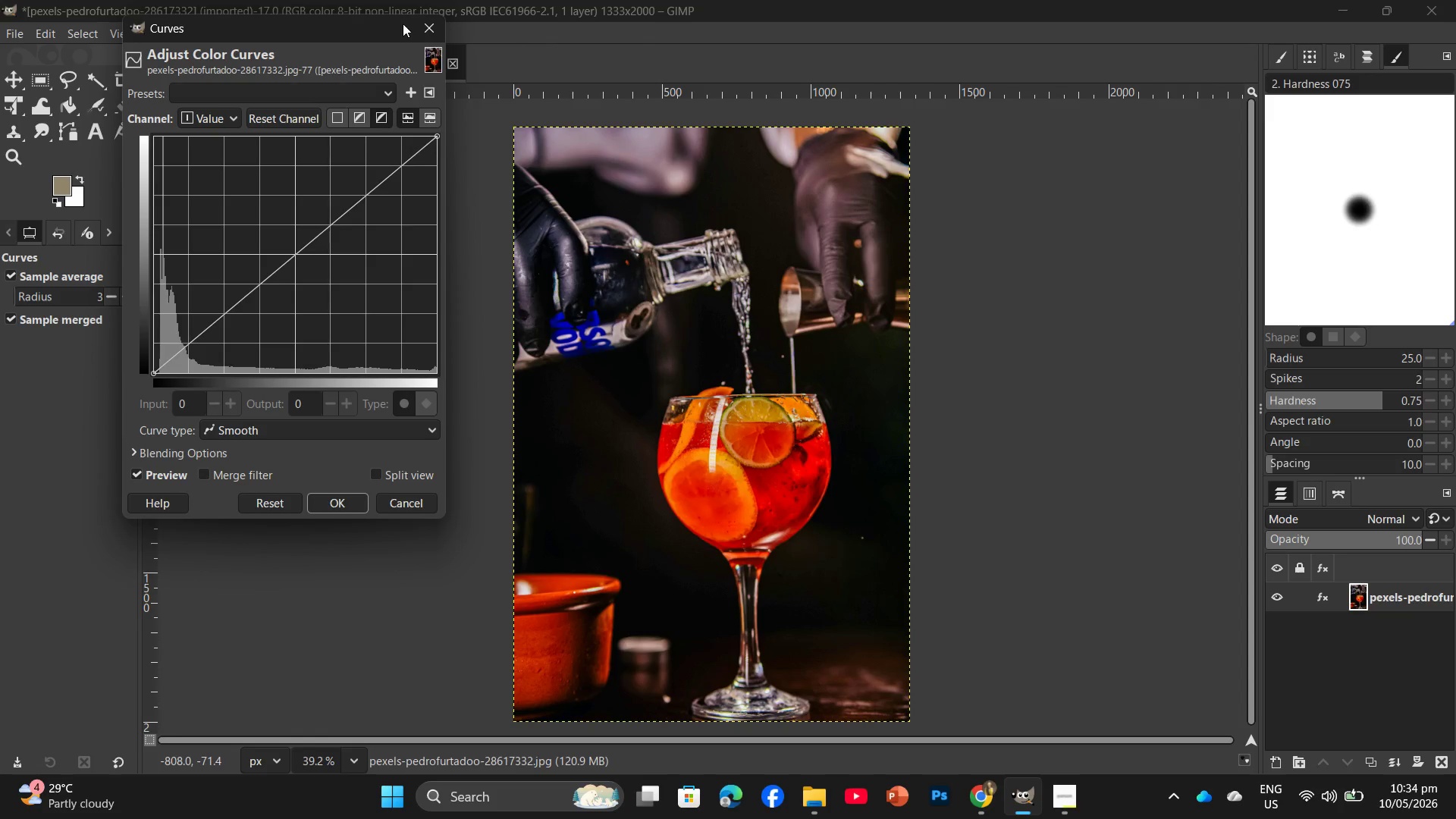 
left_click([425, 27])
 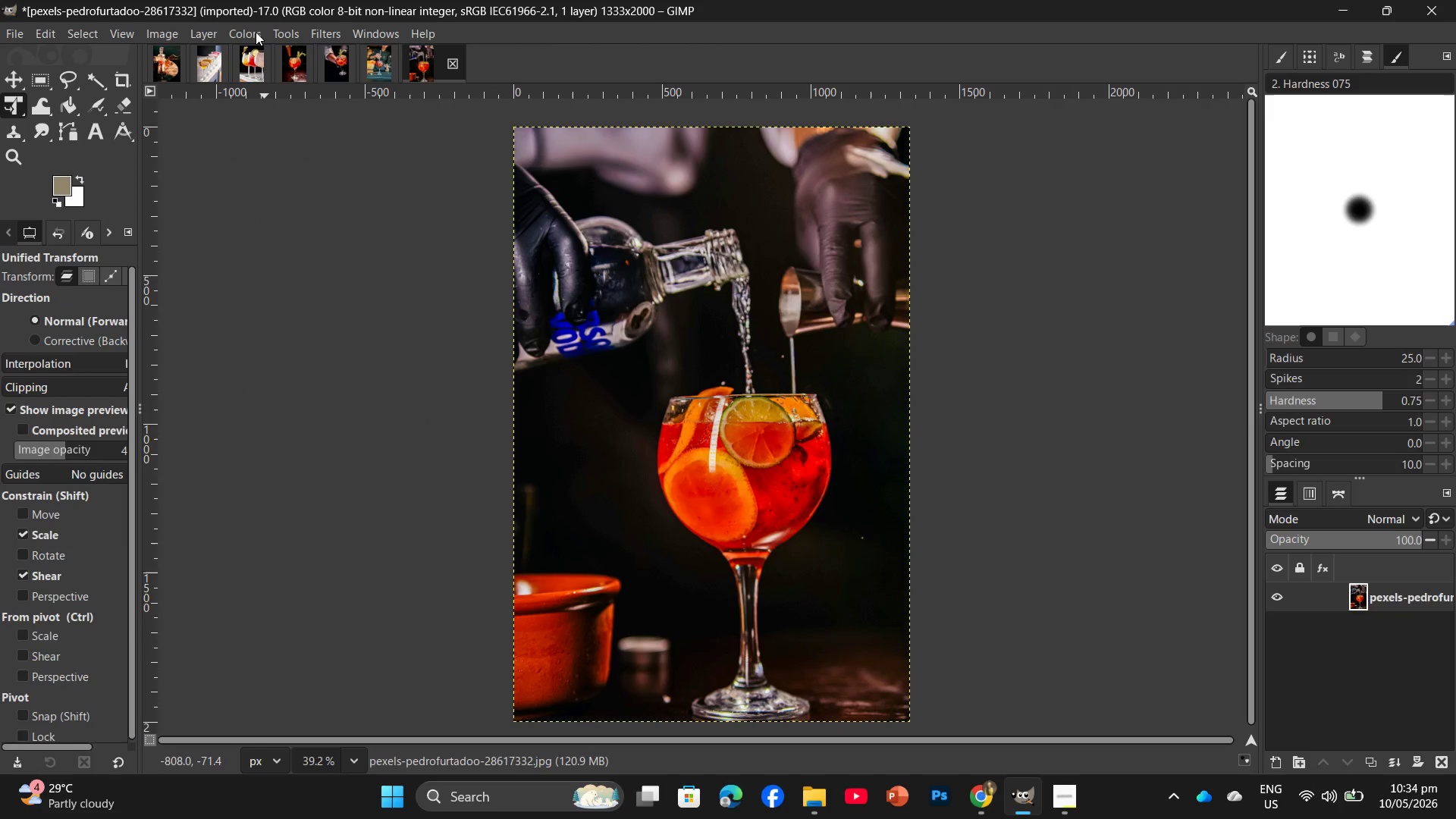 
left_click([262, 28])
 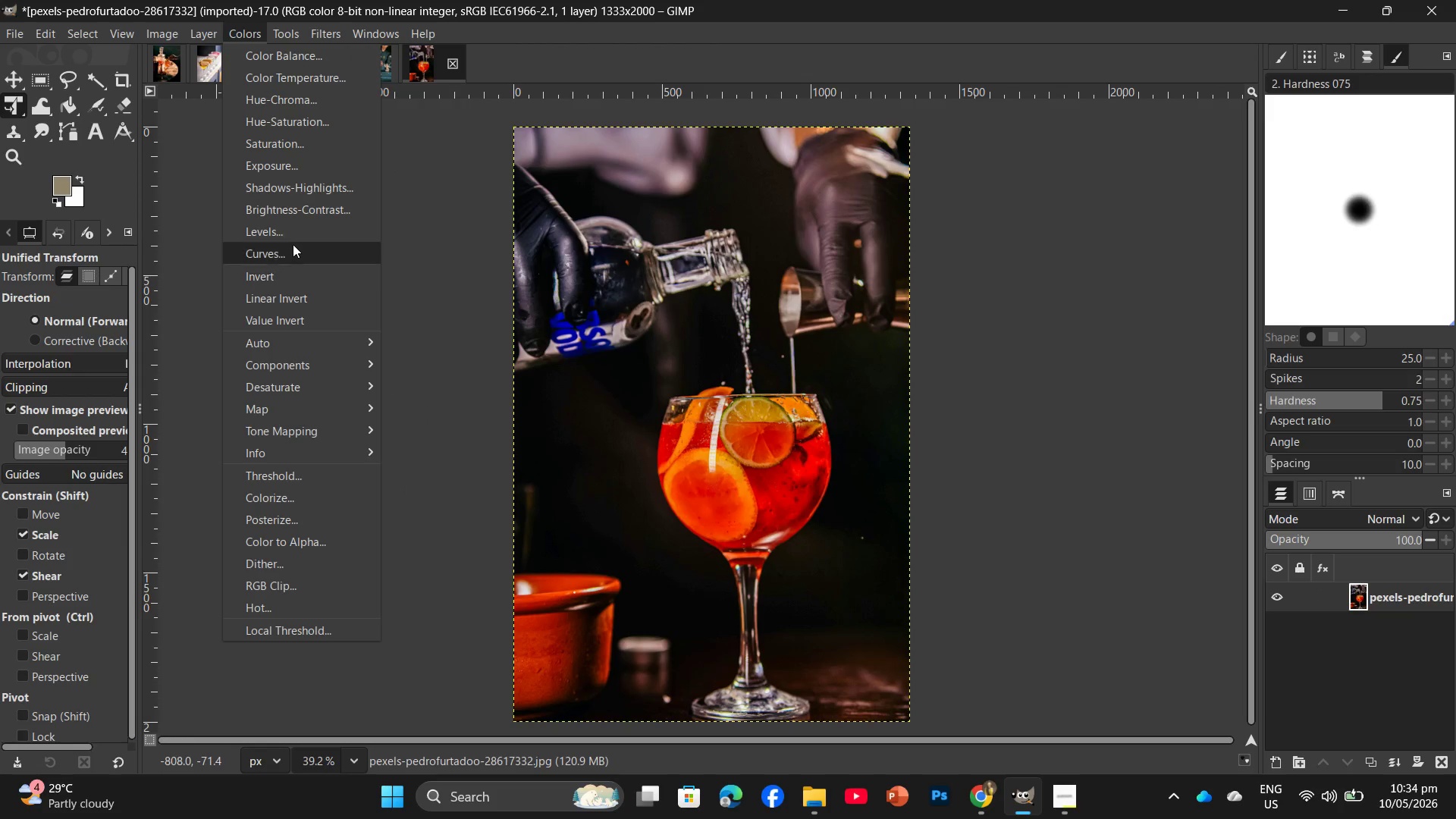 
left_click([297, 234])
 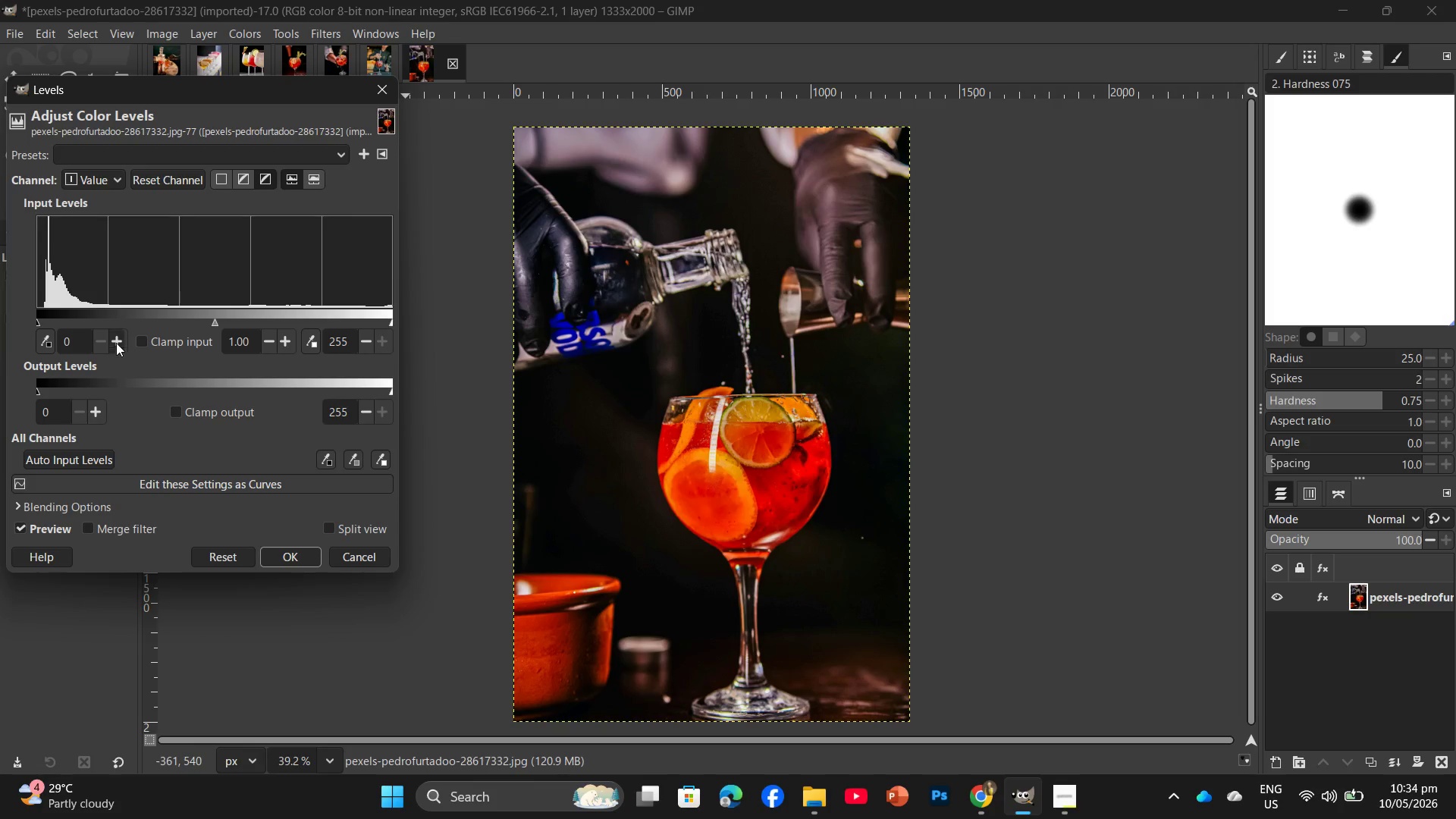 
double_click([121, 338])
 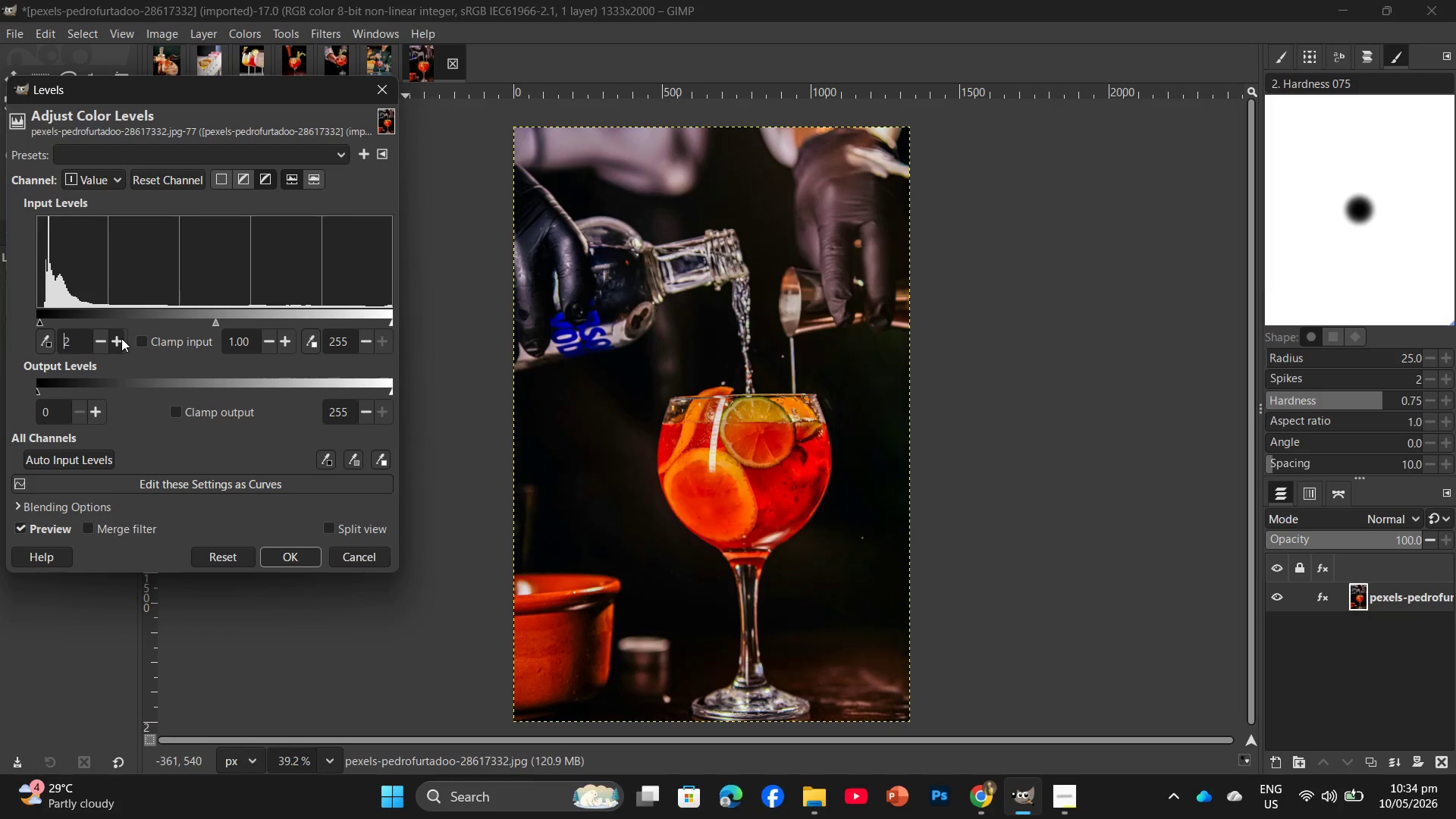 
triple_click([121, 338])
 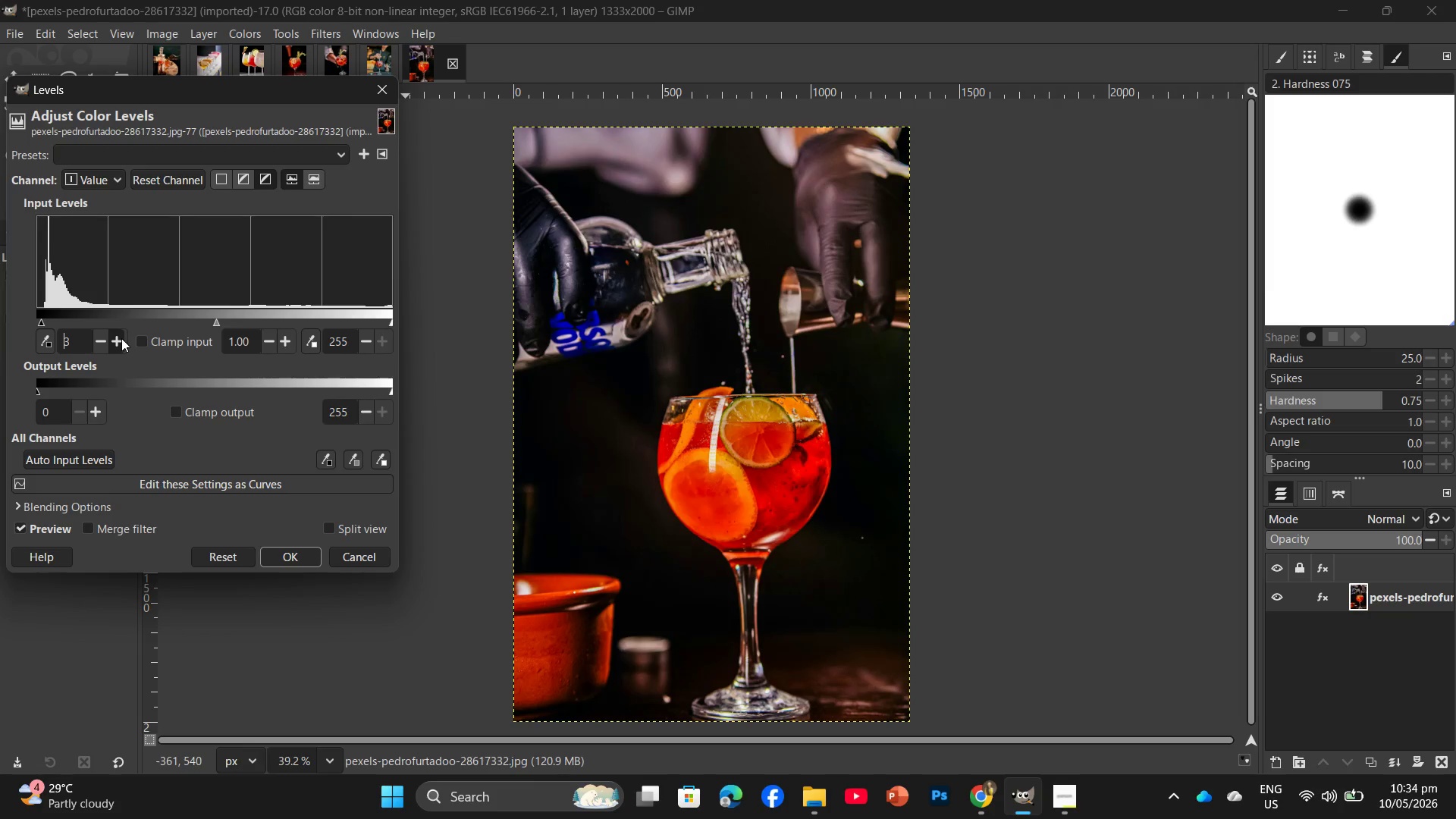 
triple_click([121, 338])
 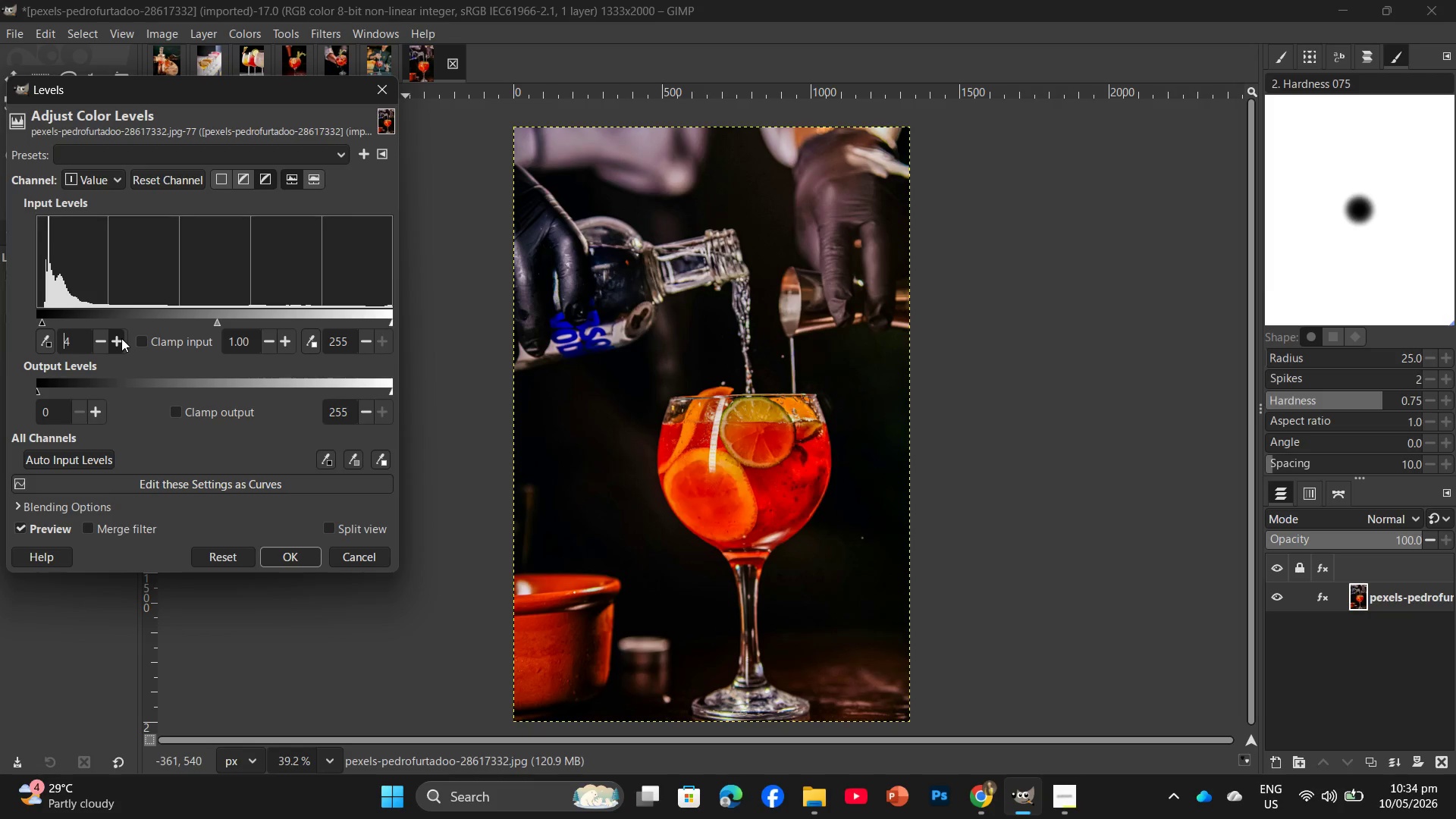 
triple_click([121, 338])
 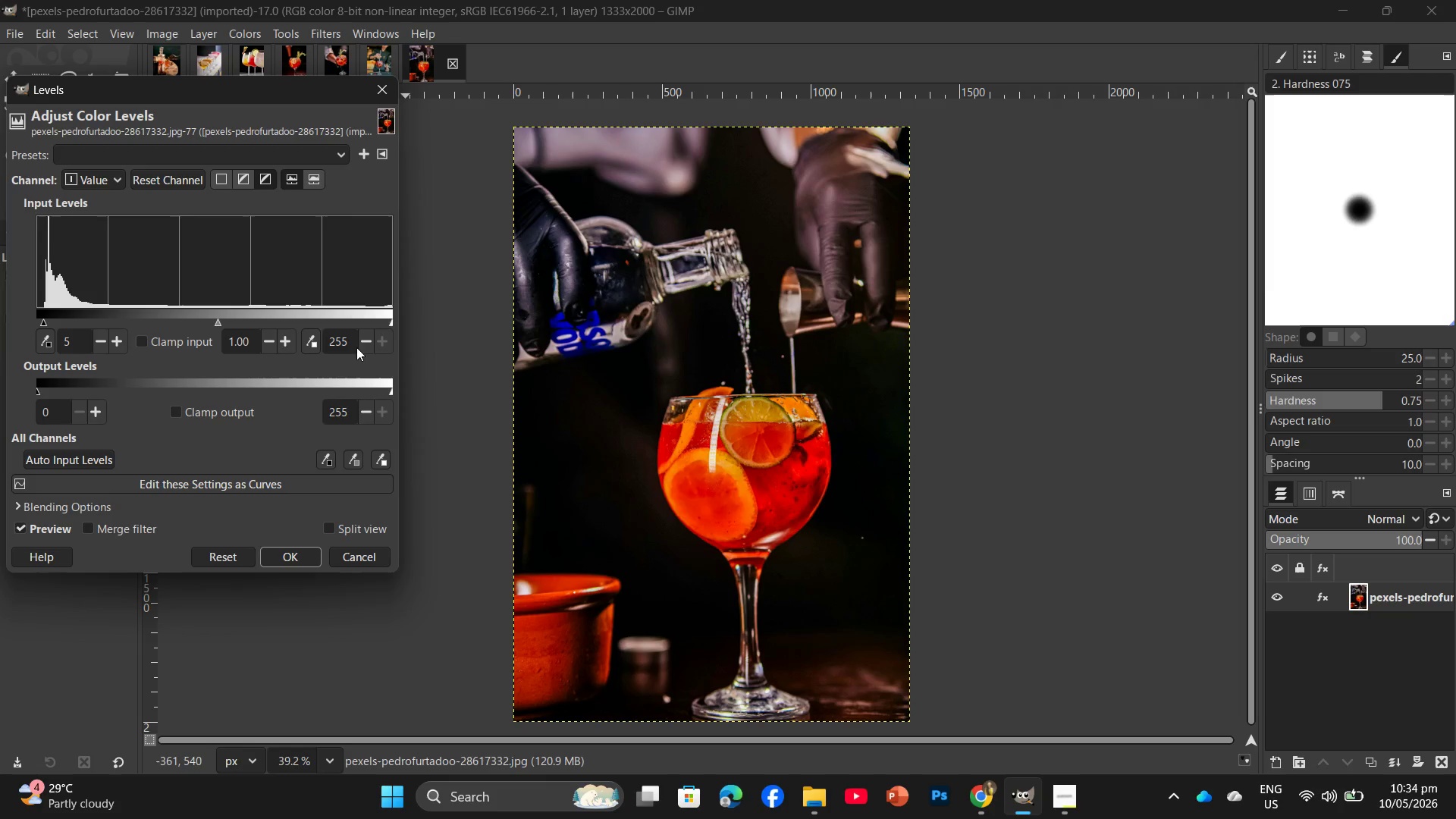 
double_click([366, 344])
 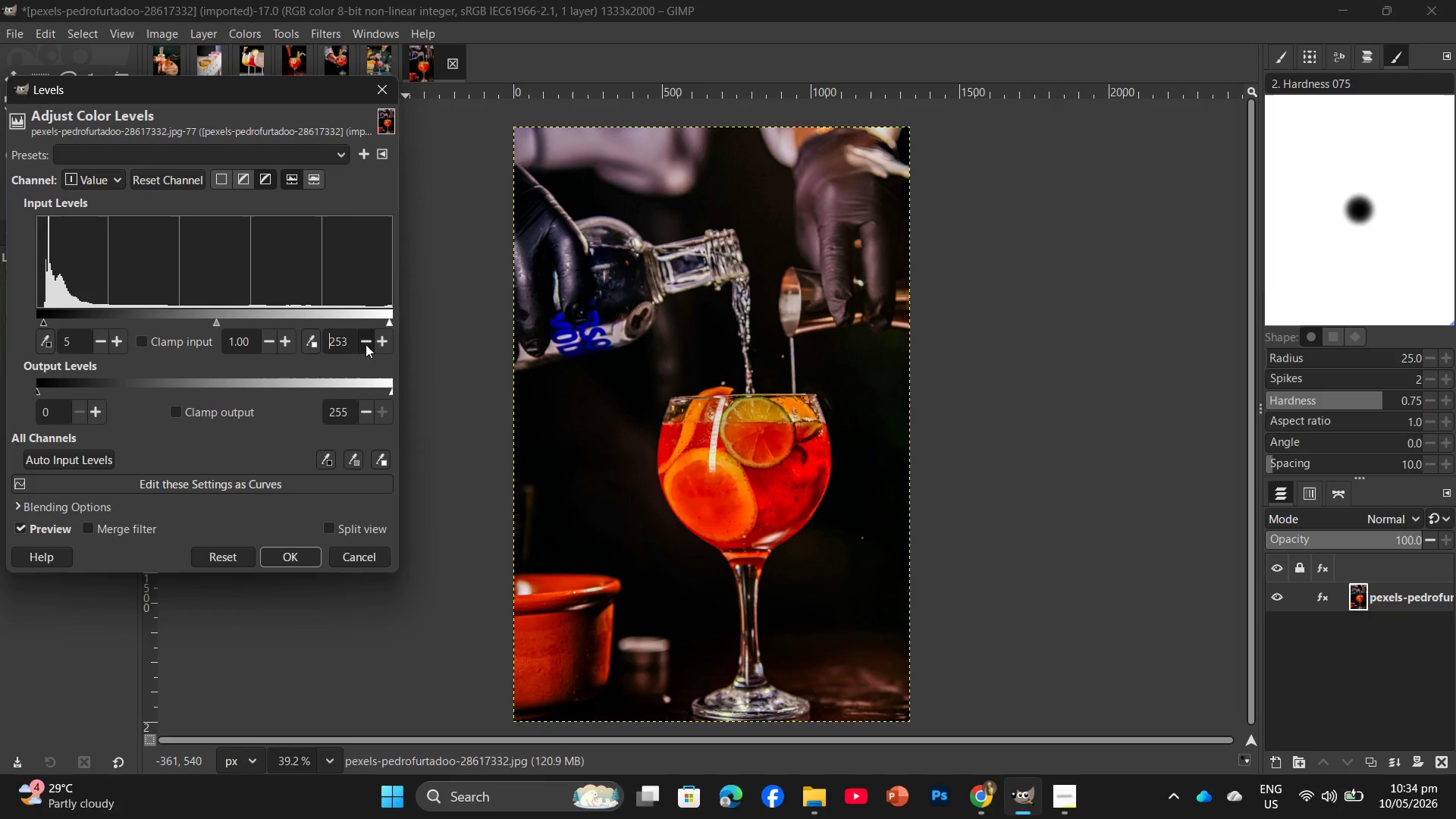 
triple_click([366, 344])
 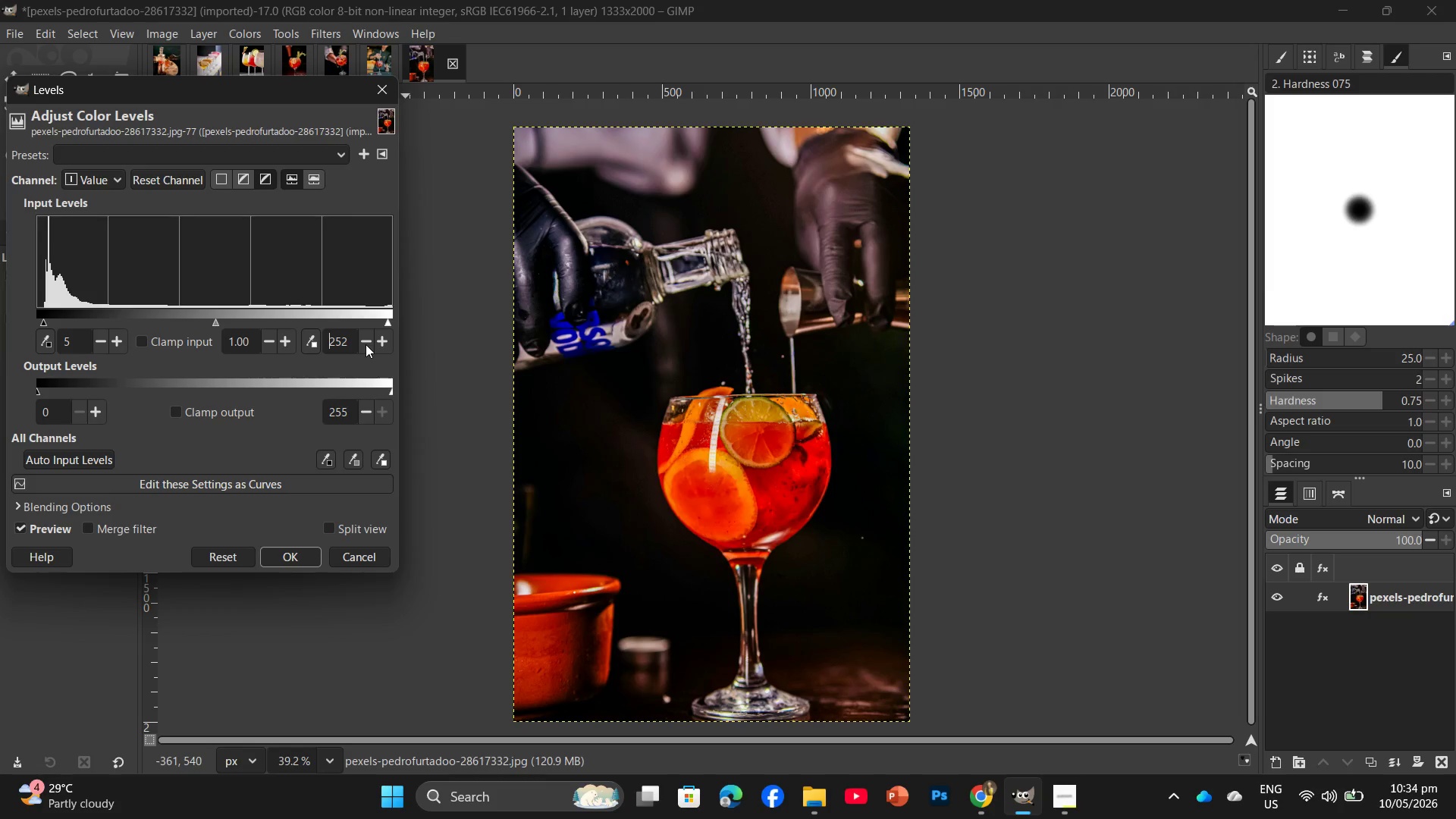 
triple_click([366, 344])
 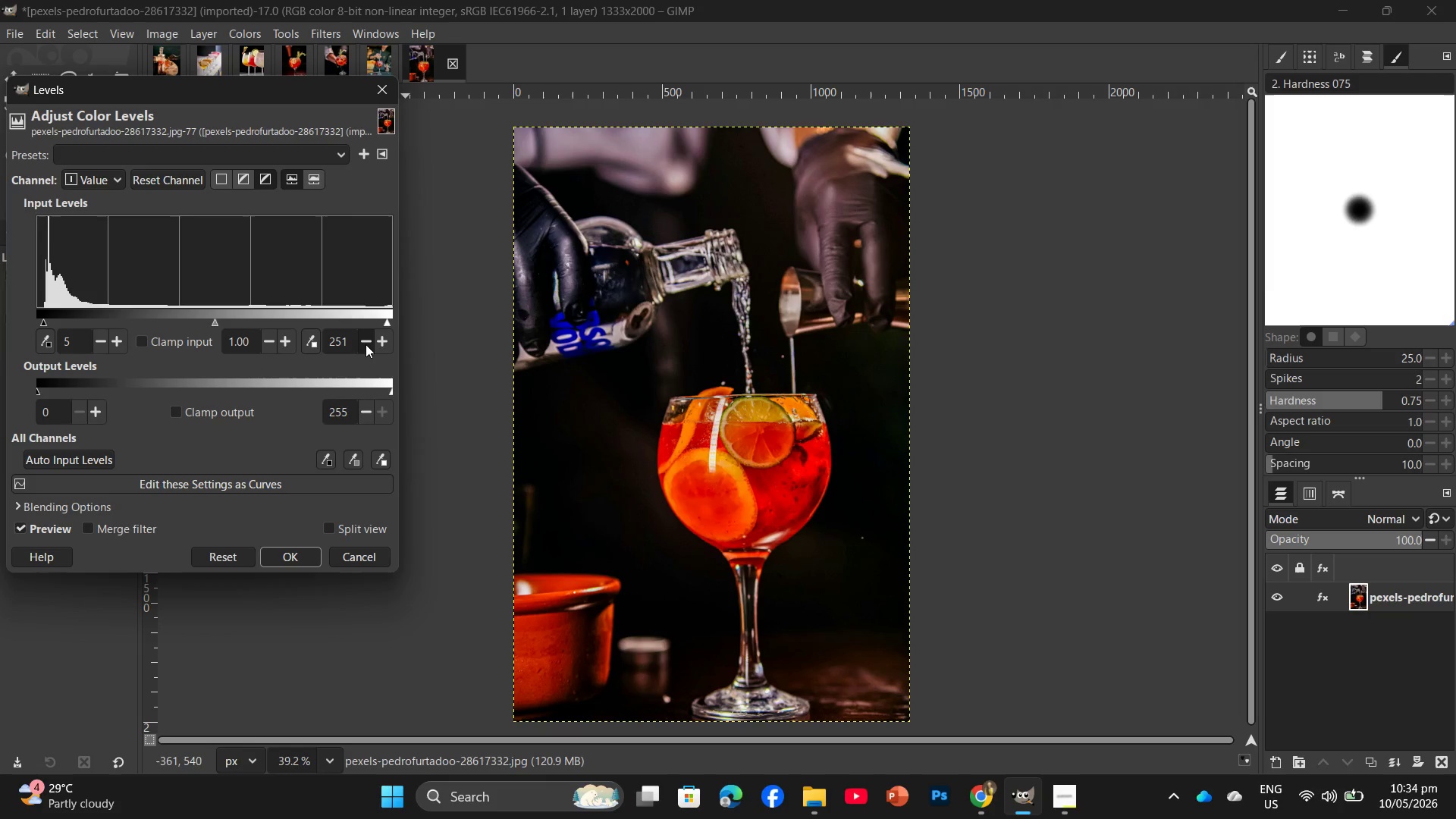 
triple_click([366, 344])
 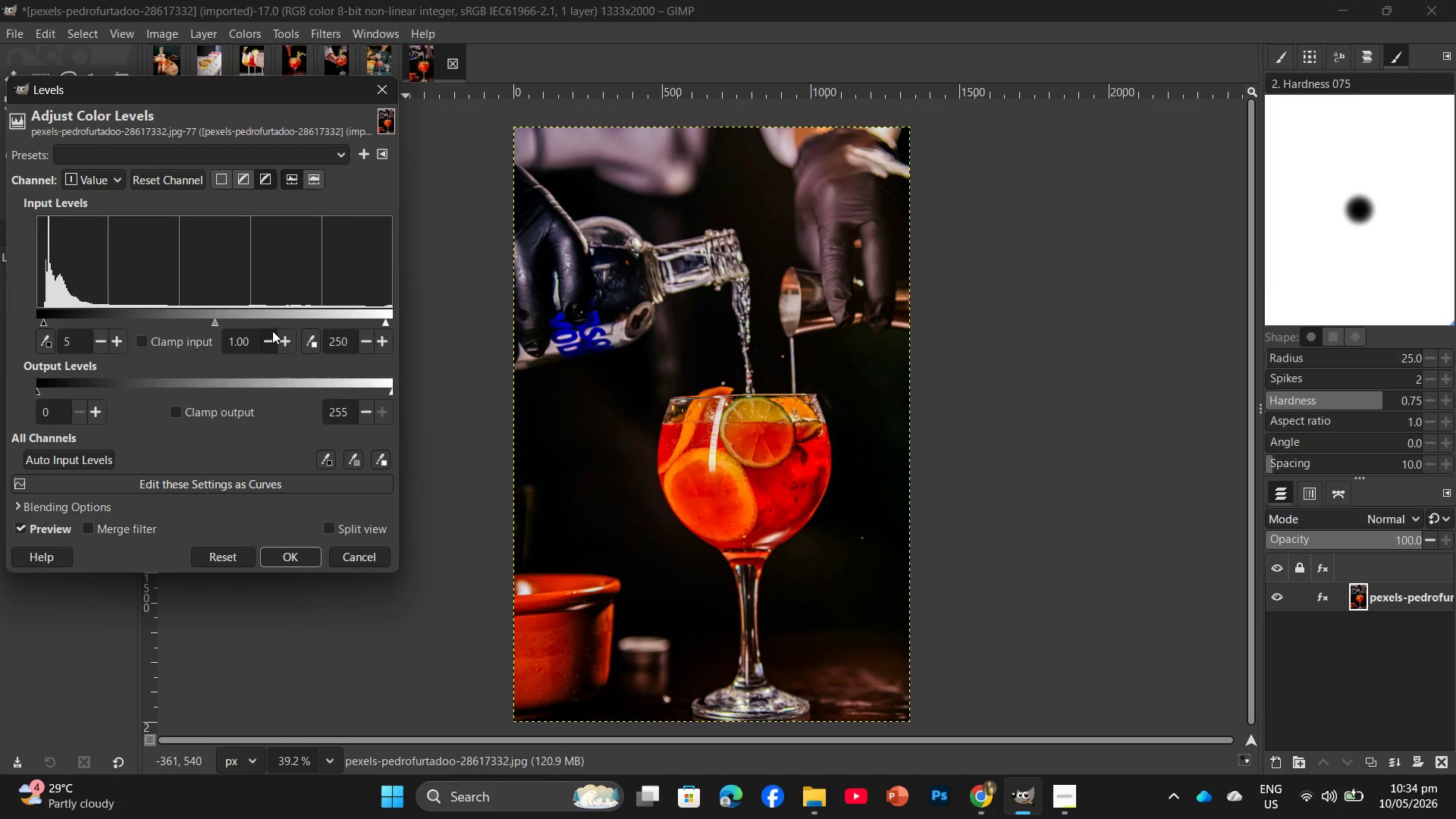 
left_click([286, 328])
 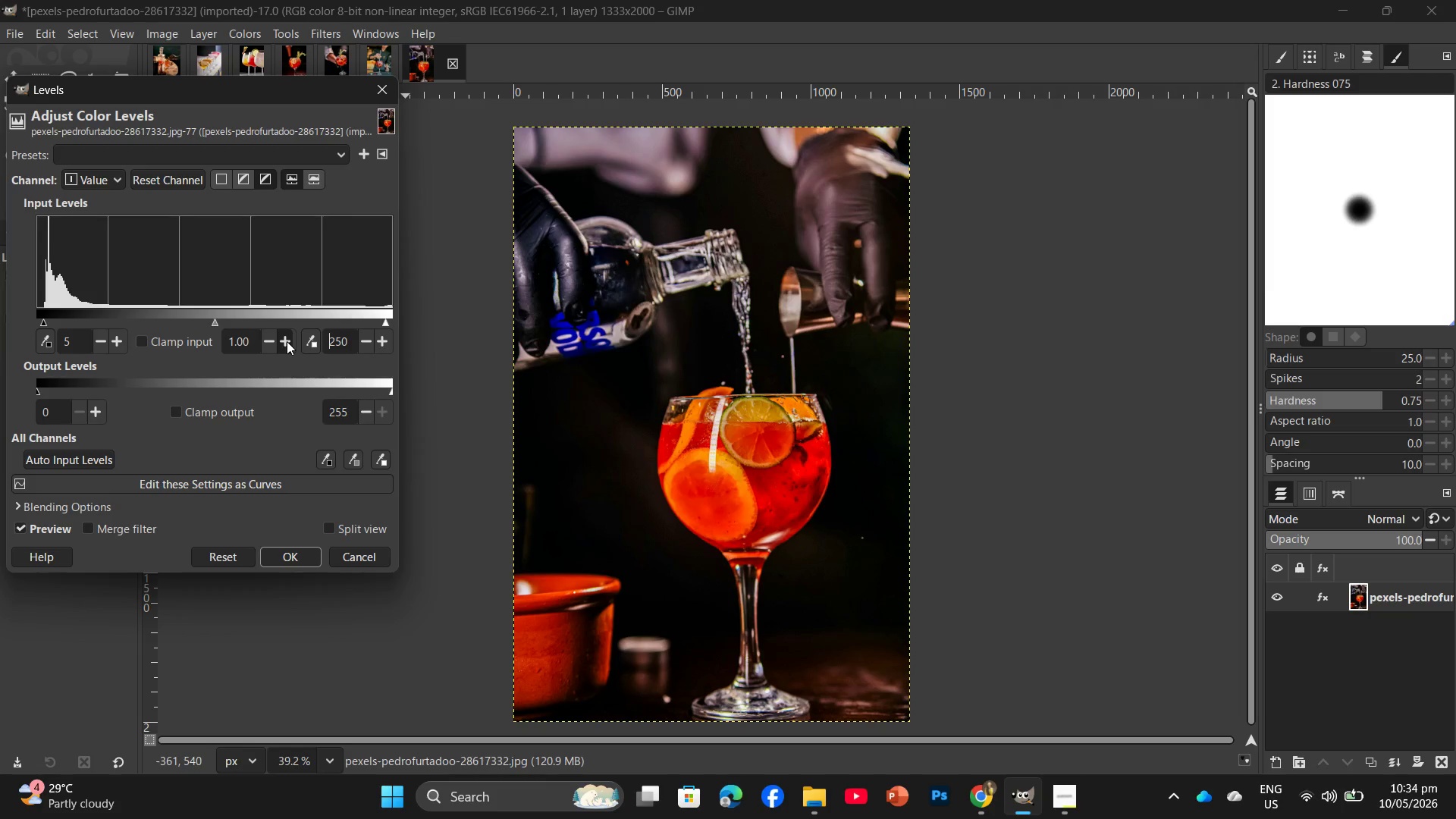 
double_click([287, 341])
 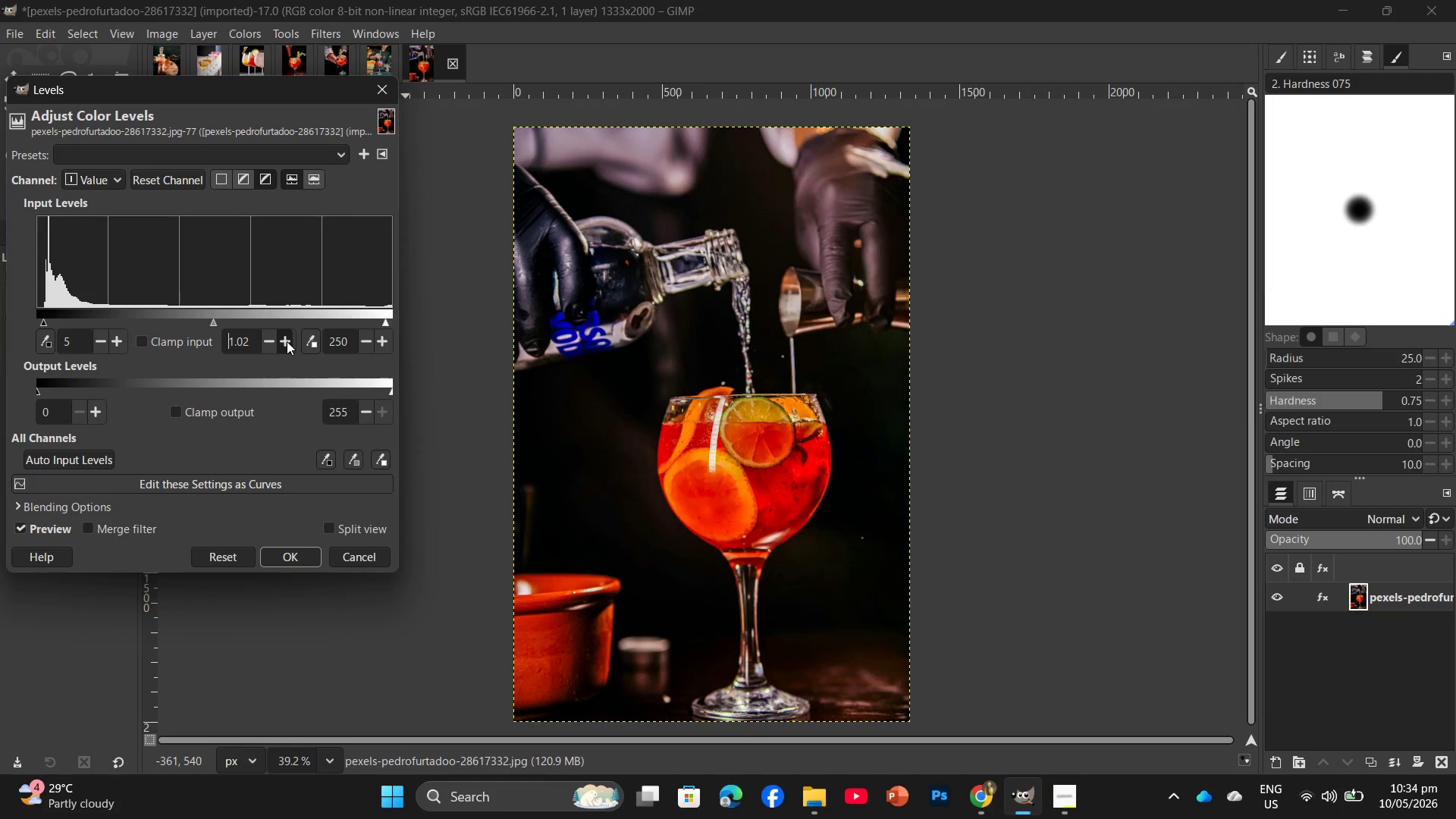 
triple_click([287, 341])
 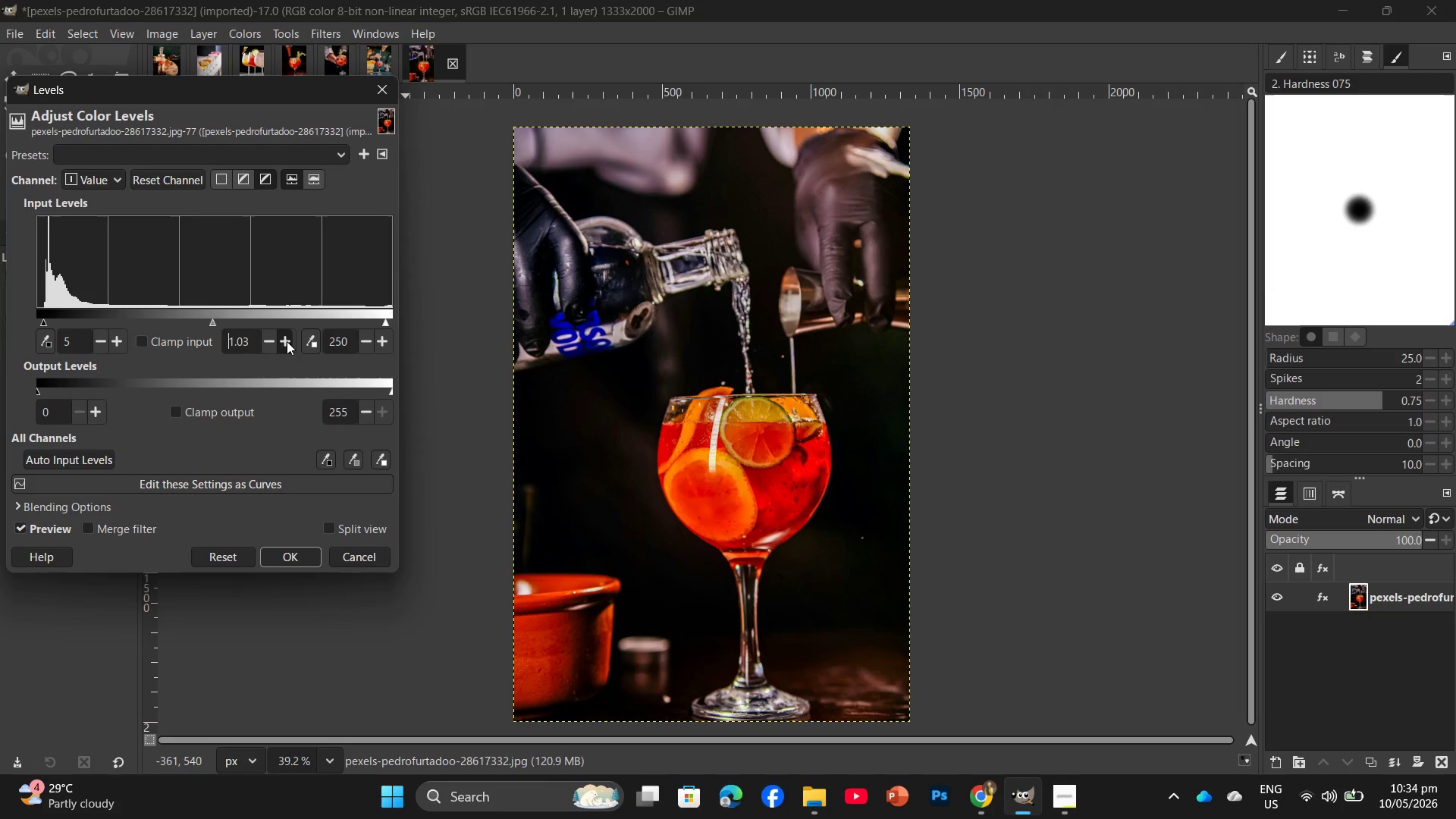 
triple_click([287, 341])
 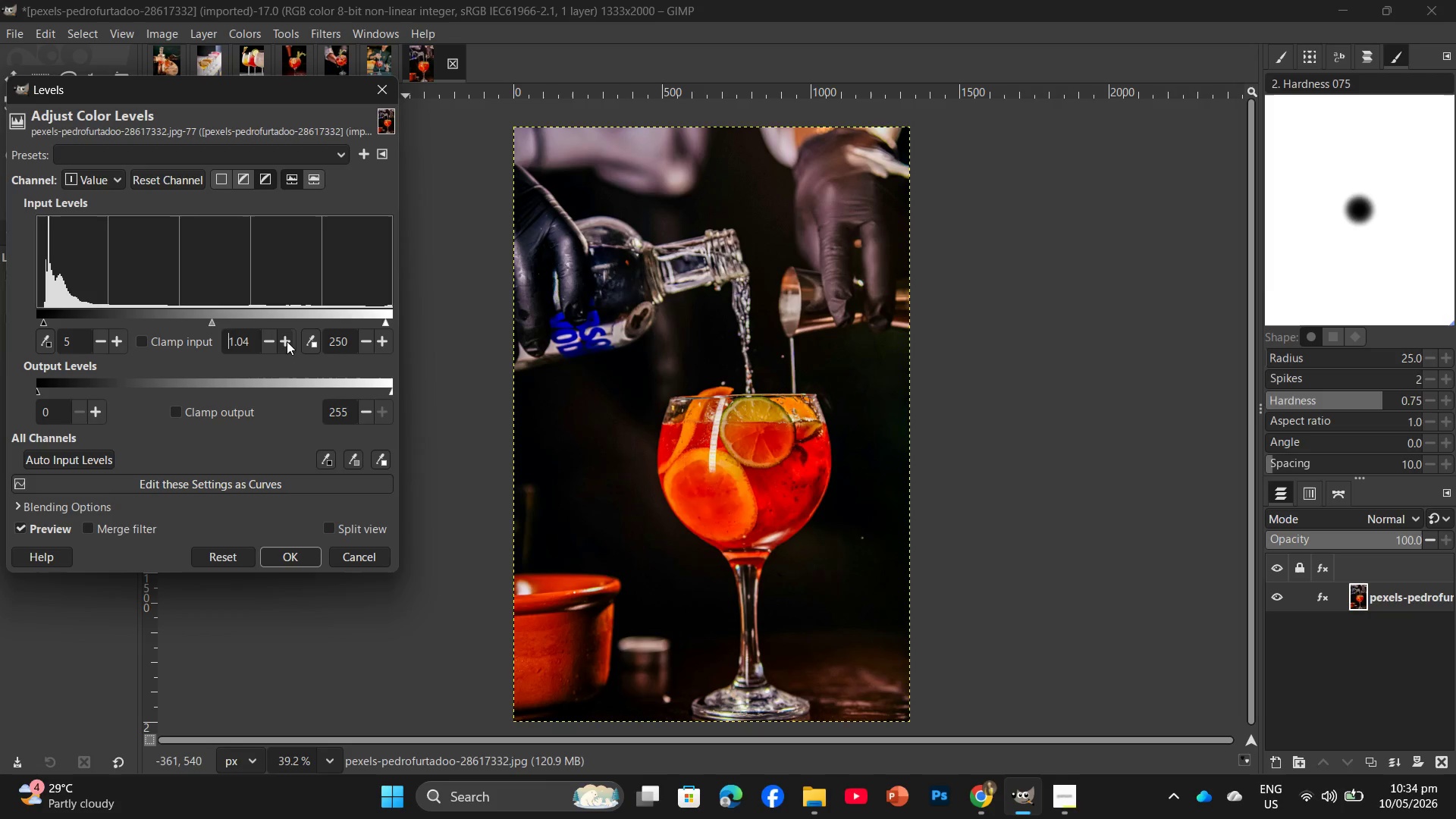 
triple_click([287, 341])
 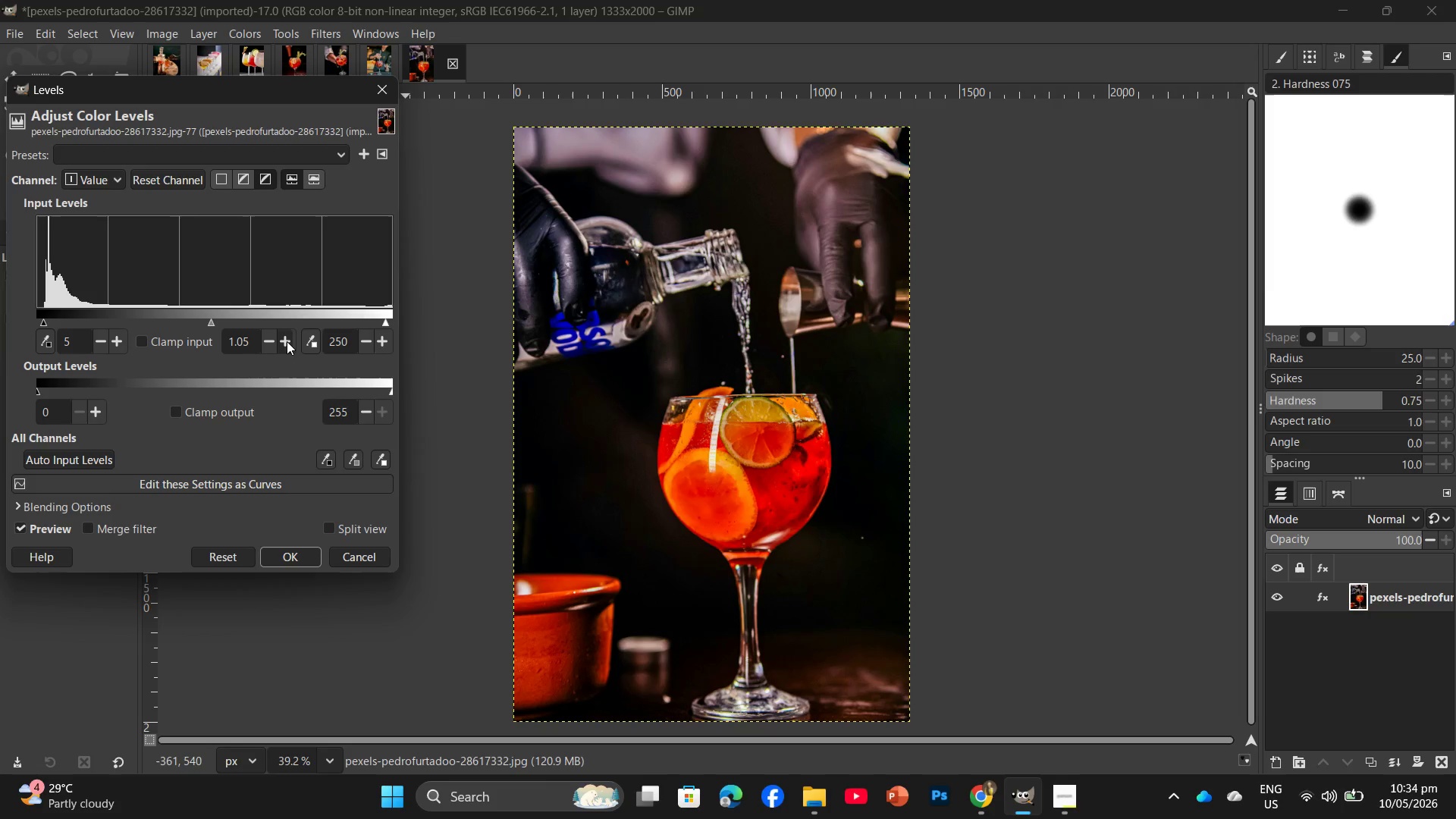 
triple_click([287, 341])
 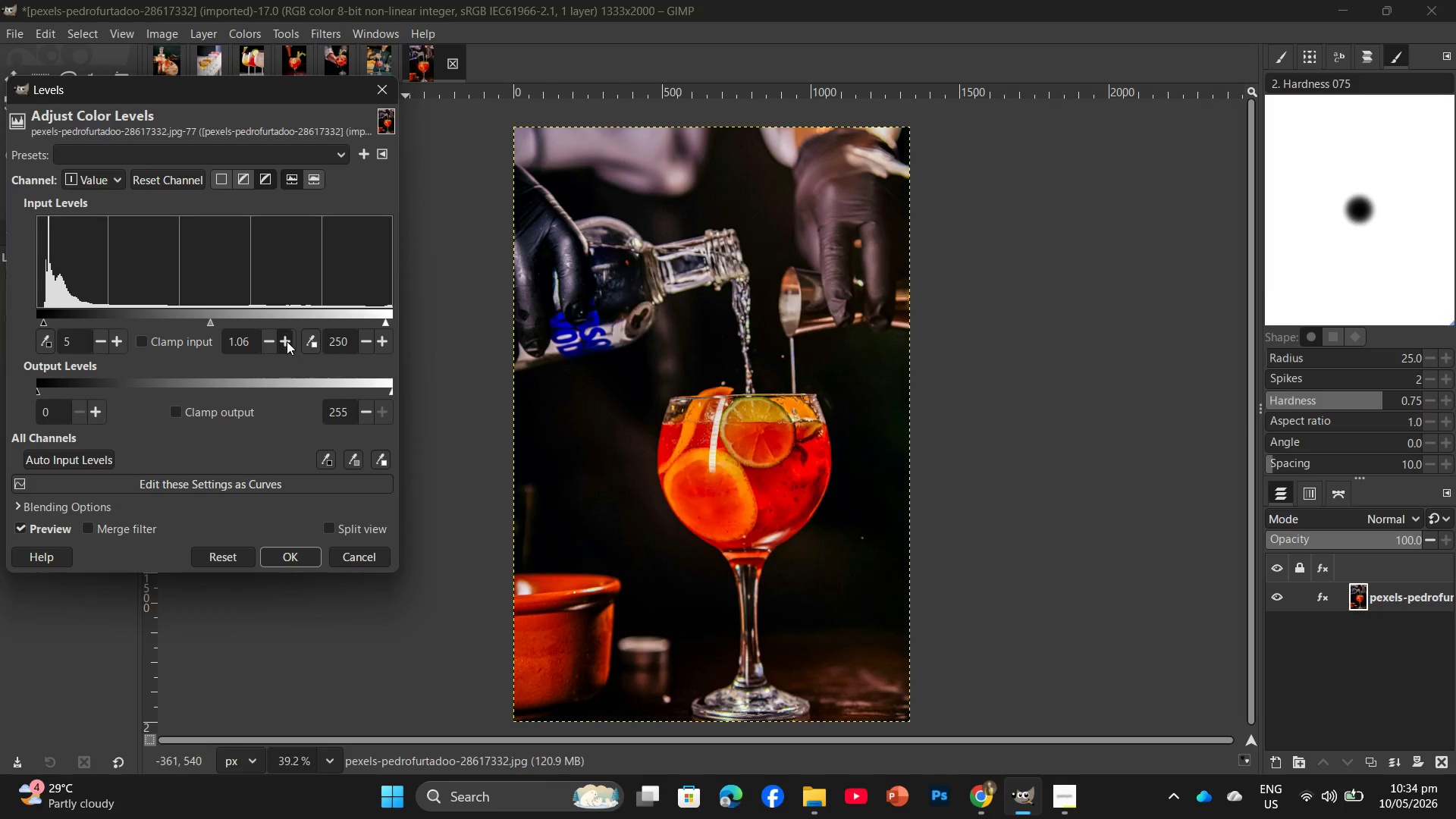 
triple_click([287, 341])
 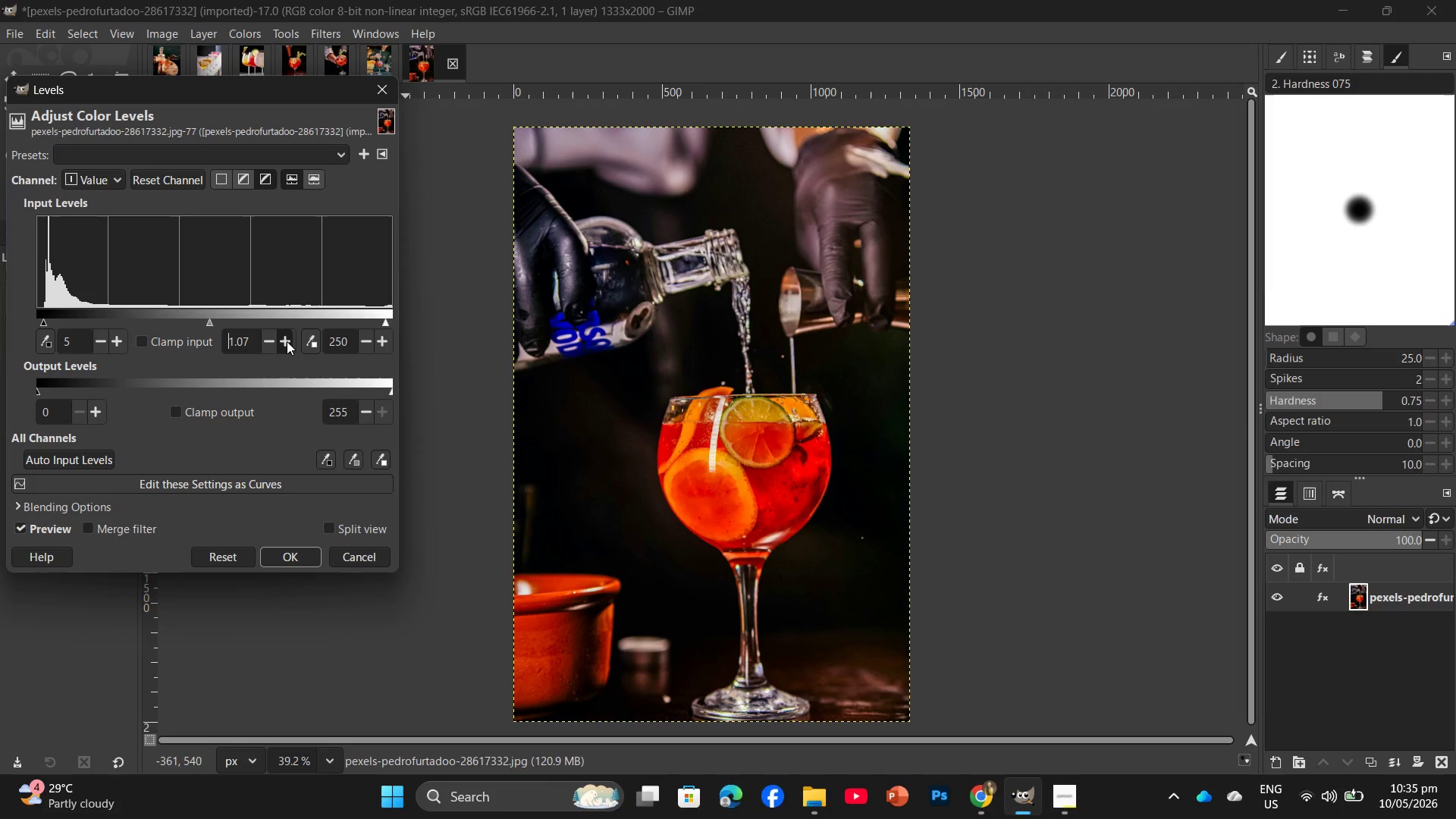 
double_click([287, 341])
 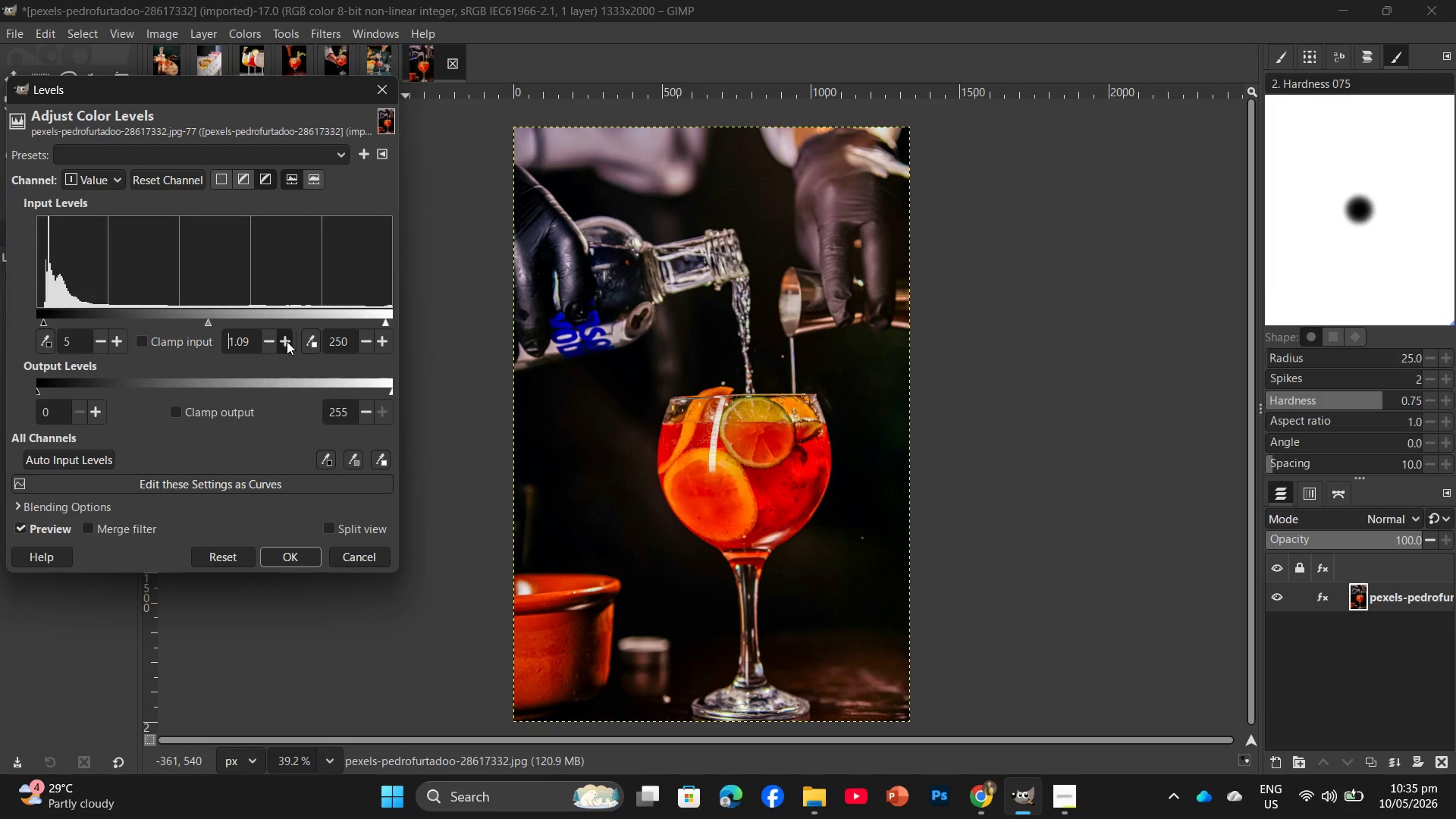 
triple_click([287, 341])
 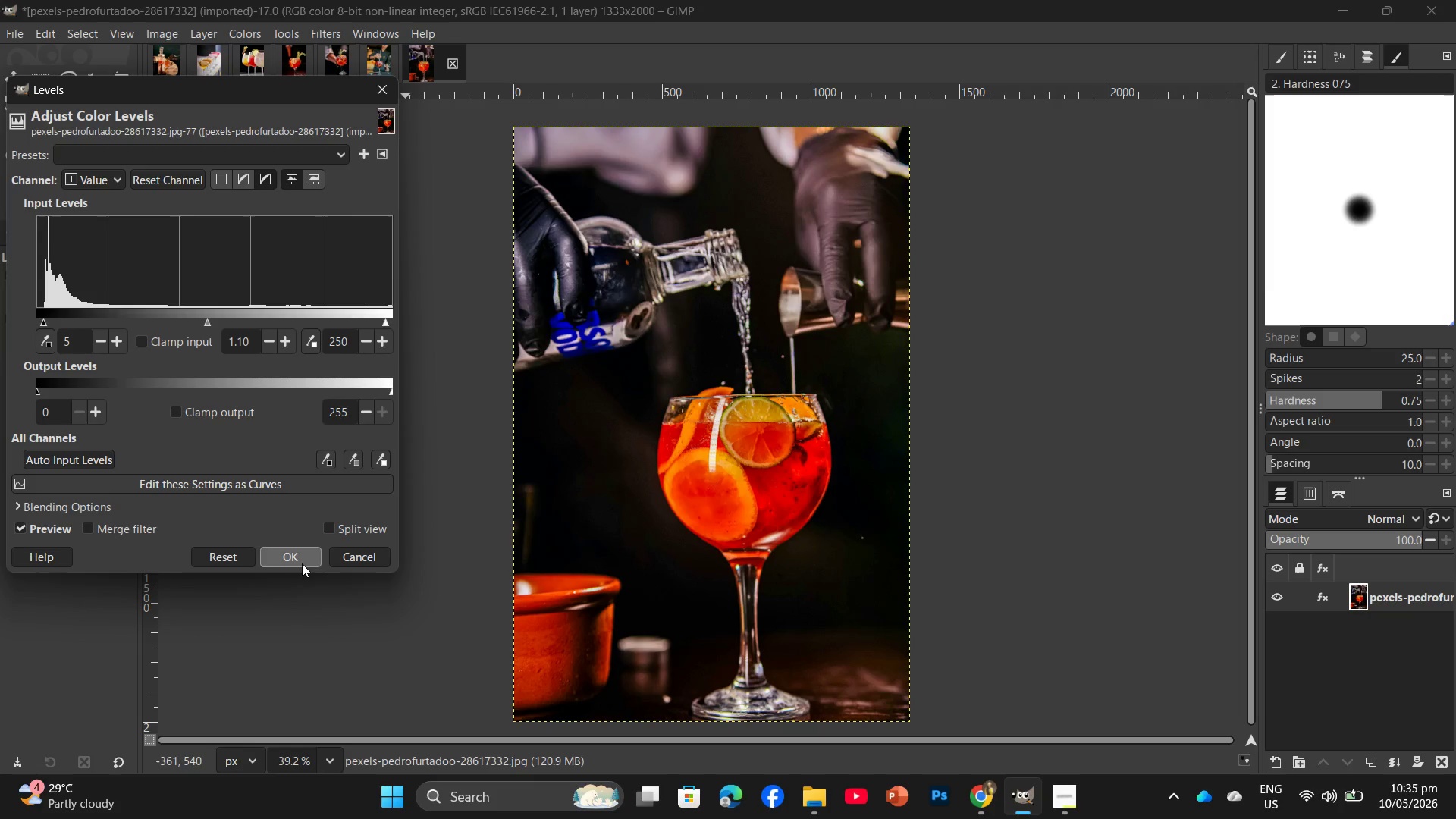 
left_click([303, 557])
 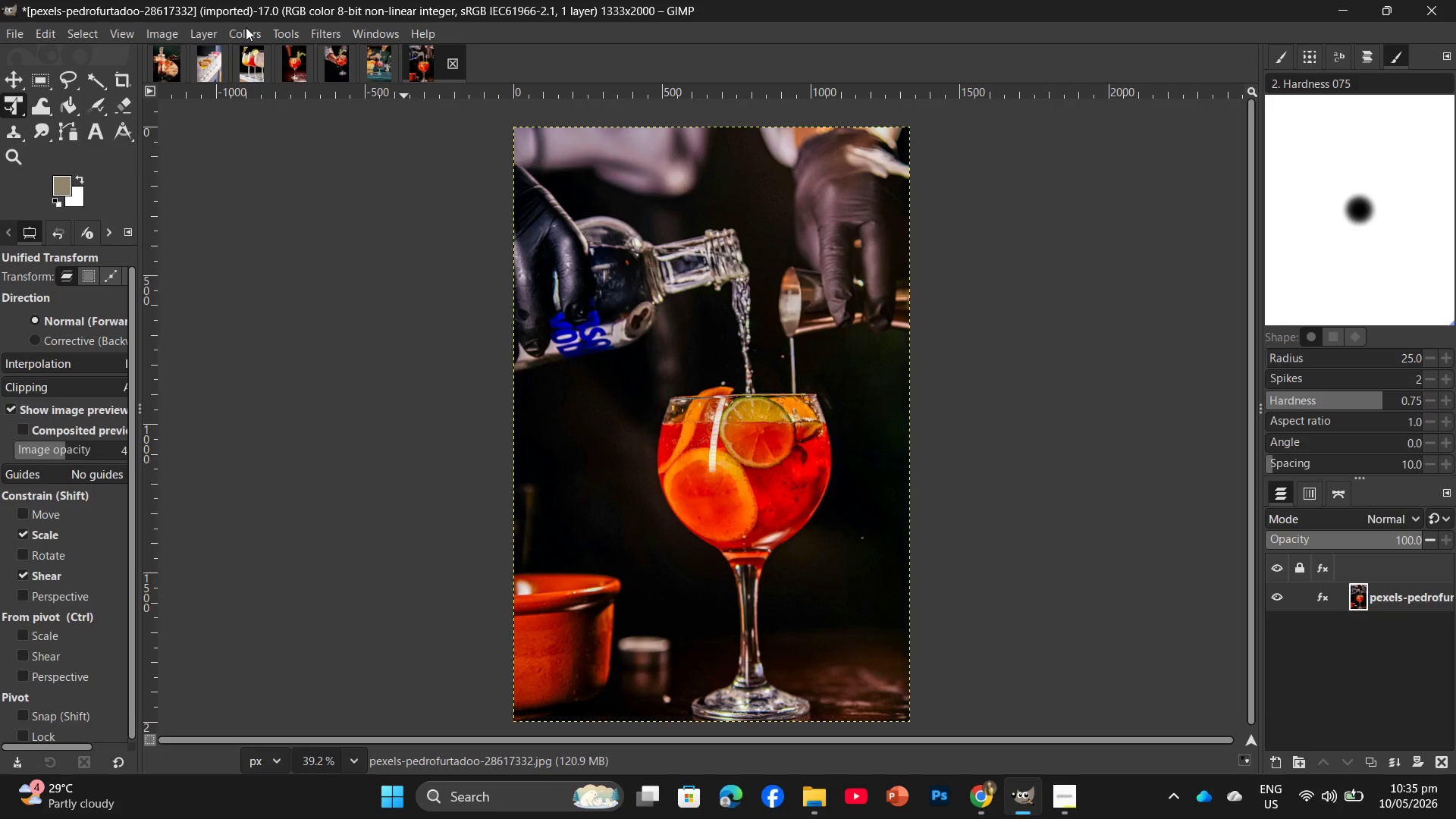 
left_click([246, 27])
 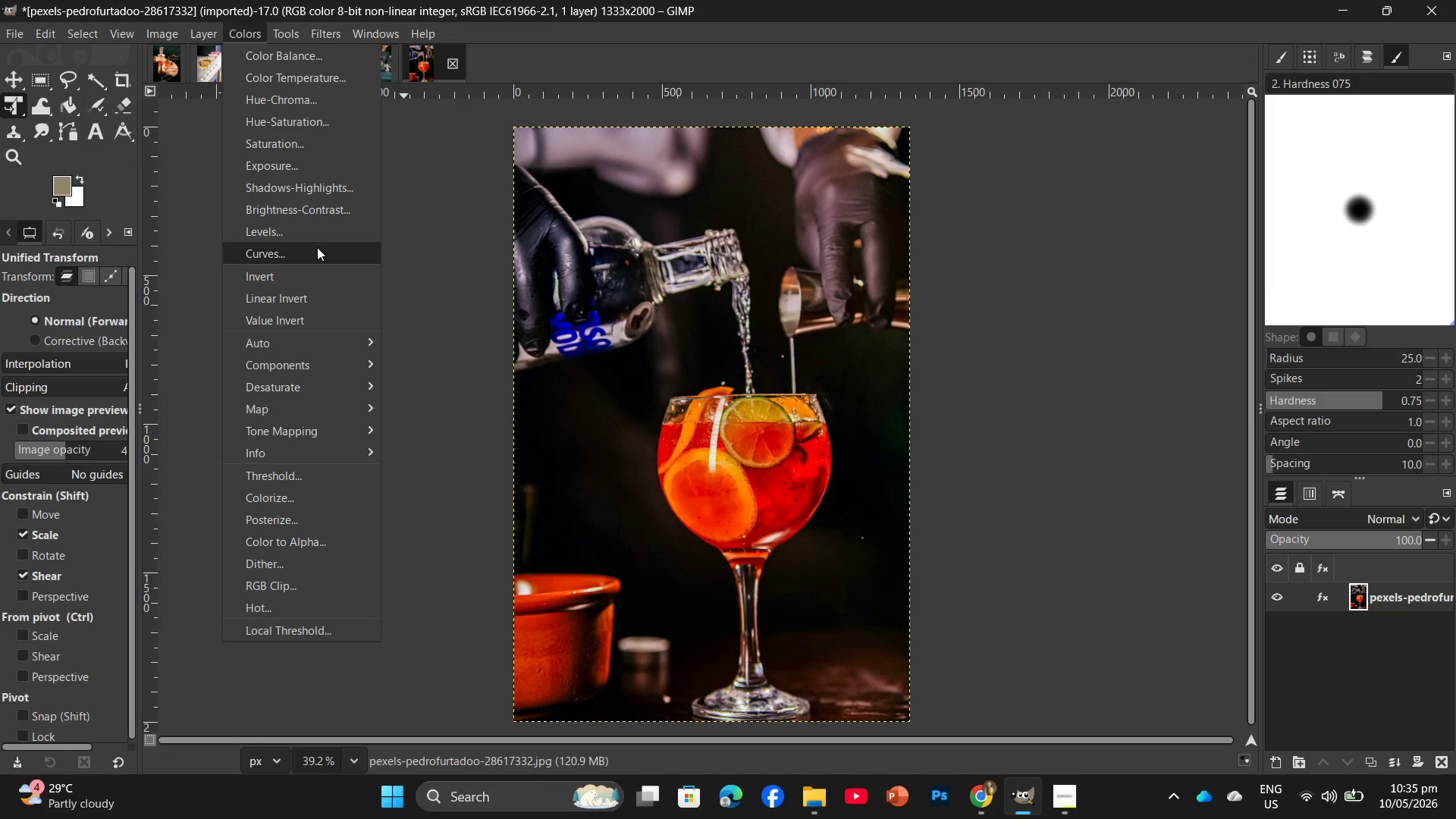 
left_click([317, 247])
 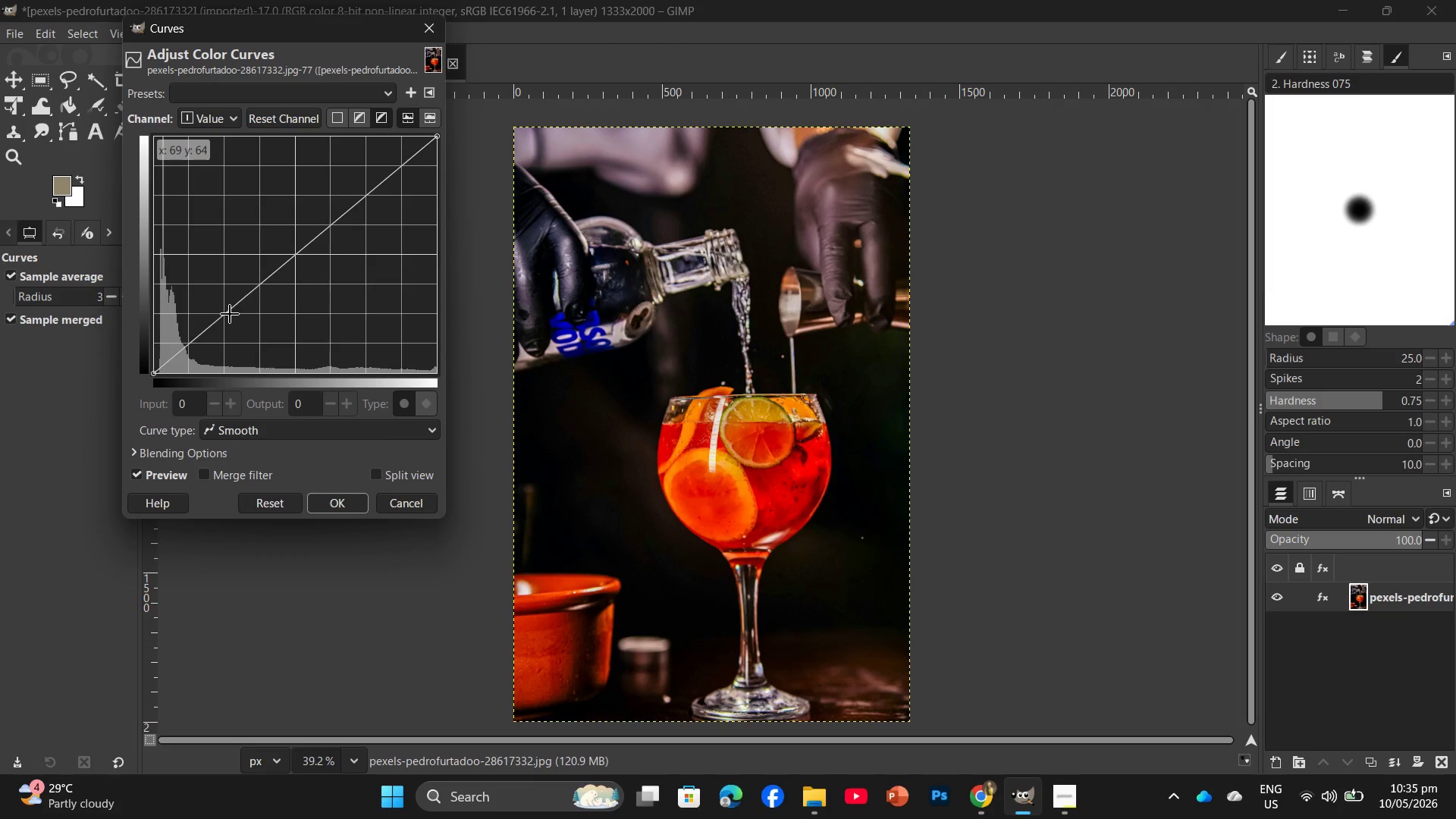 
left_click_drag(start_coordinate=[226, 314], to_coordinate=[228, 318])
 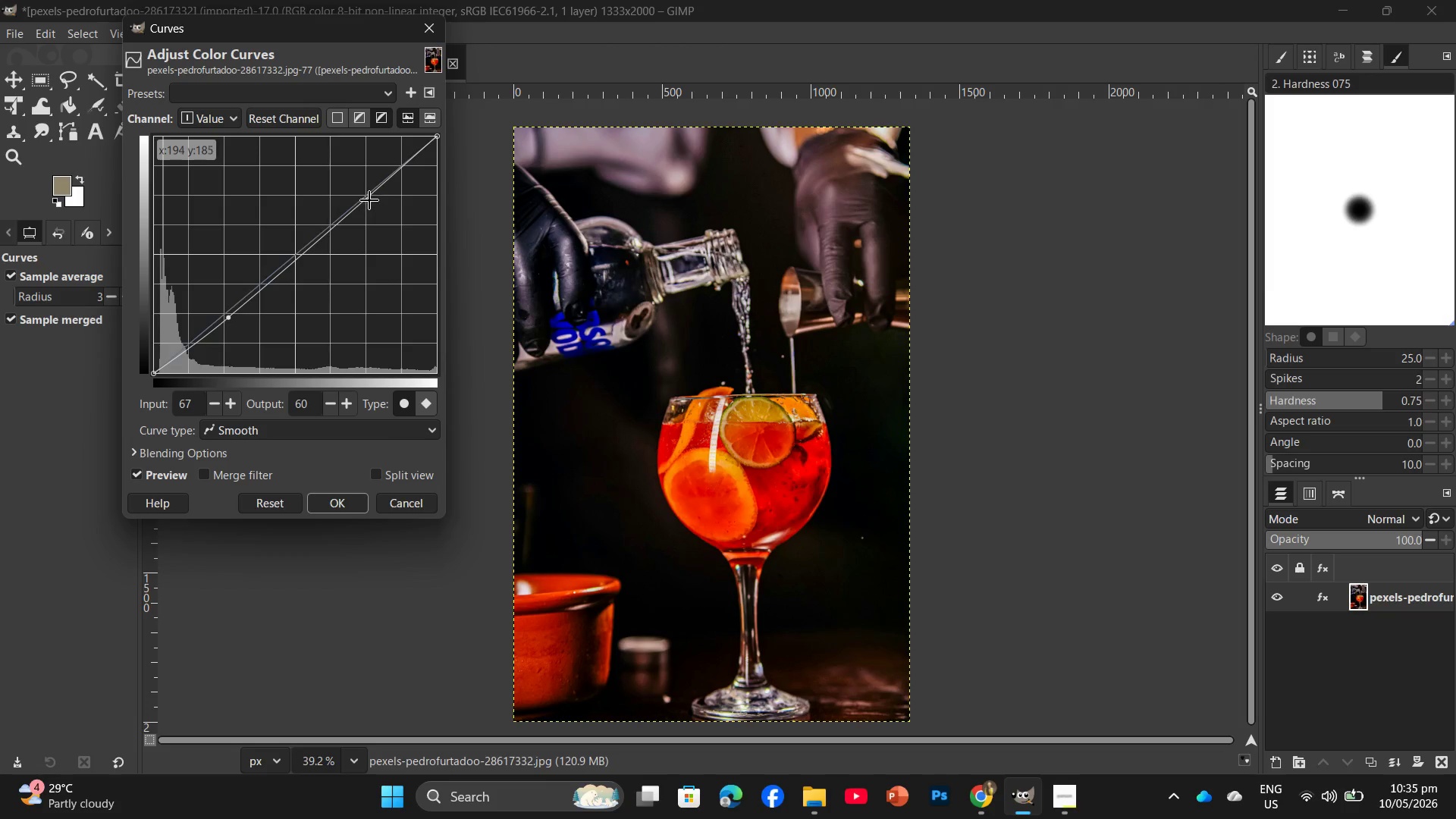 
left_click_drag(start_coordinate=[368, 198], to_coordinate=[362, 193])
 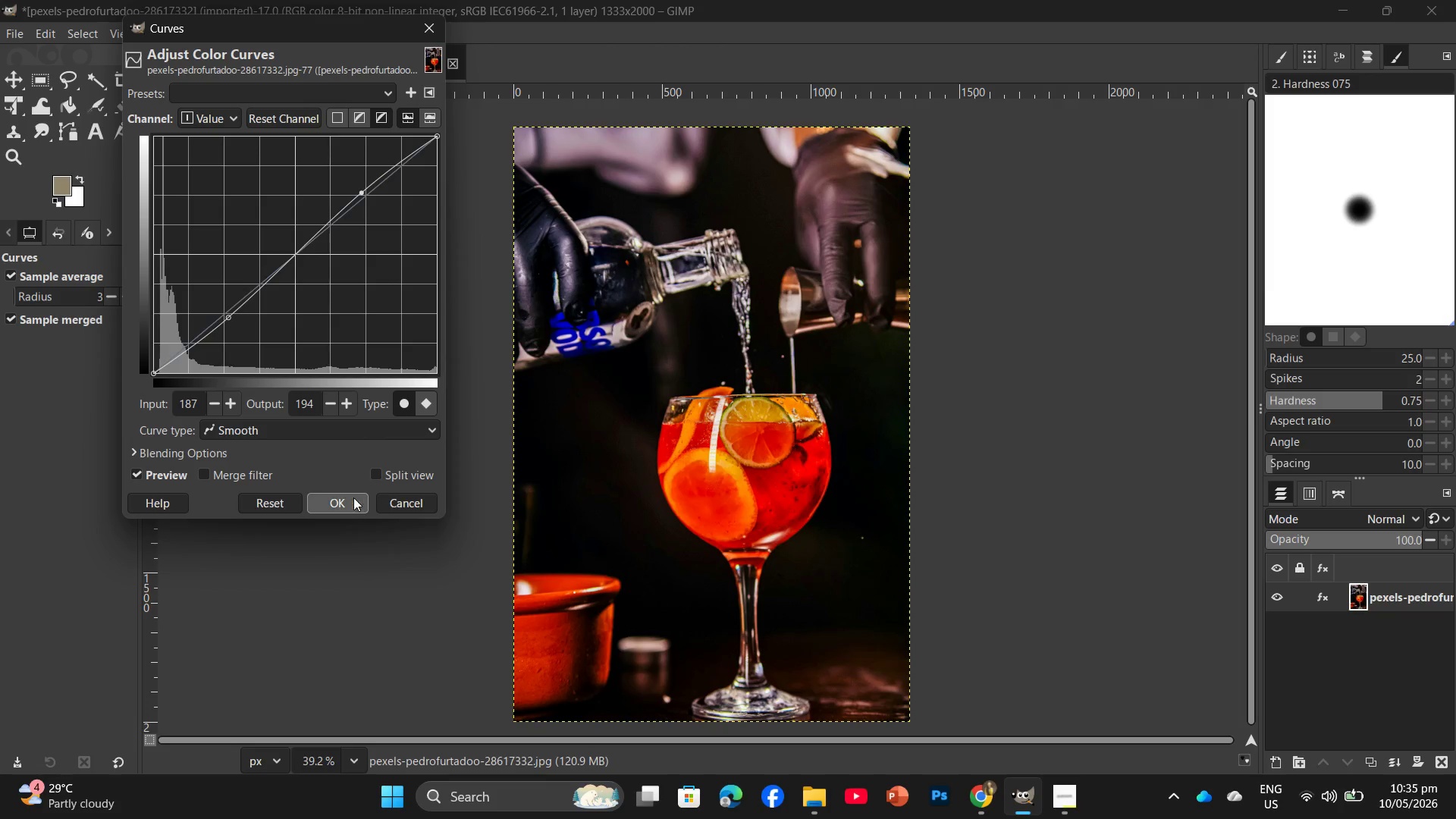 
left_click([347, 497])
 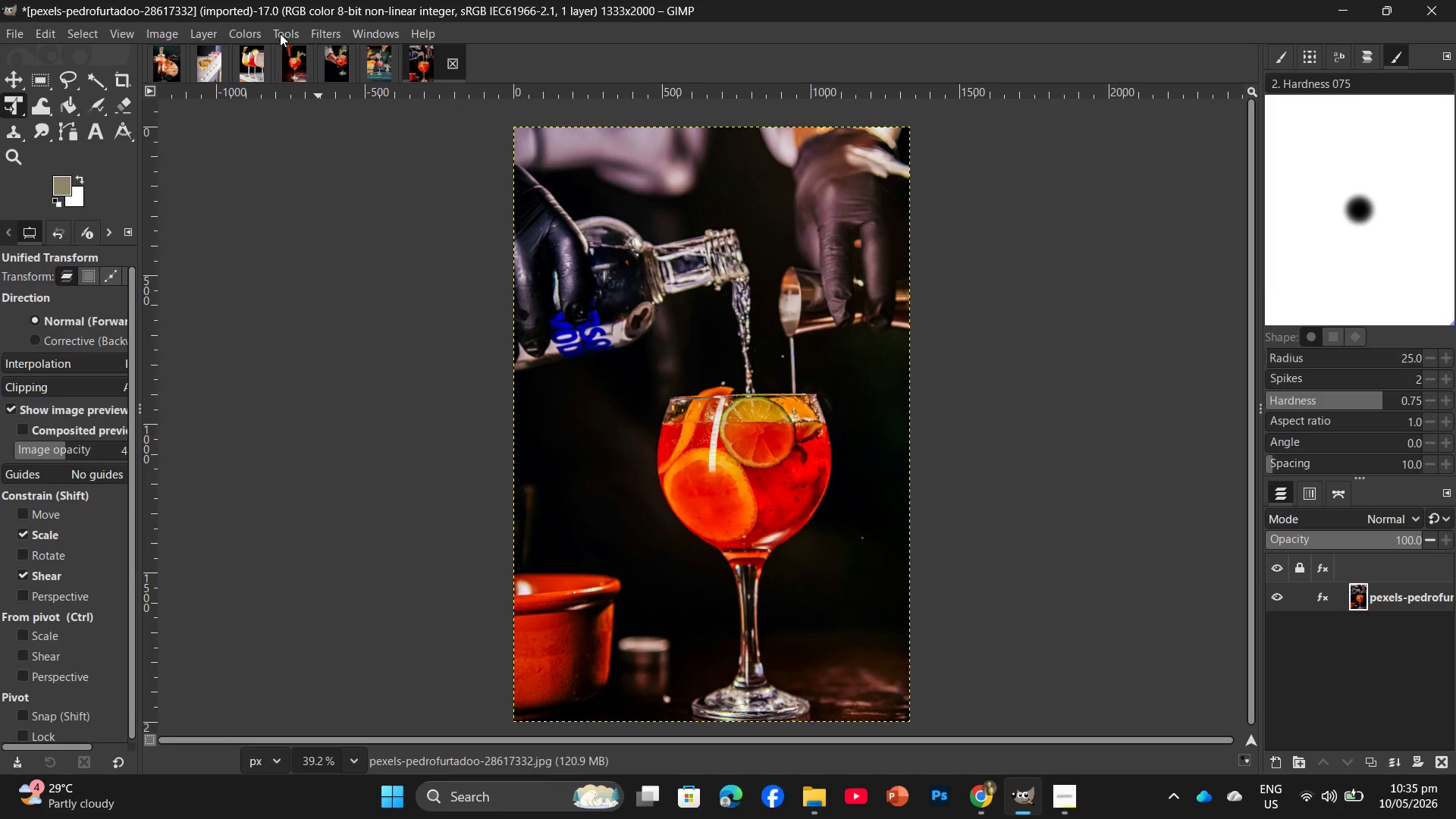 
left_click([251, 33])
 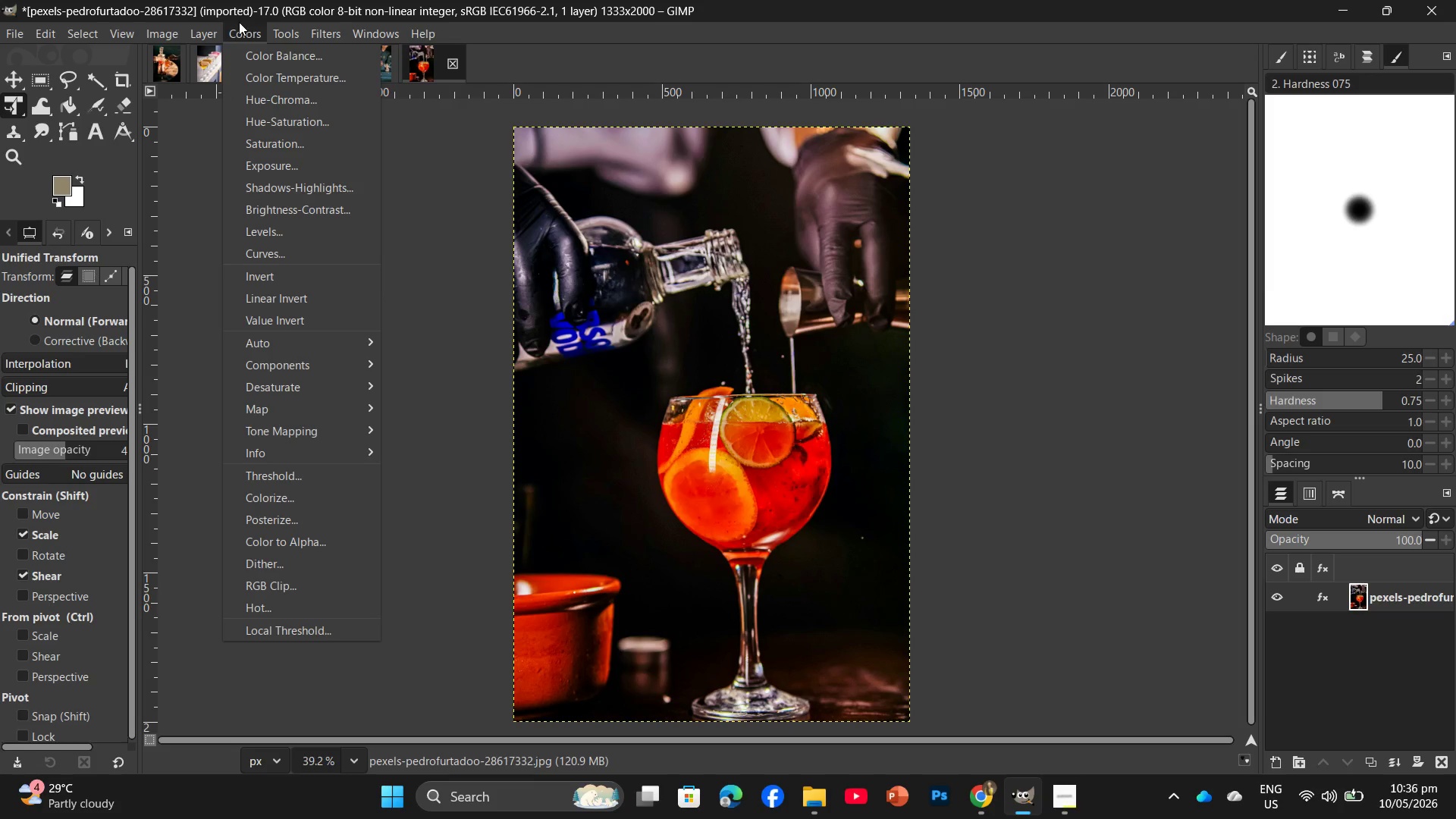 
wait(56.72)
 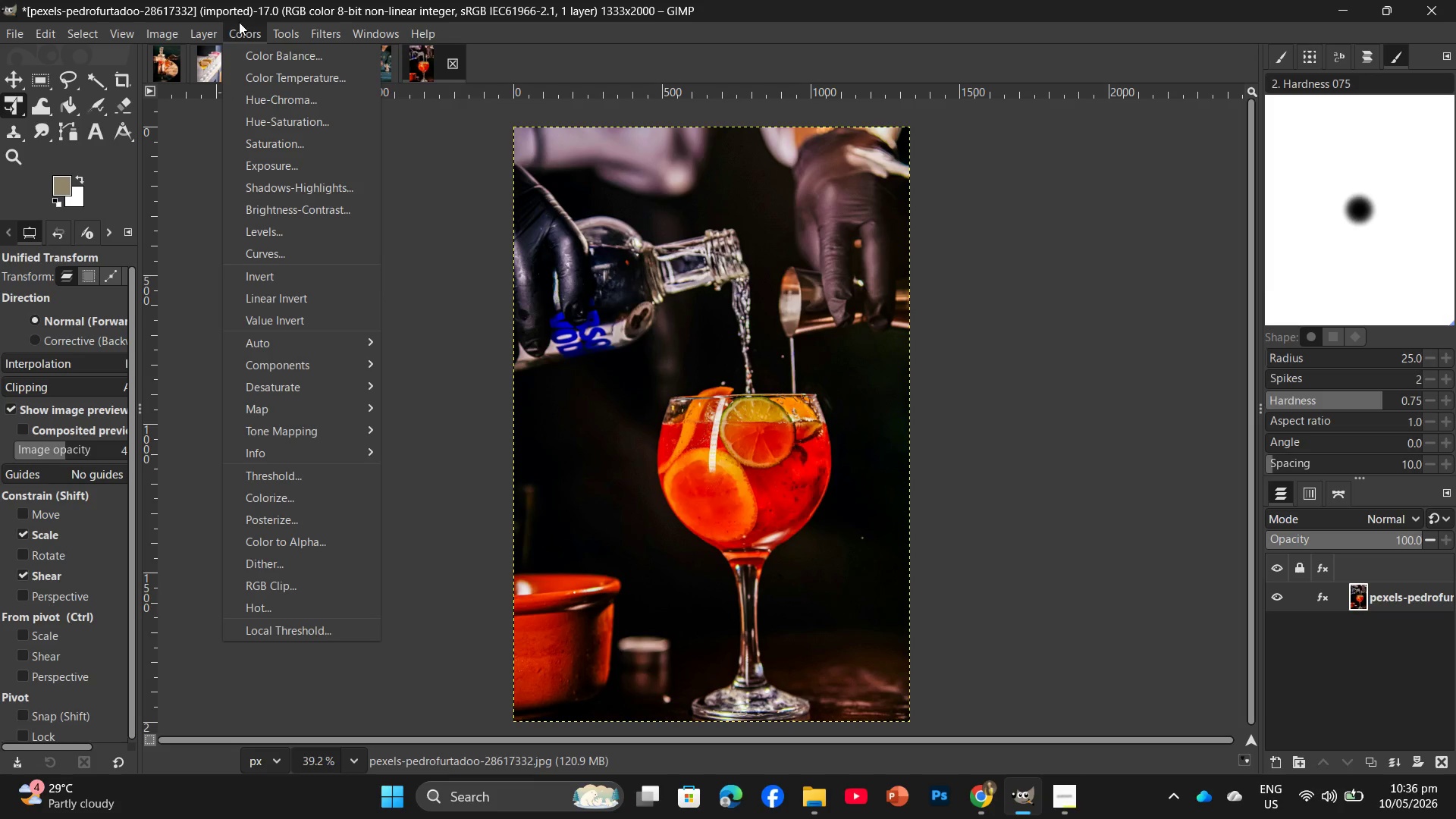 
left_click([1327, 592])
 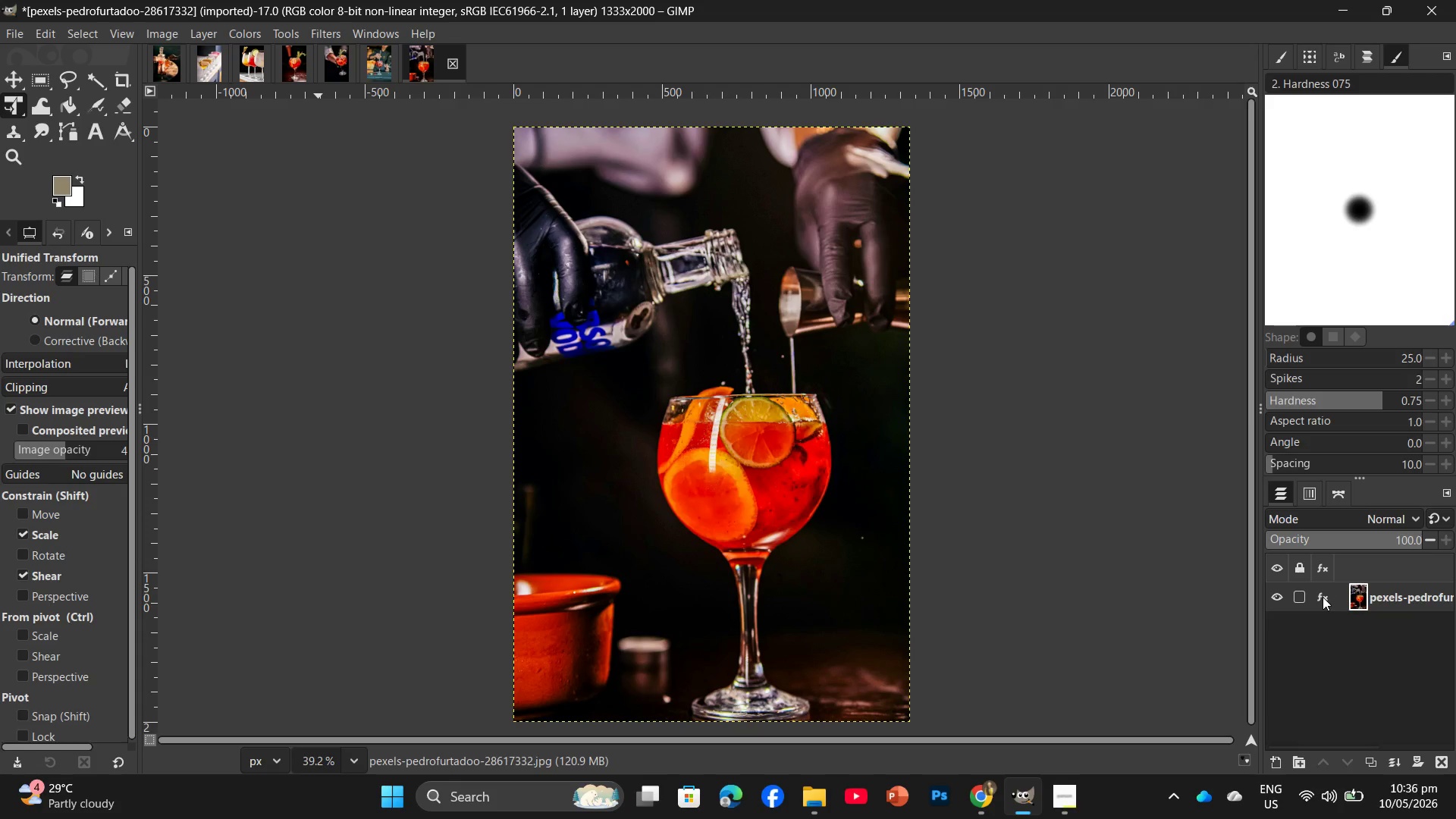 
left_click([1323, 597])
 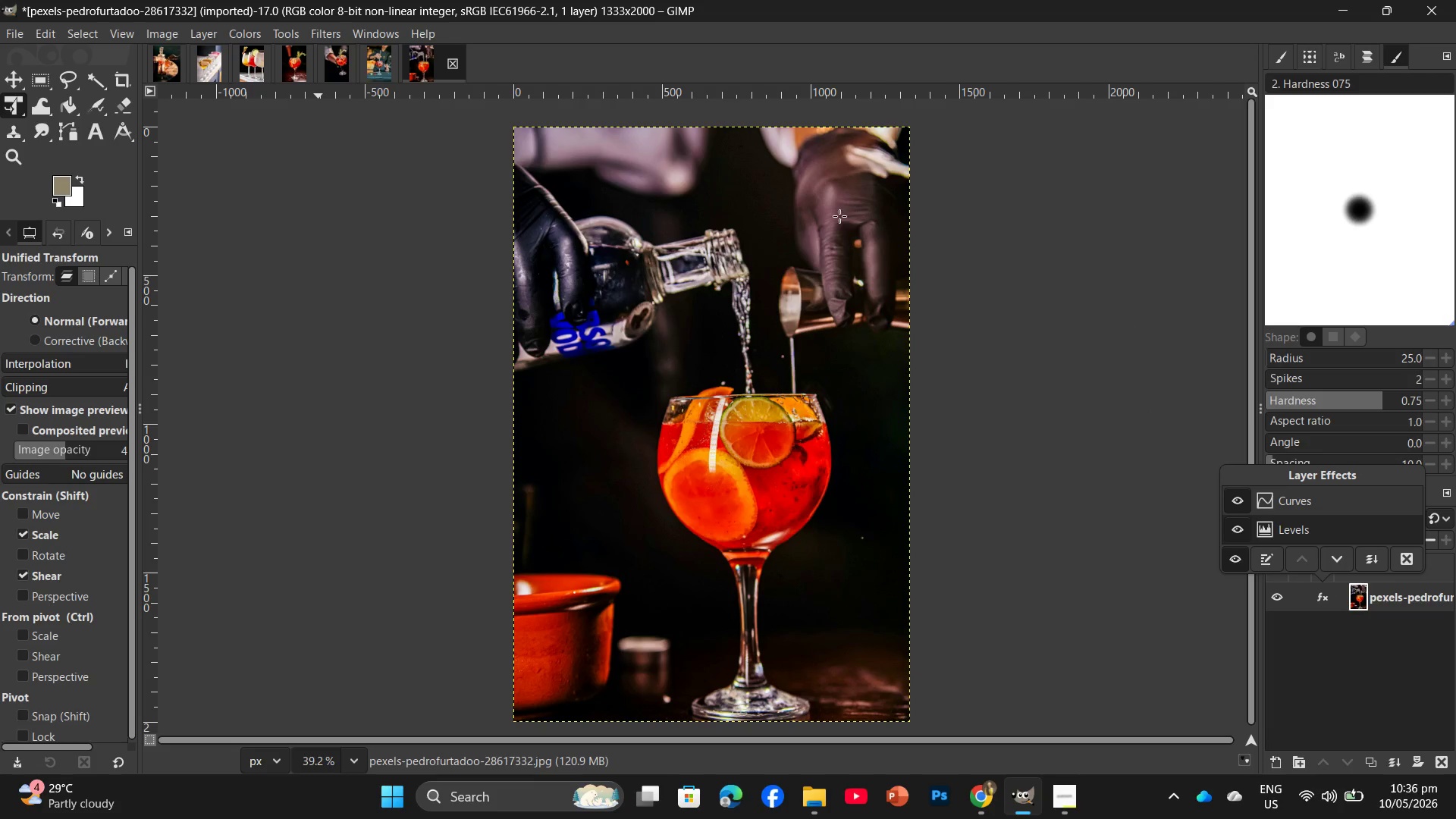 
left_click([234, 22])
 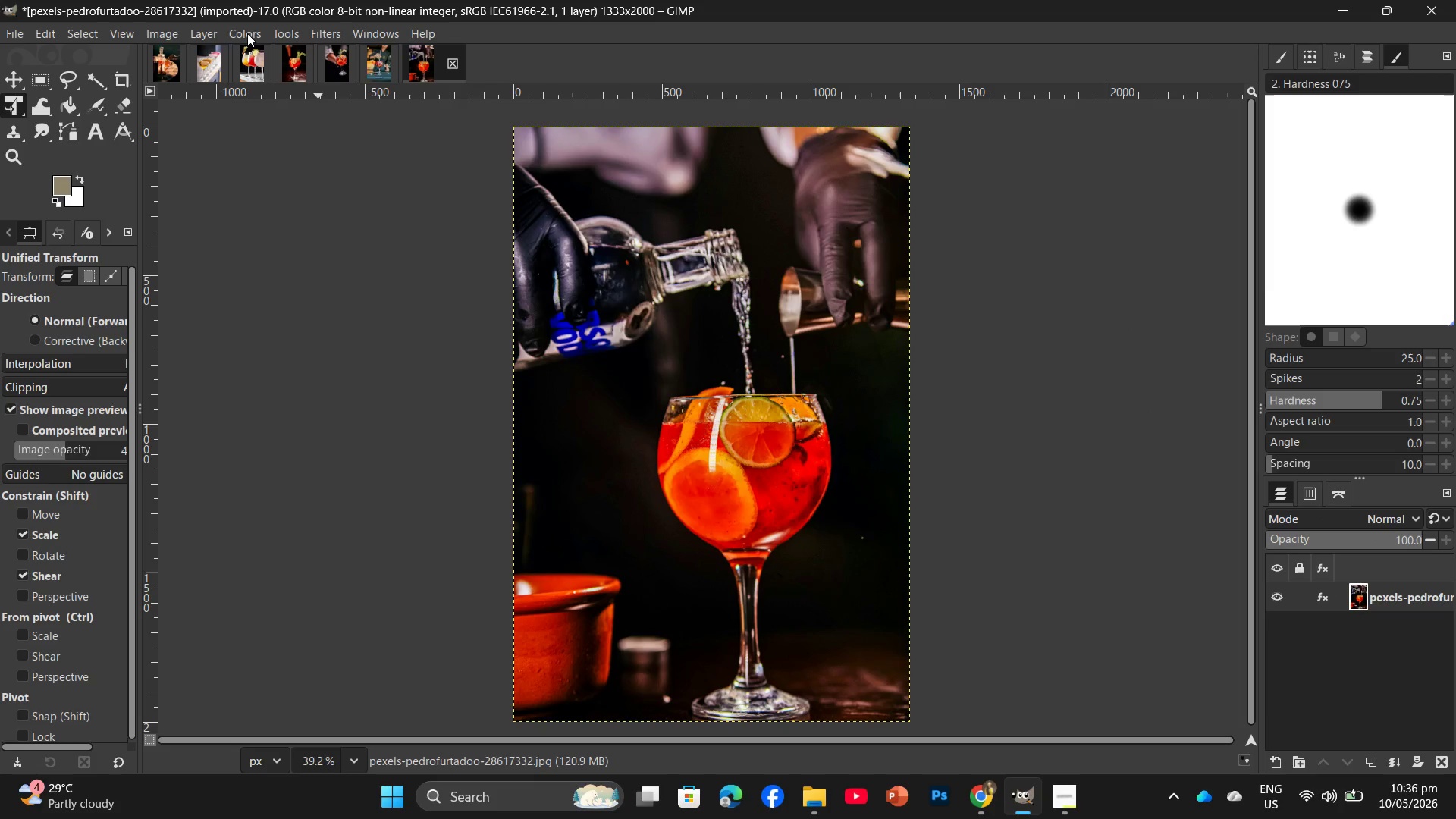 
left_click([247, 33])
 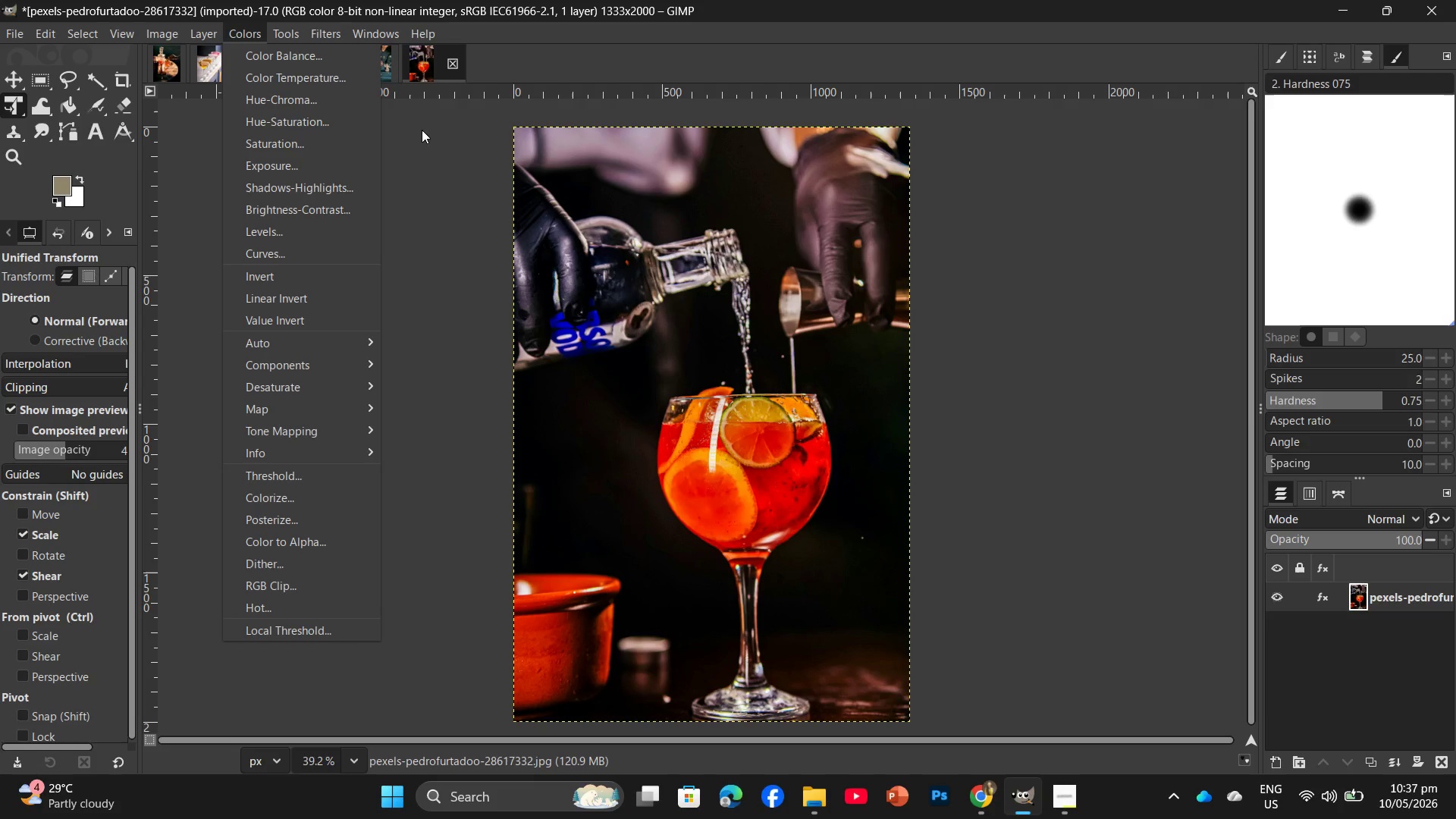 
wait(47.03)
 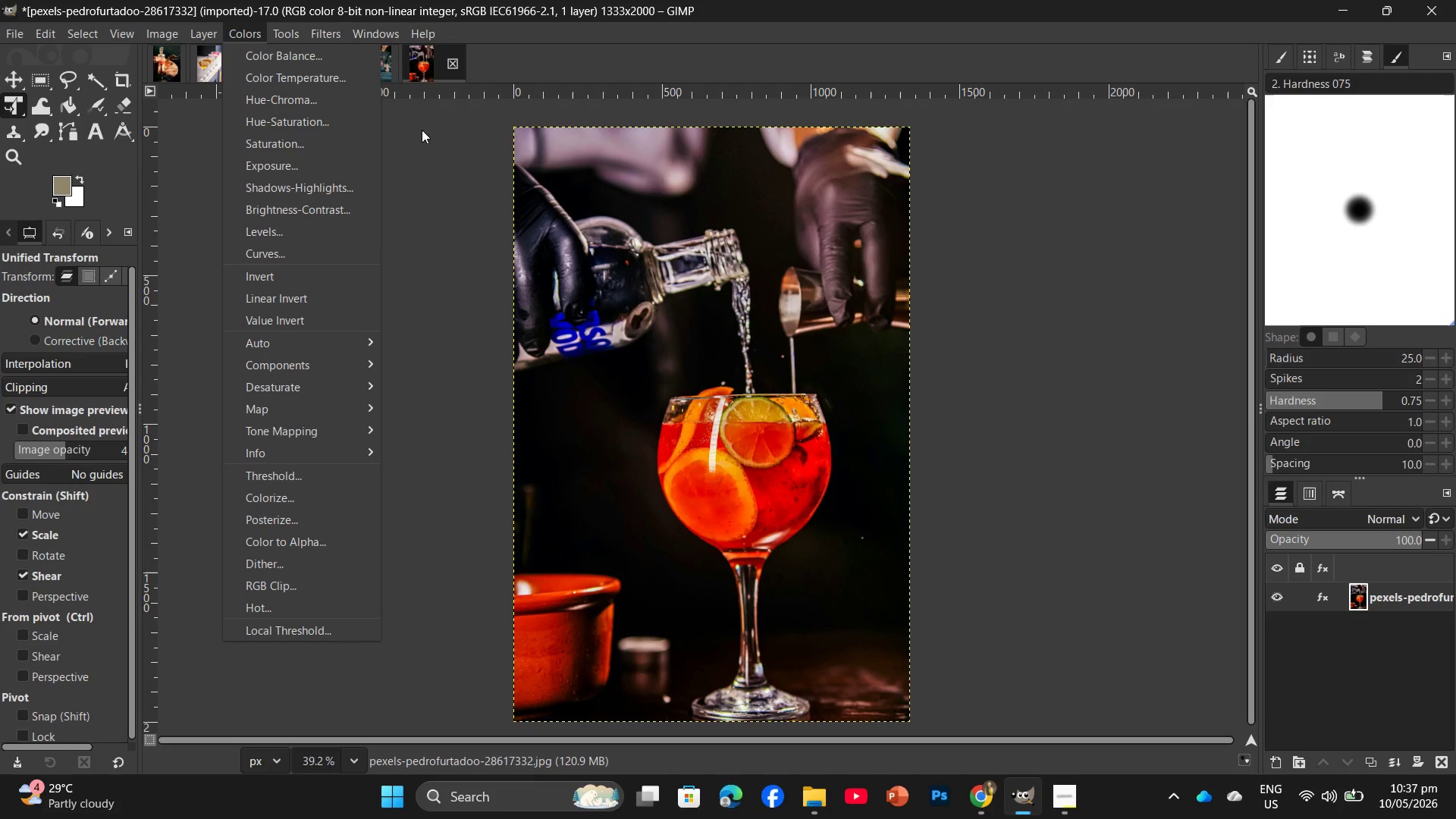 
left_click([419, 143])
 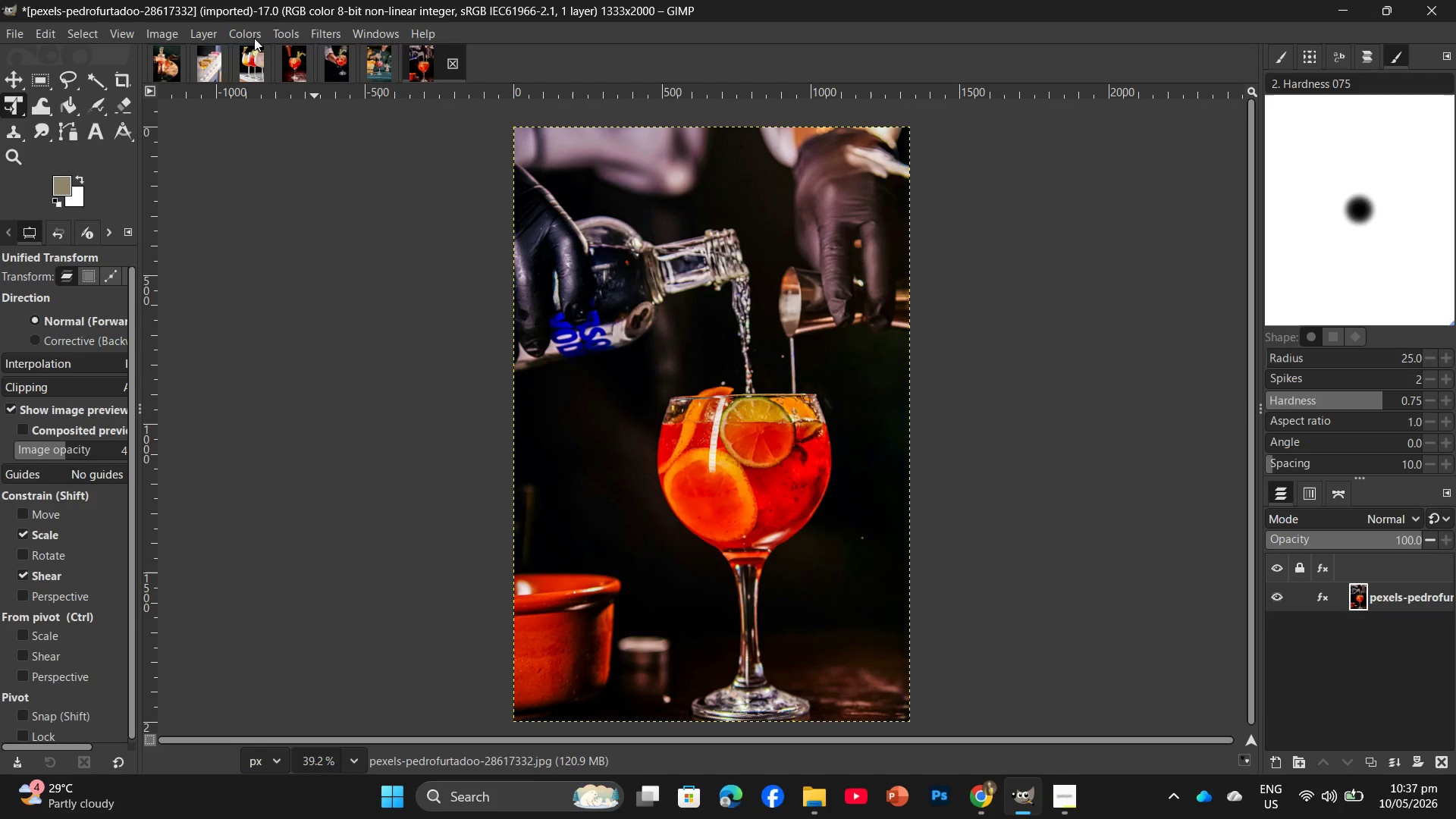 
left_click([253, 37])
 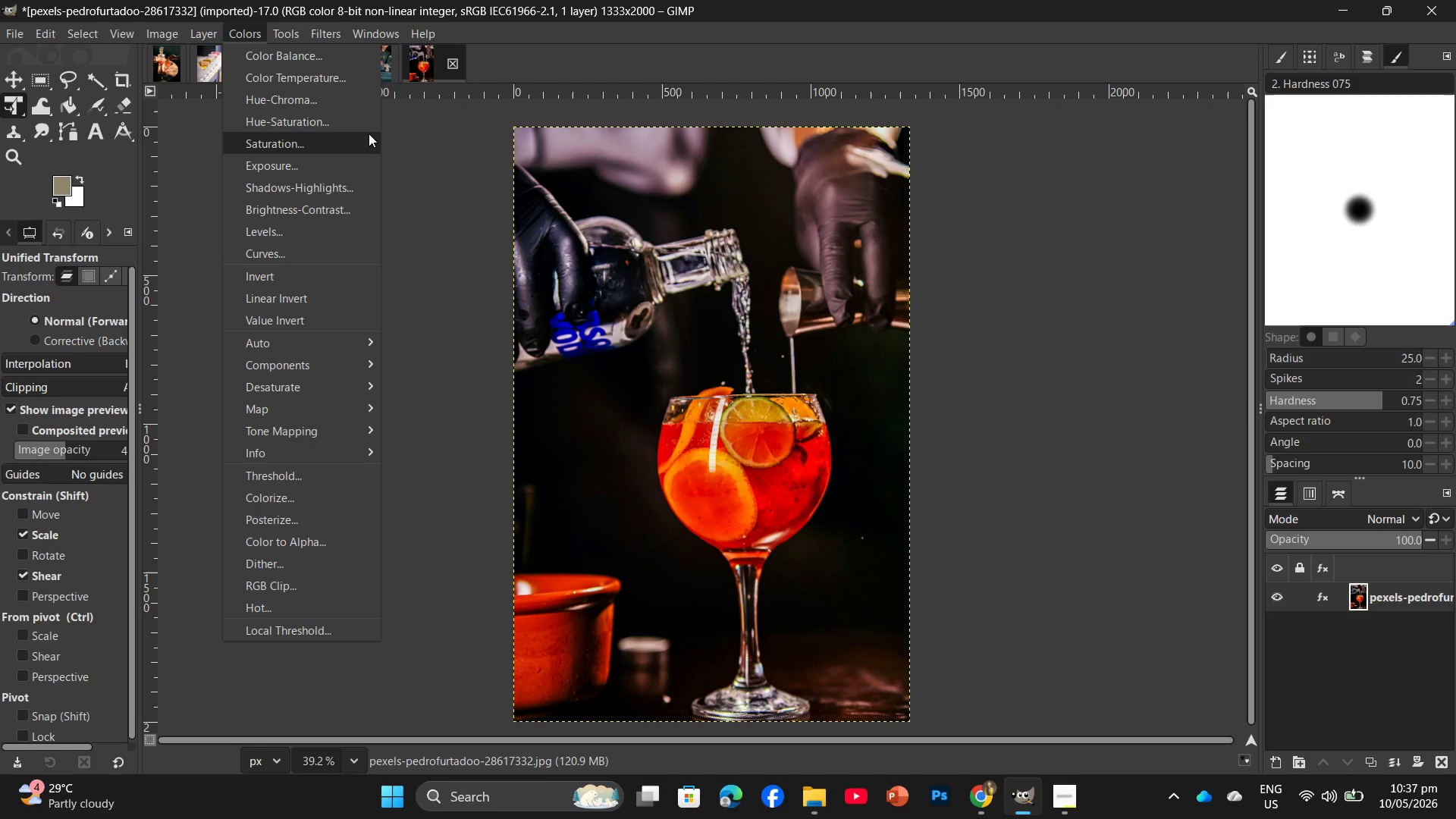 
left_click([403, 139])
 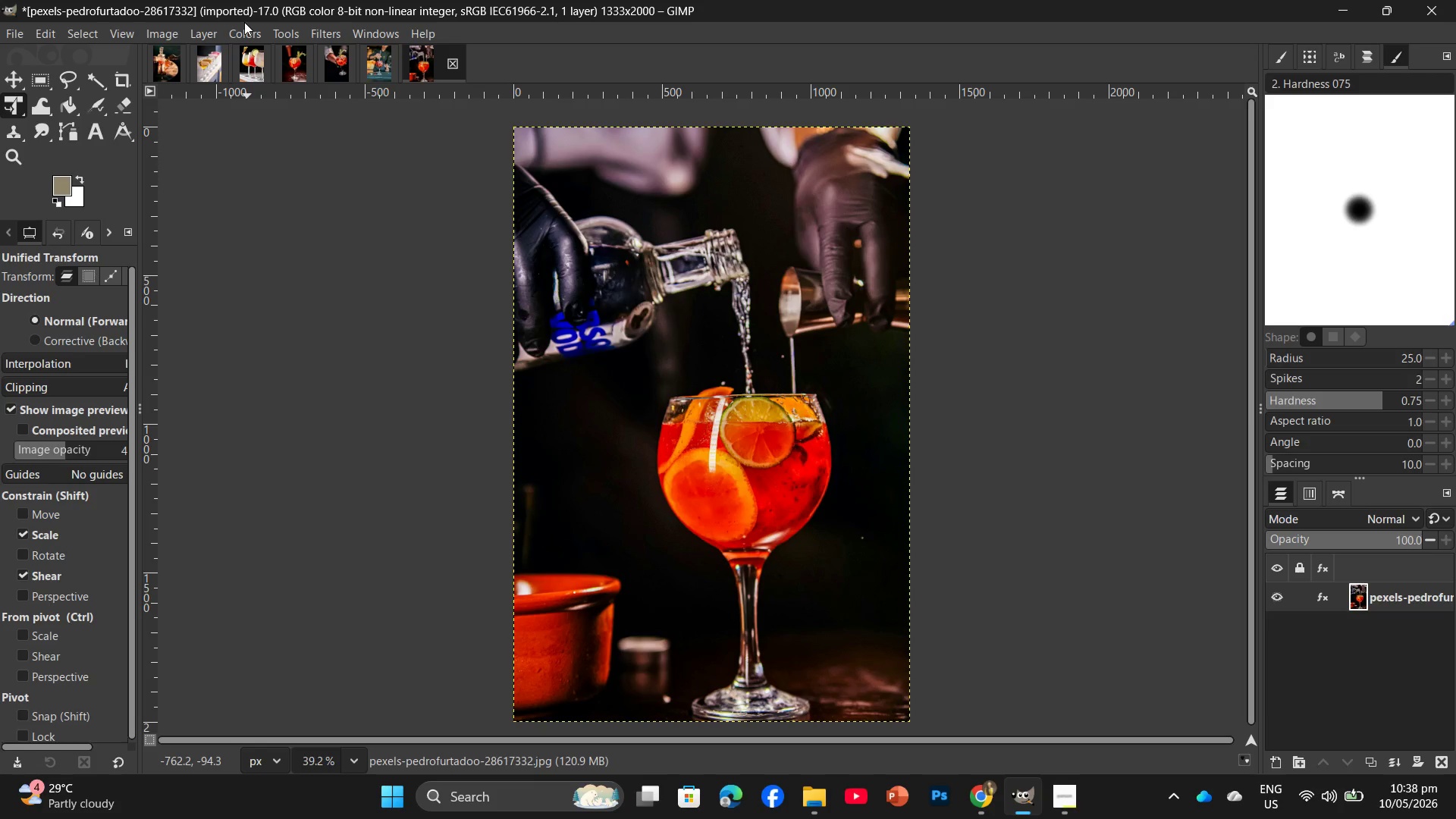 
wait(76.95)
 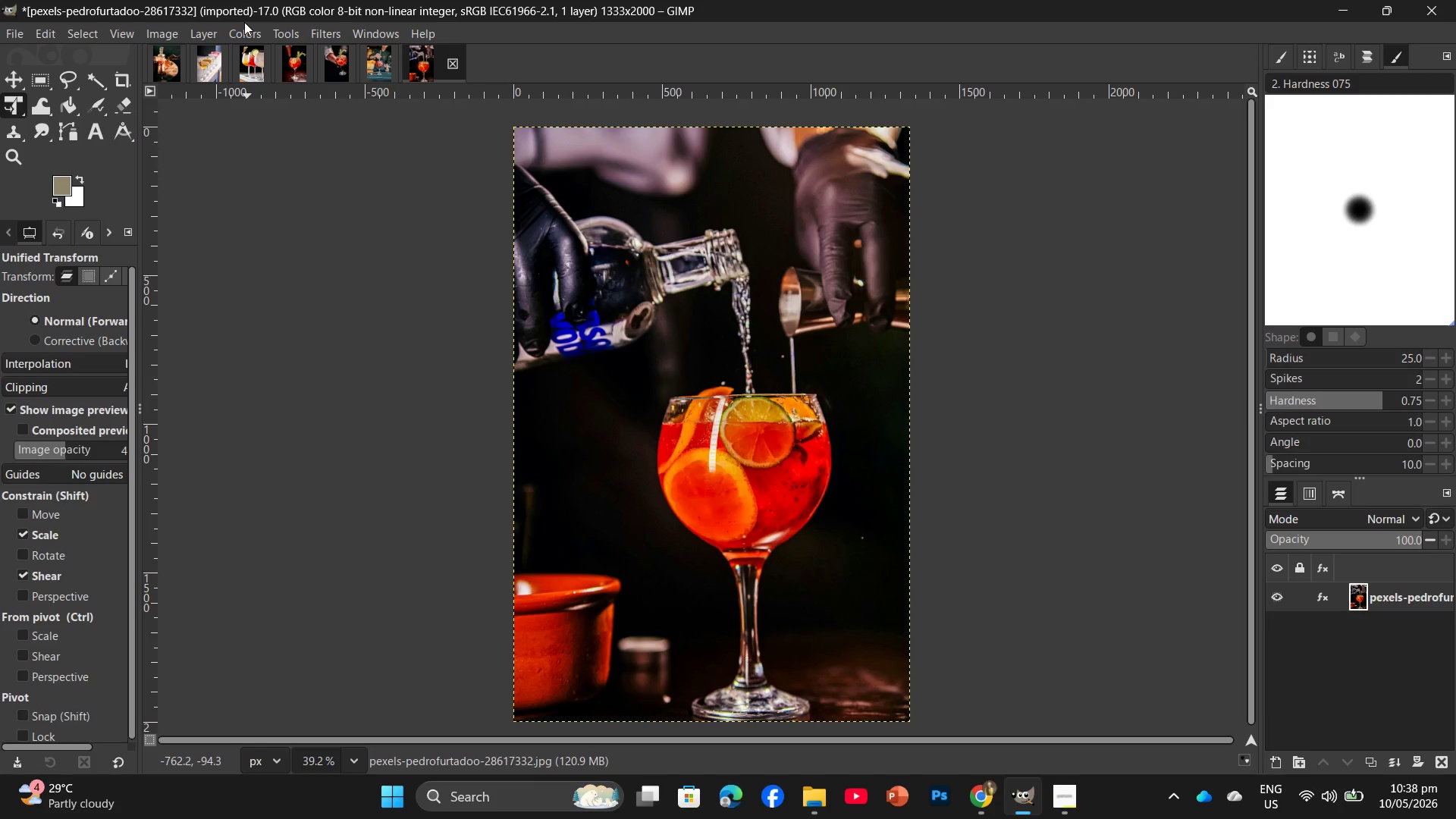 
left_click([818, 804])
 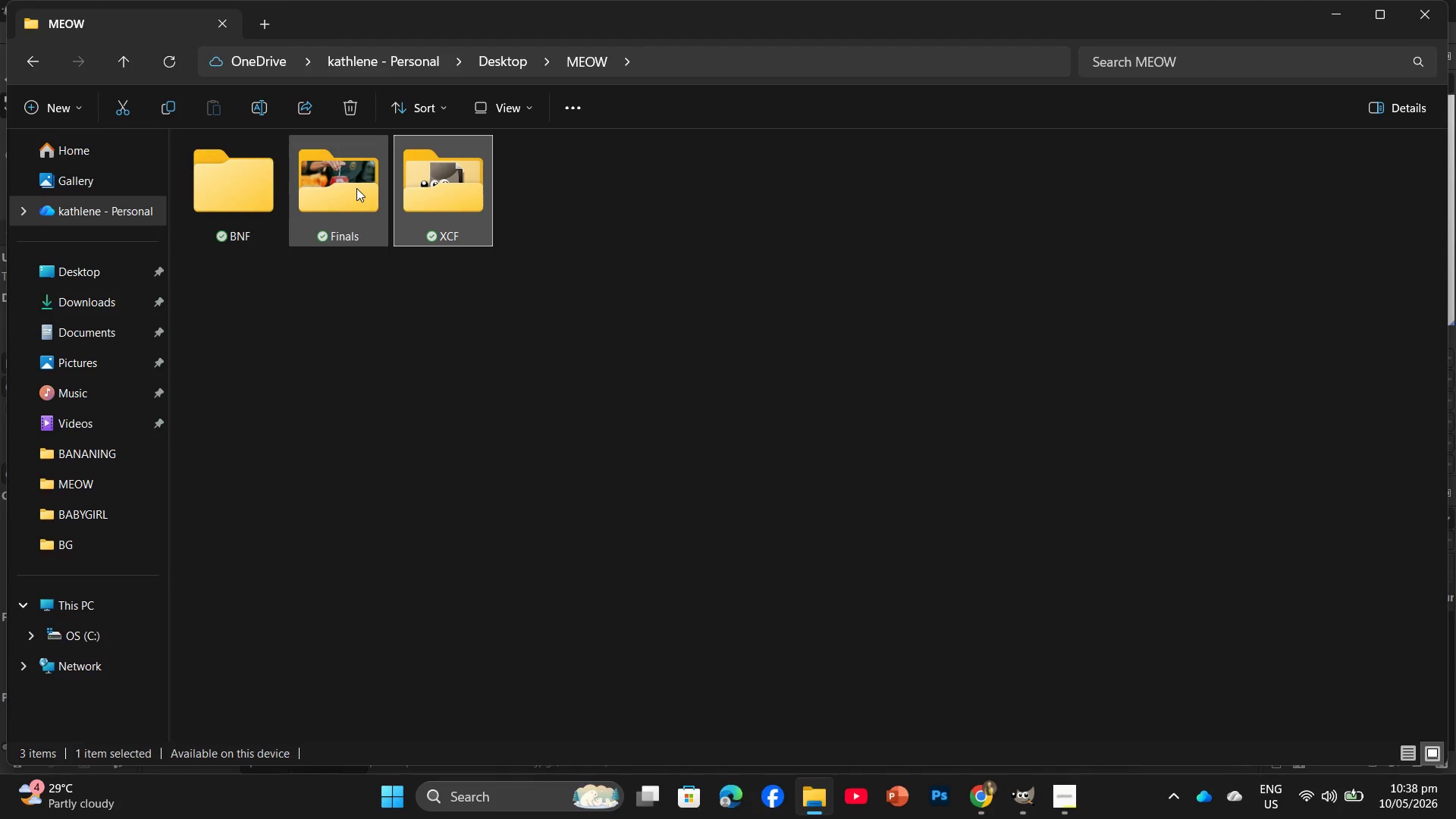 
double_click([356, 188])
 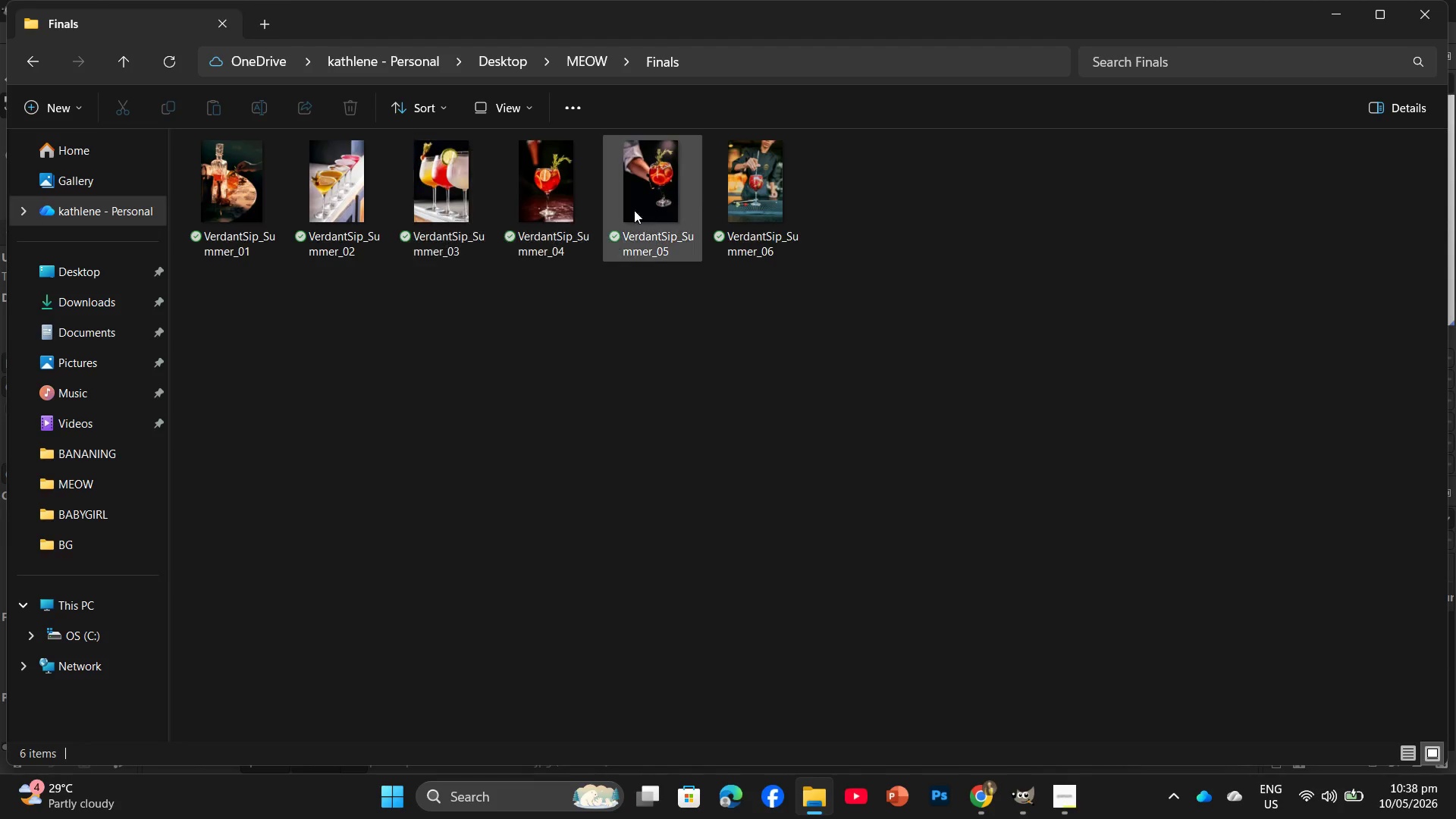 
wait(5.09)
 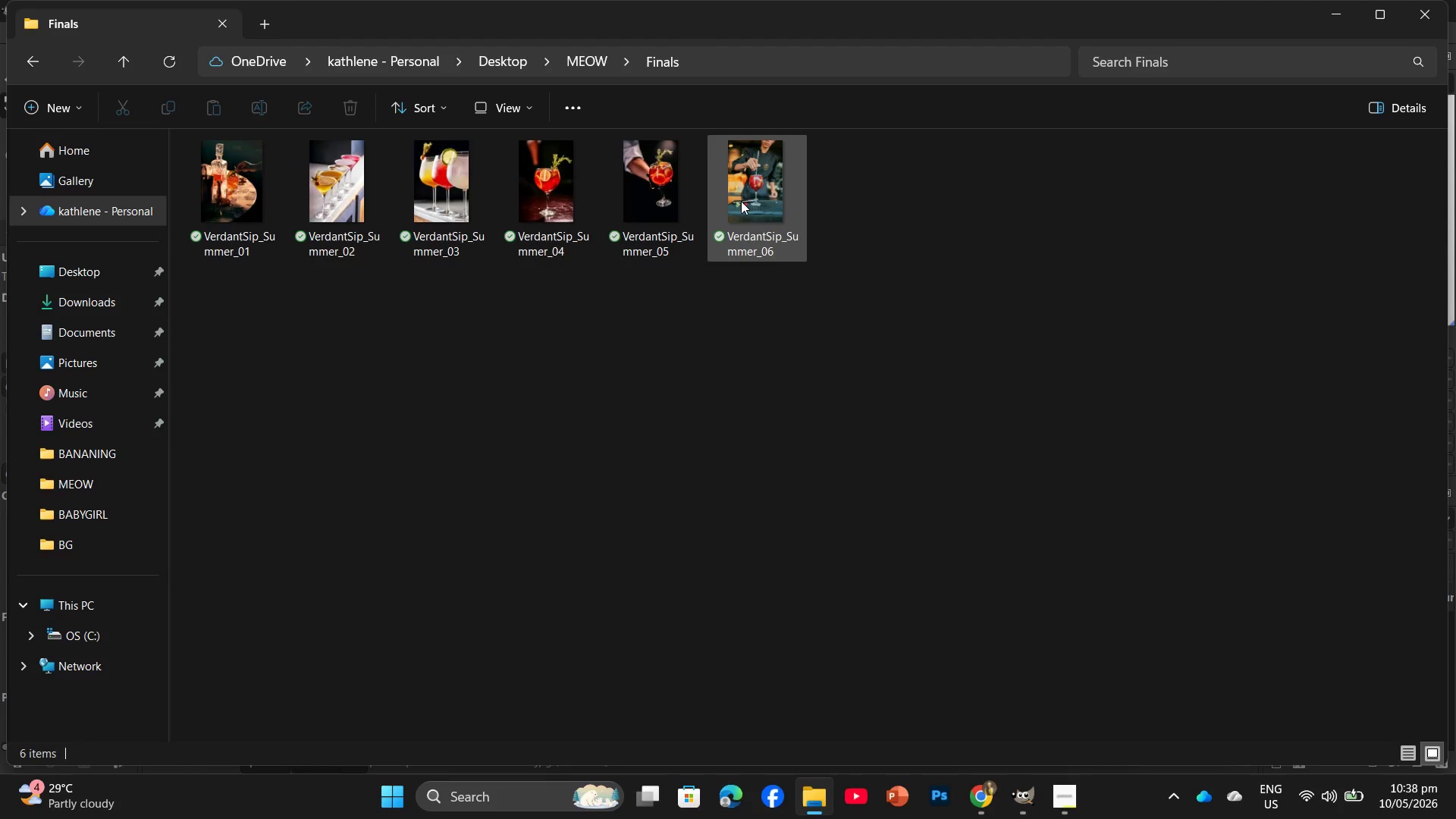 
mouse_move([1022, 798])
 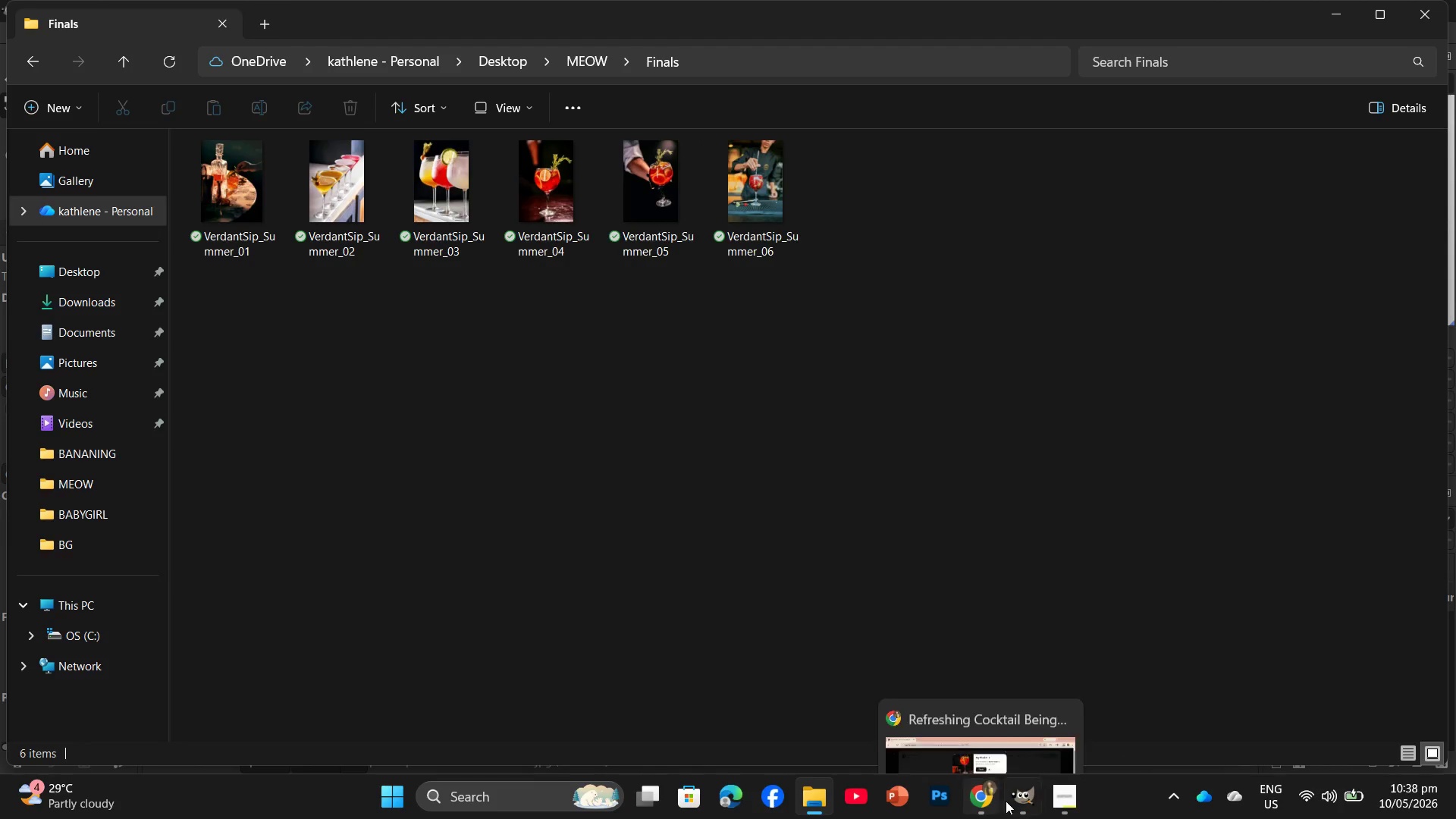 
left_click([1025, 807])
 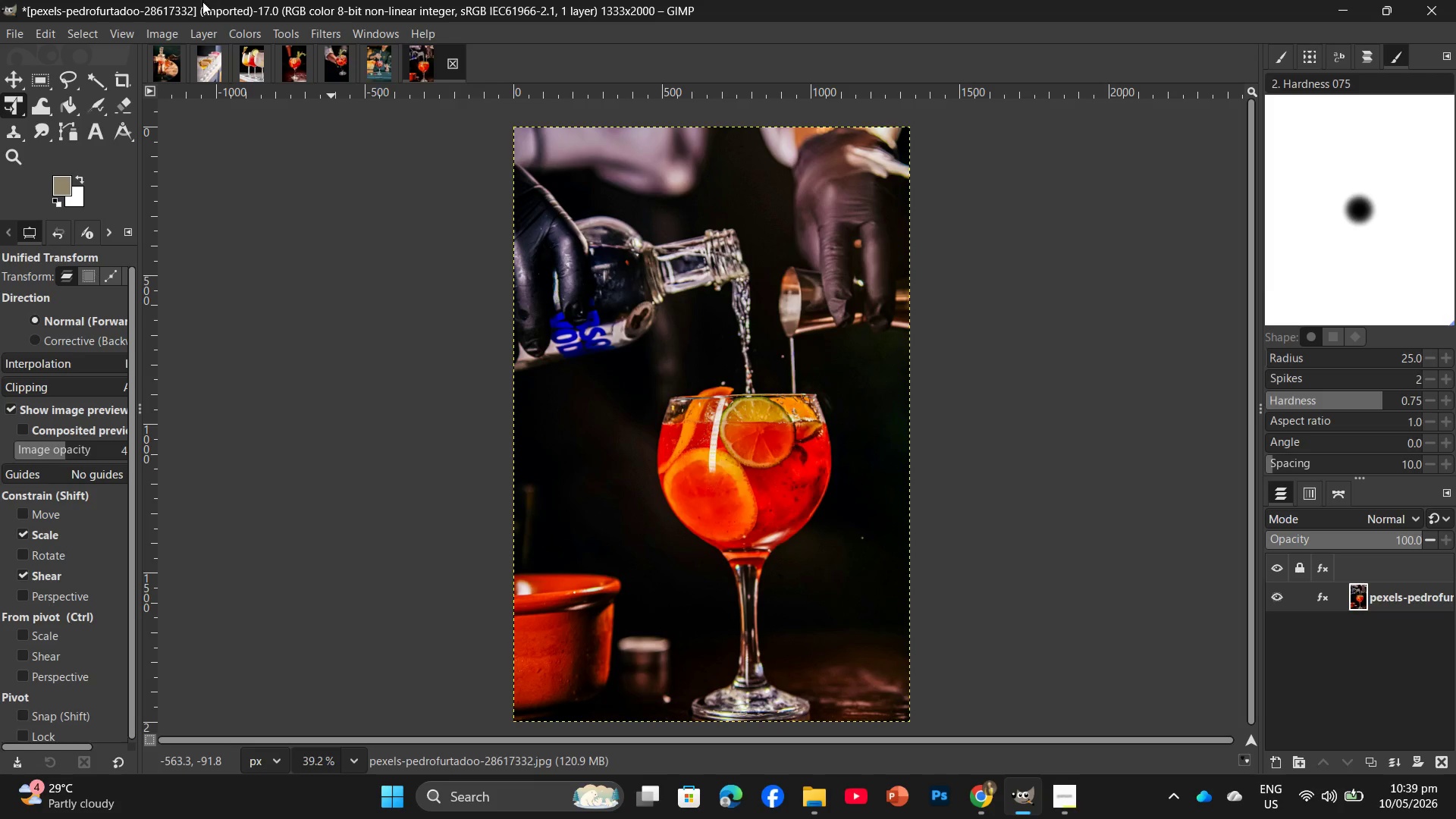 
wait(18.95)
 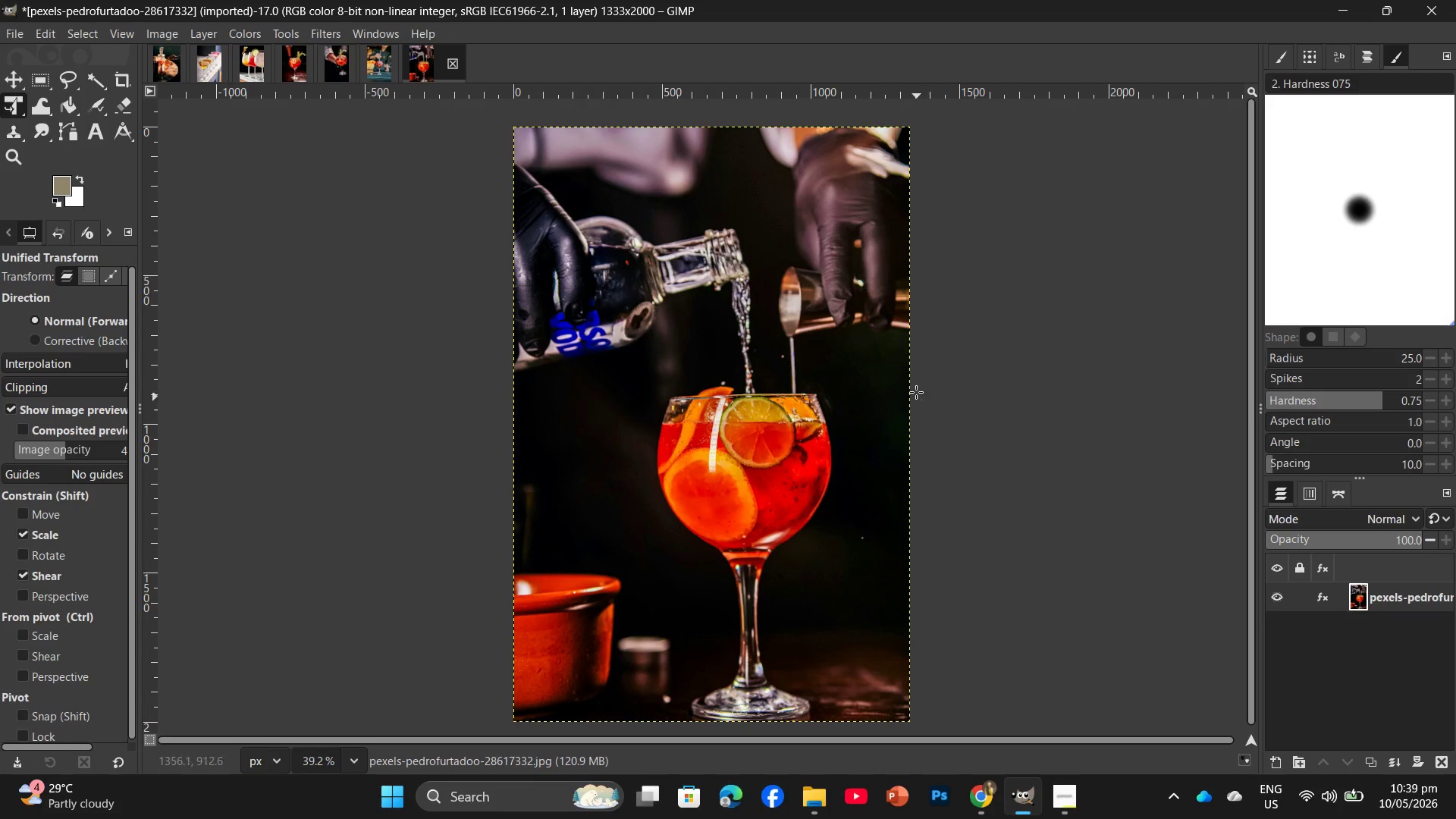 
key(Control+Shift+E)
 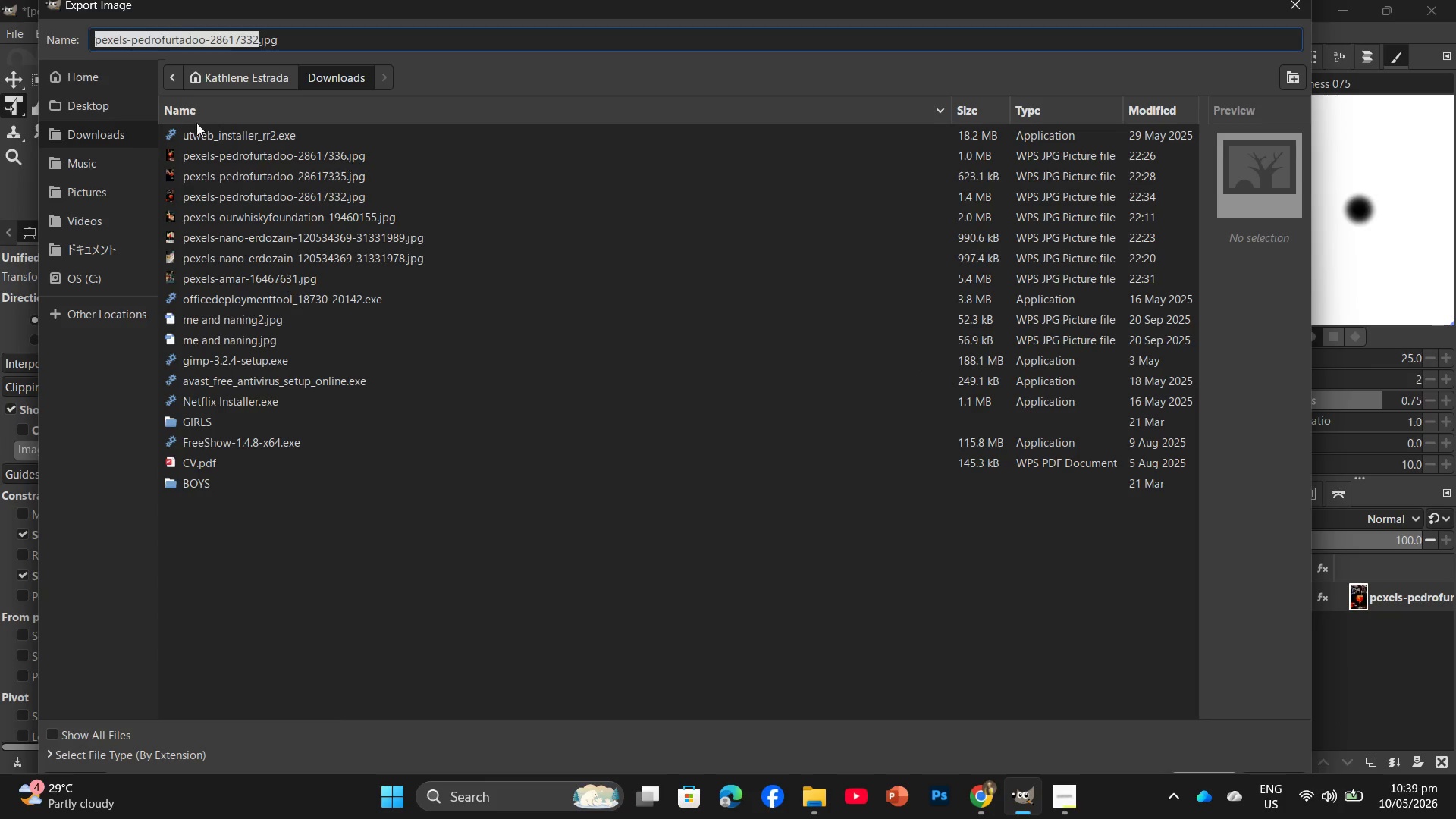 
left_click([122, 107])
 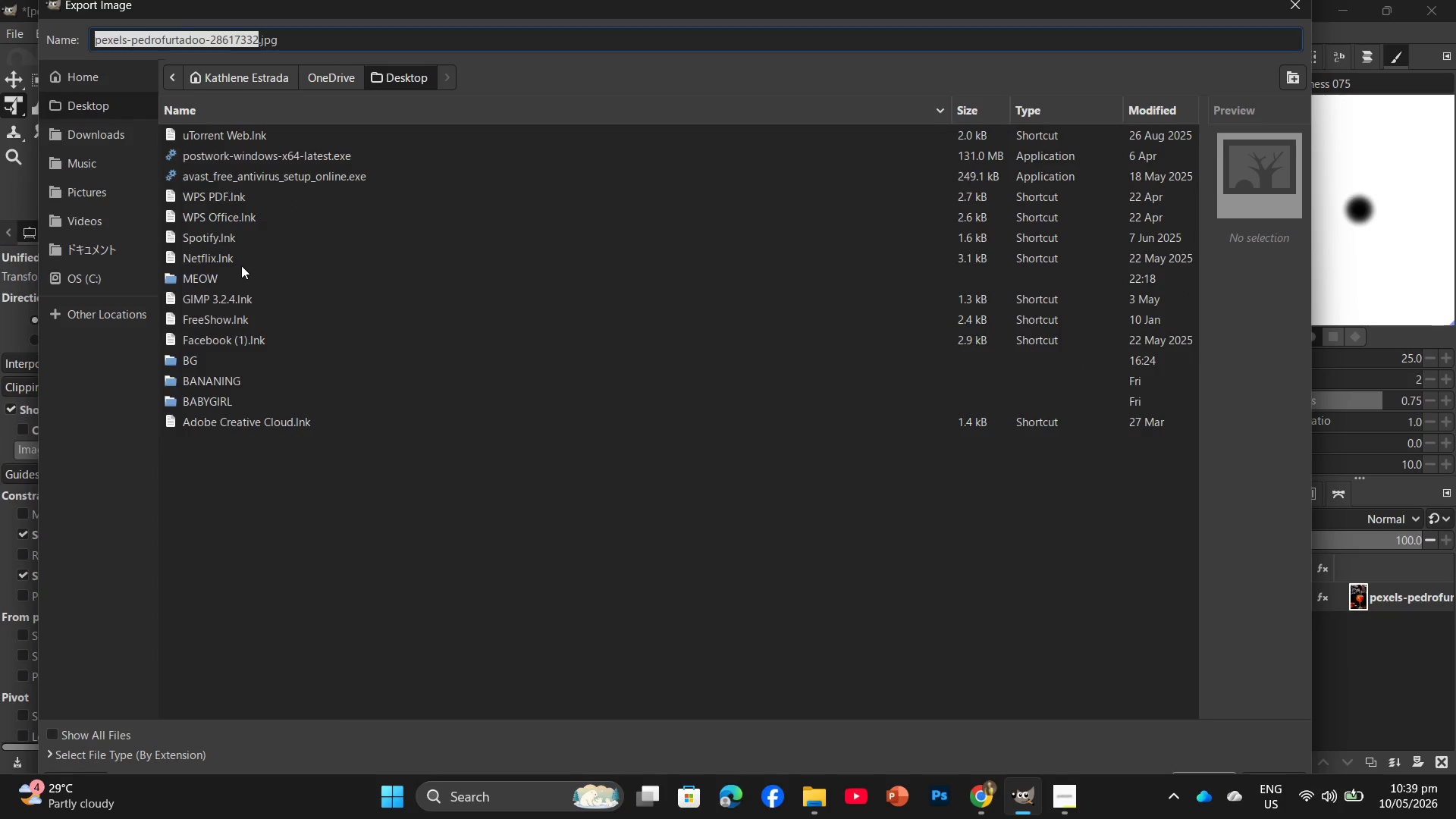 
double_click([237, 273])
 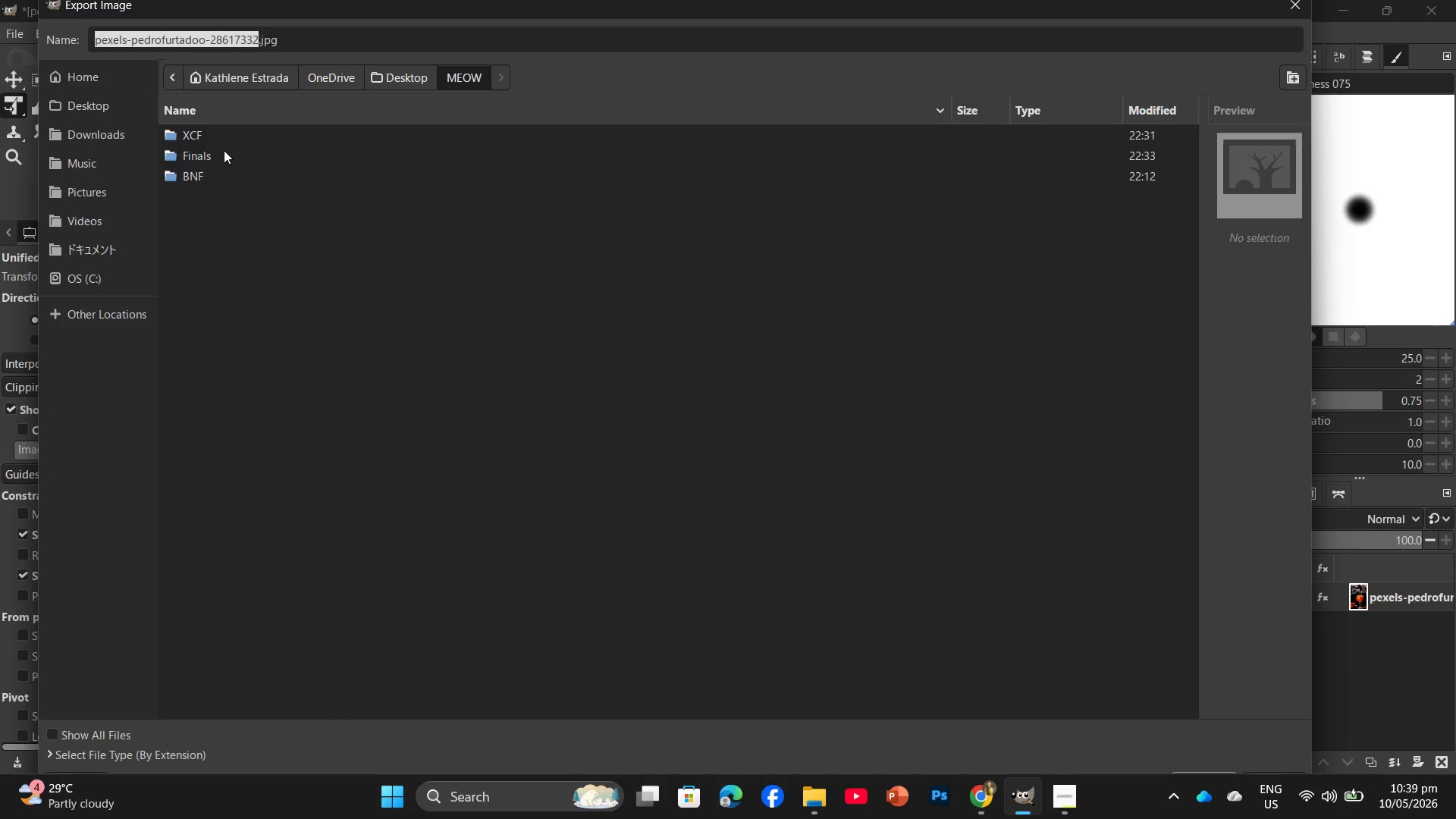 
double_click([224, 150])
 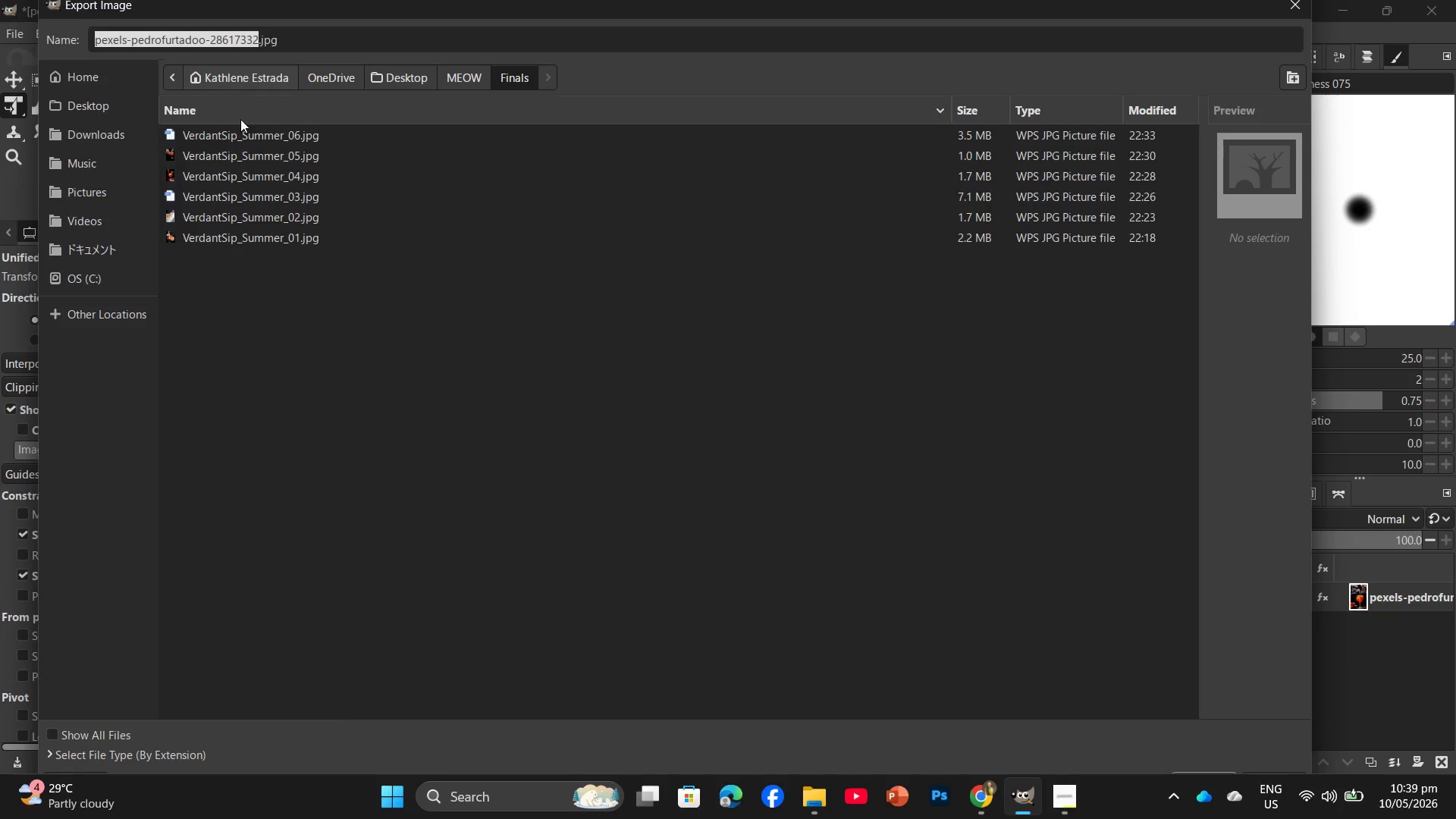 
left_click([237, 133])
 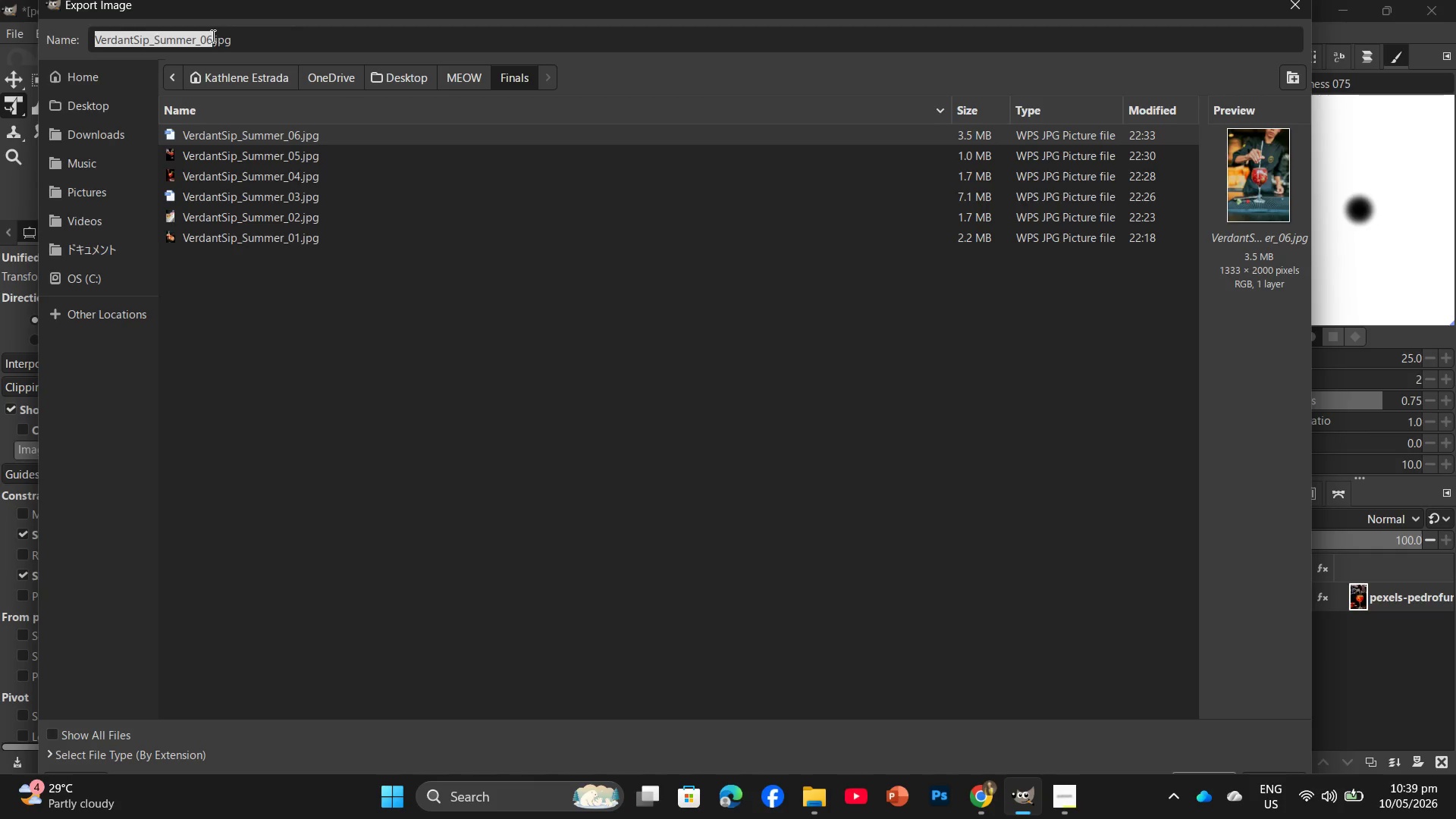 
left_click([212, 36])
 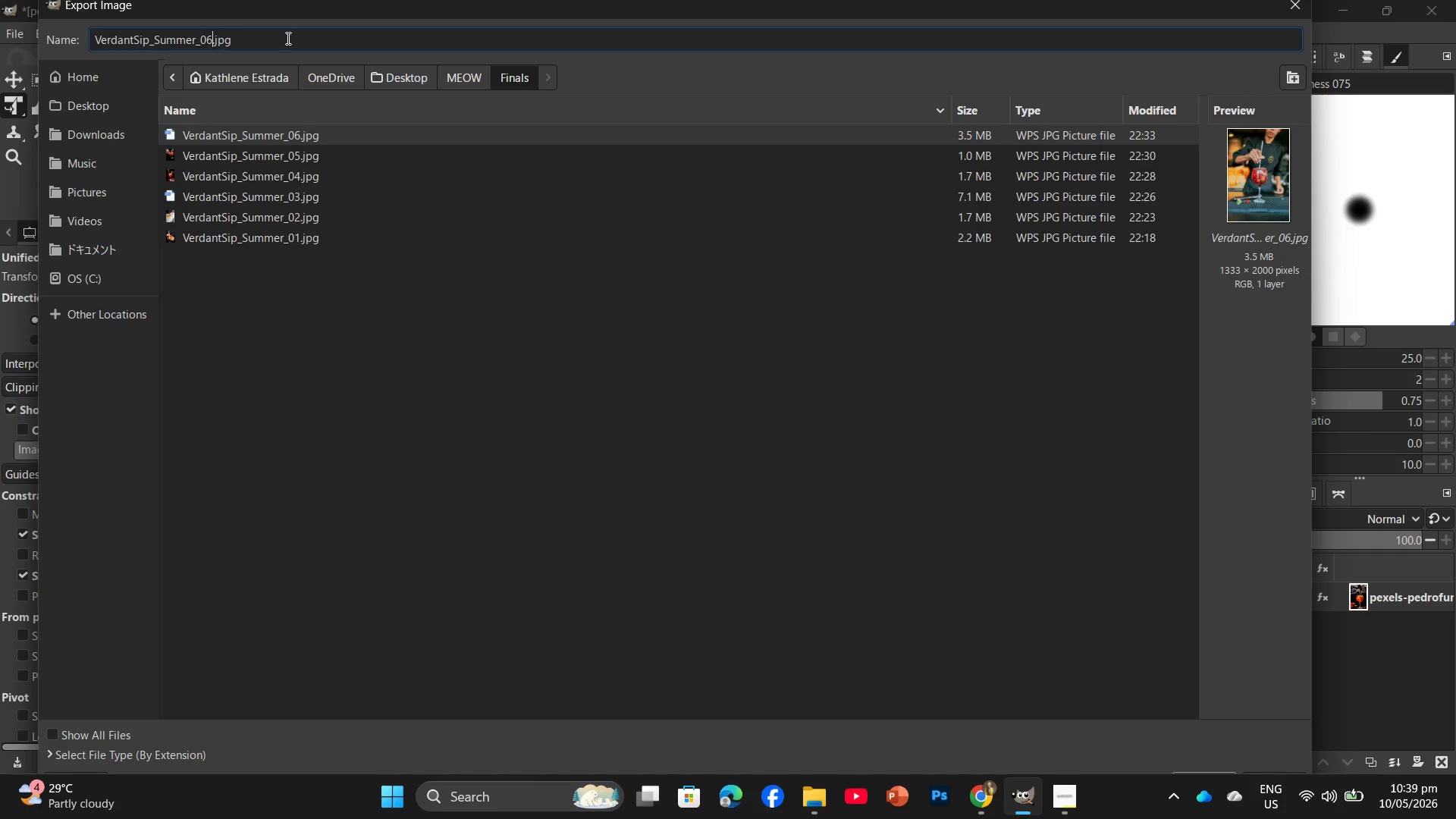 
key(Backspace)
 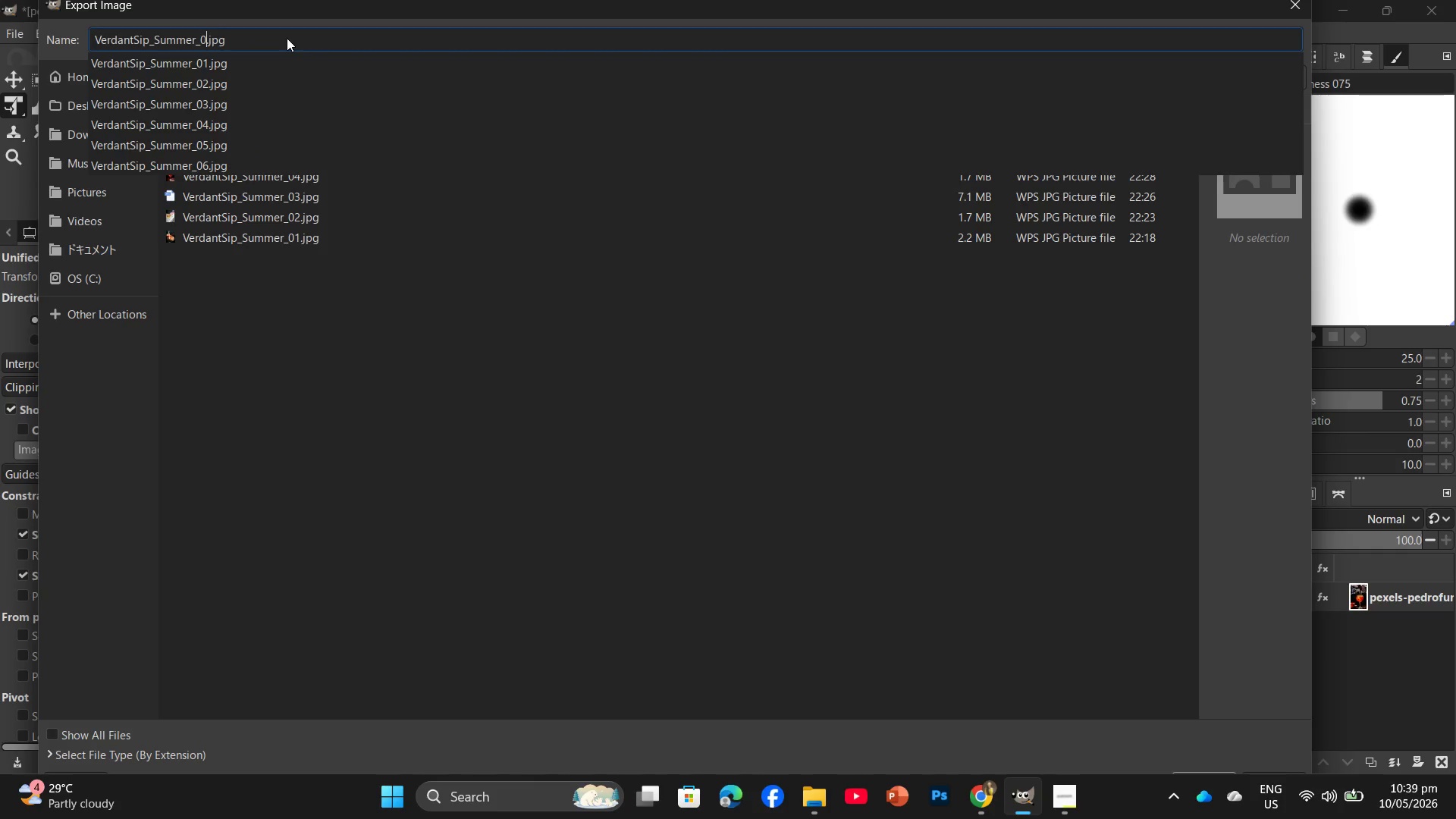 
key(Numpad7)
 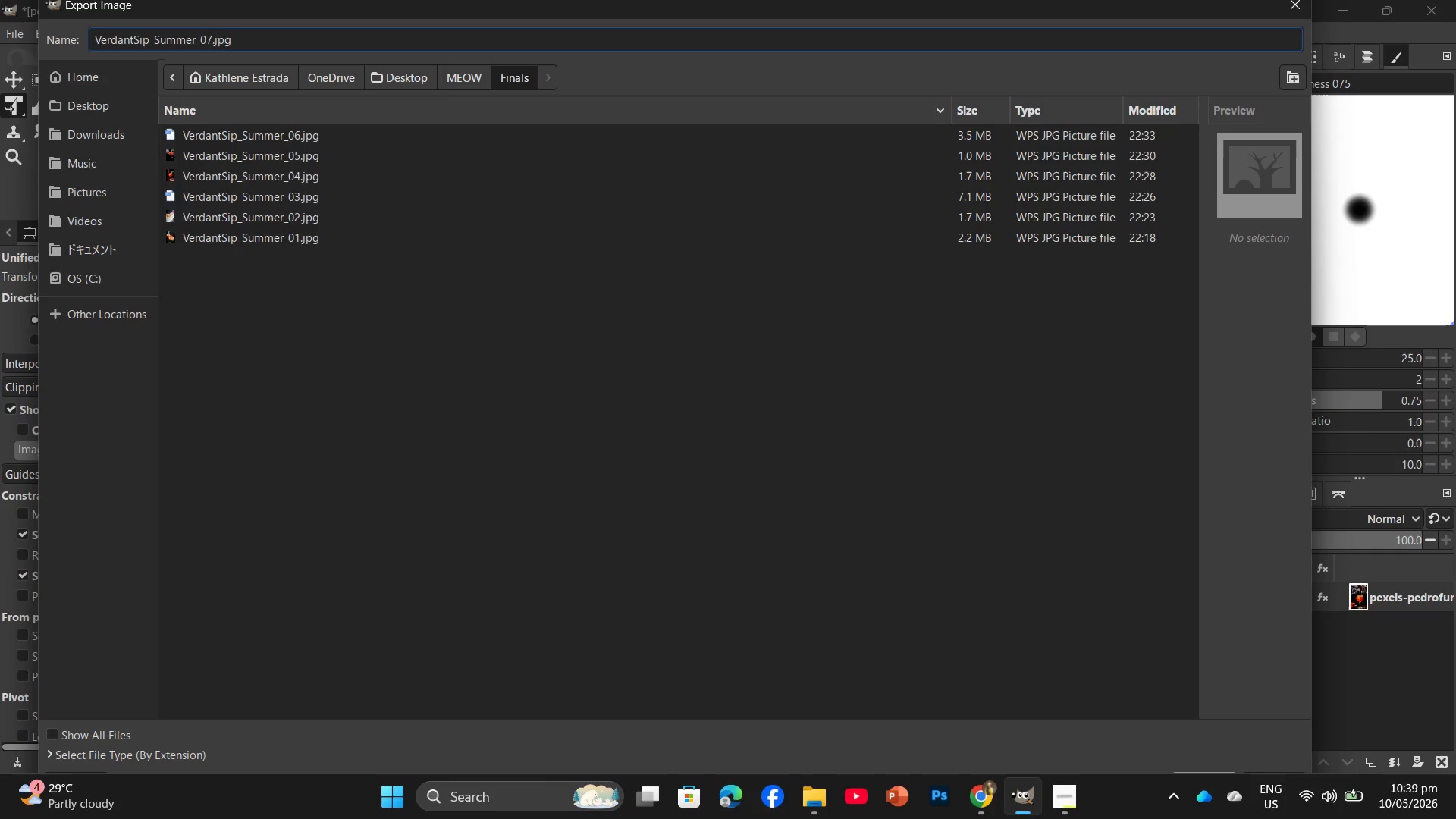 
key(Enter)
 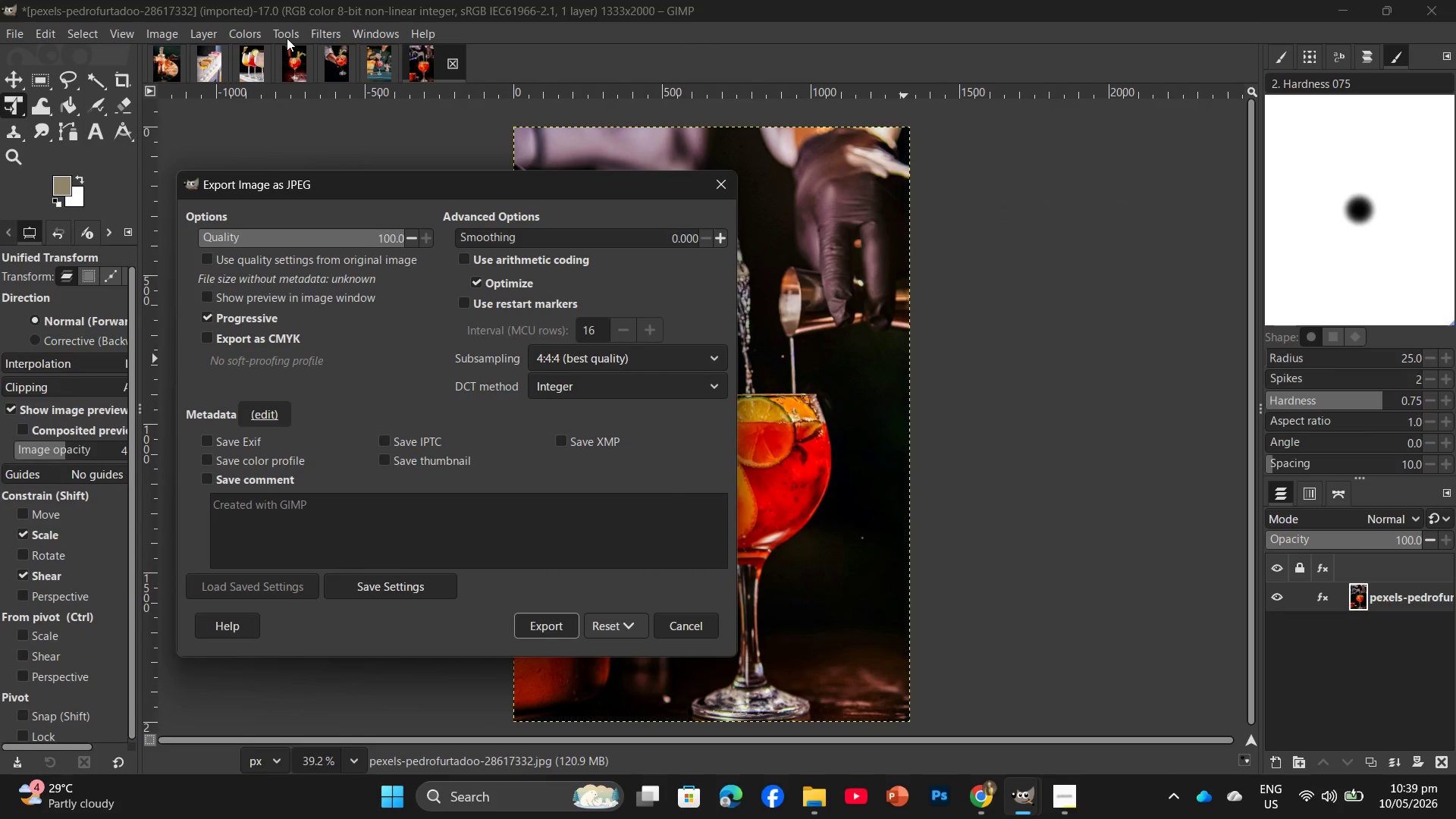 
key(Enter)
 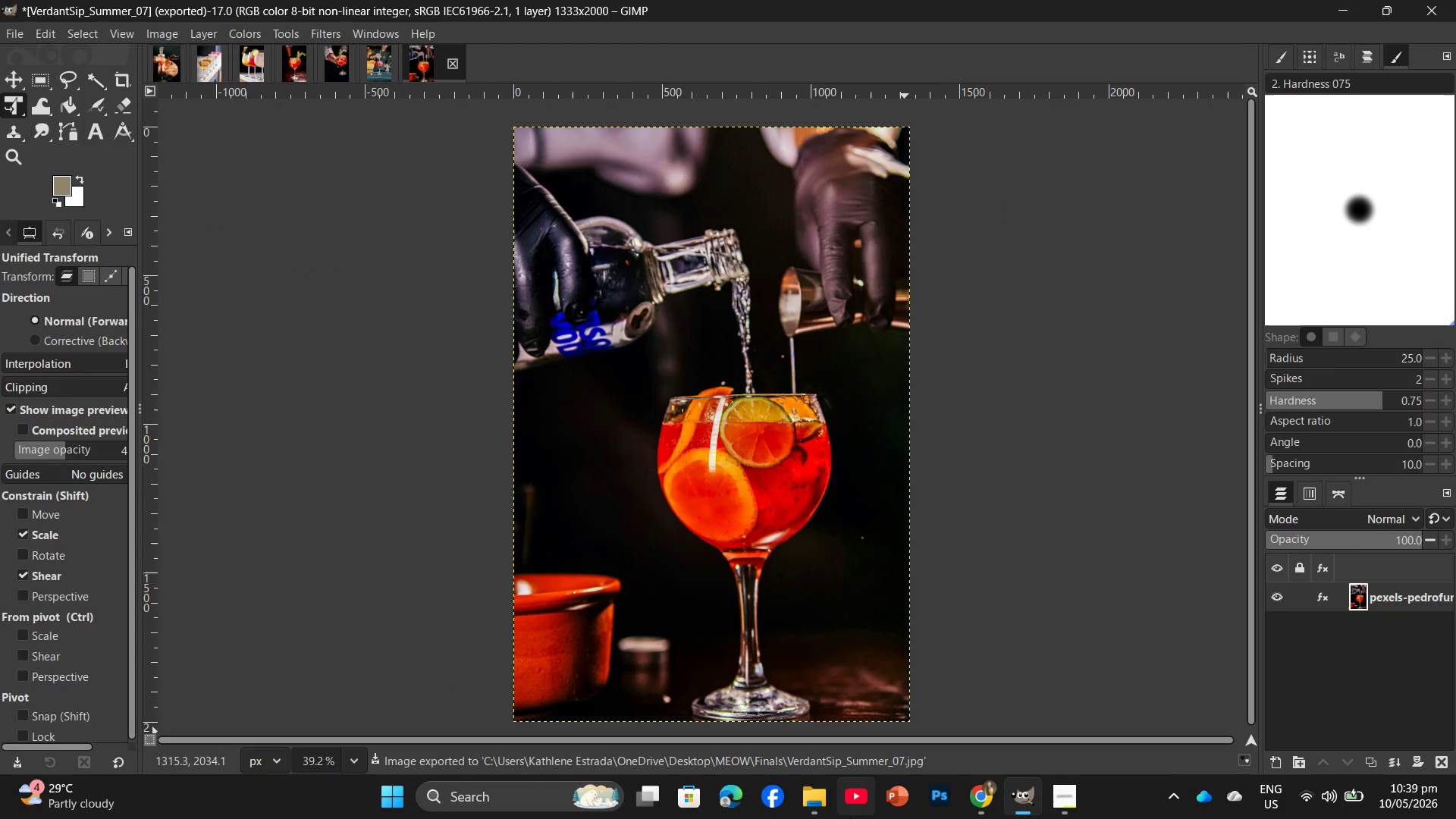 
left_click([981, 794])
 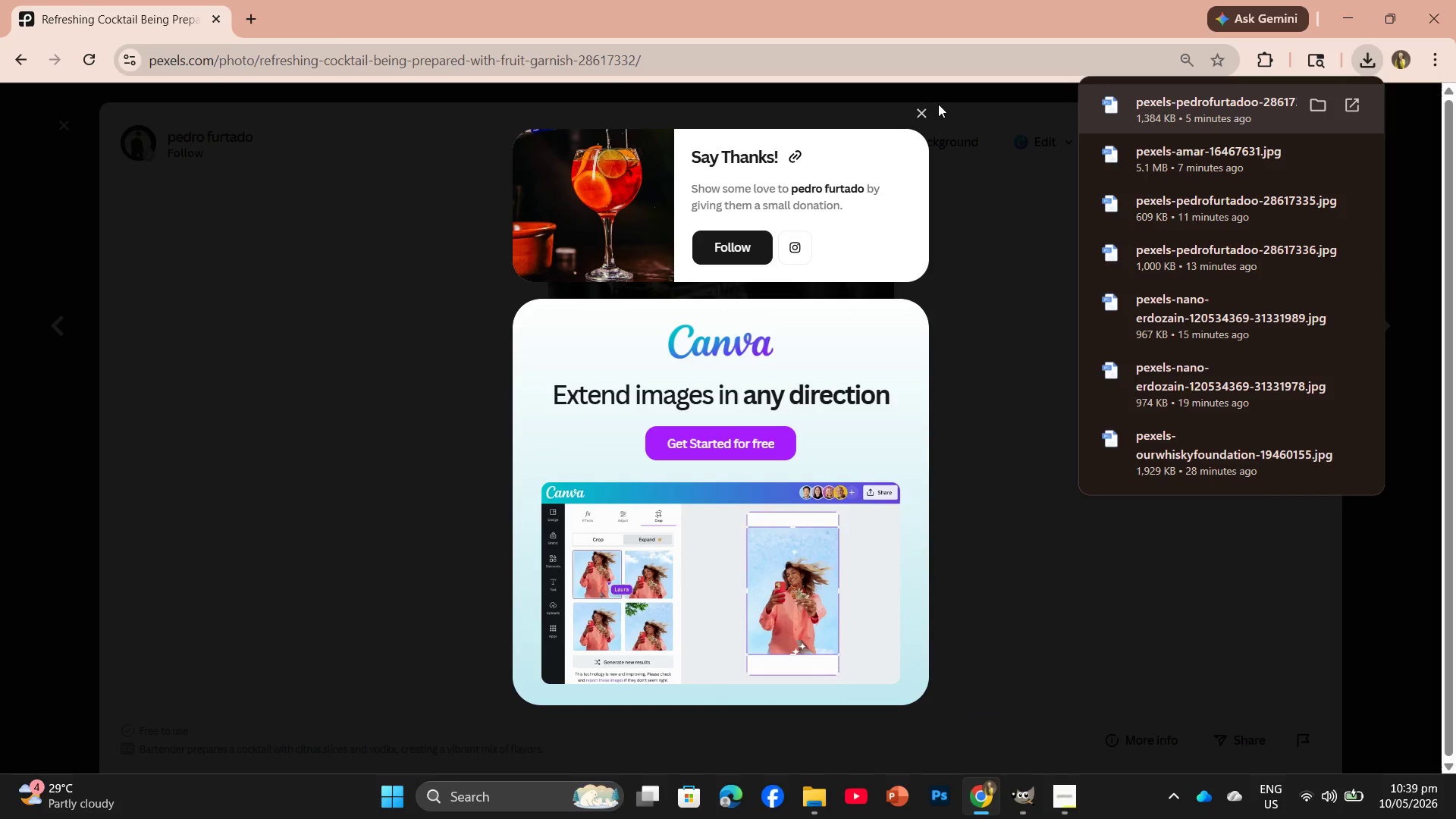 
left_click([924, 110])
 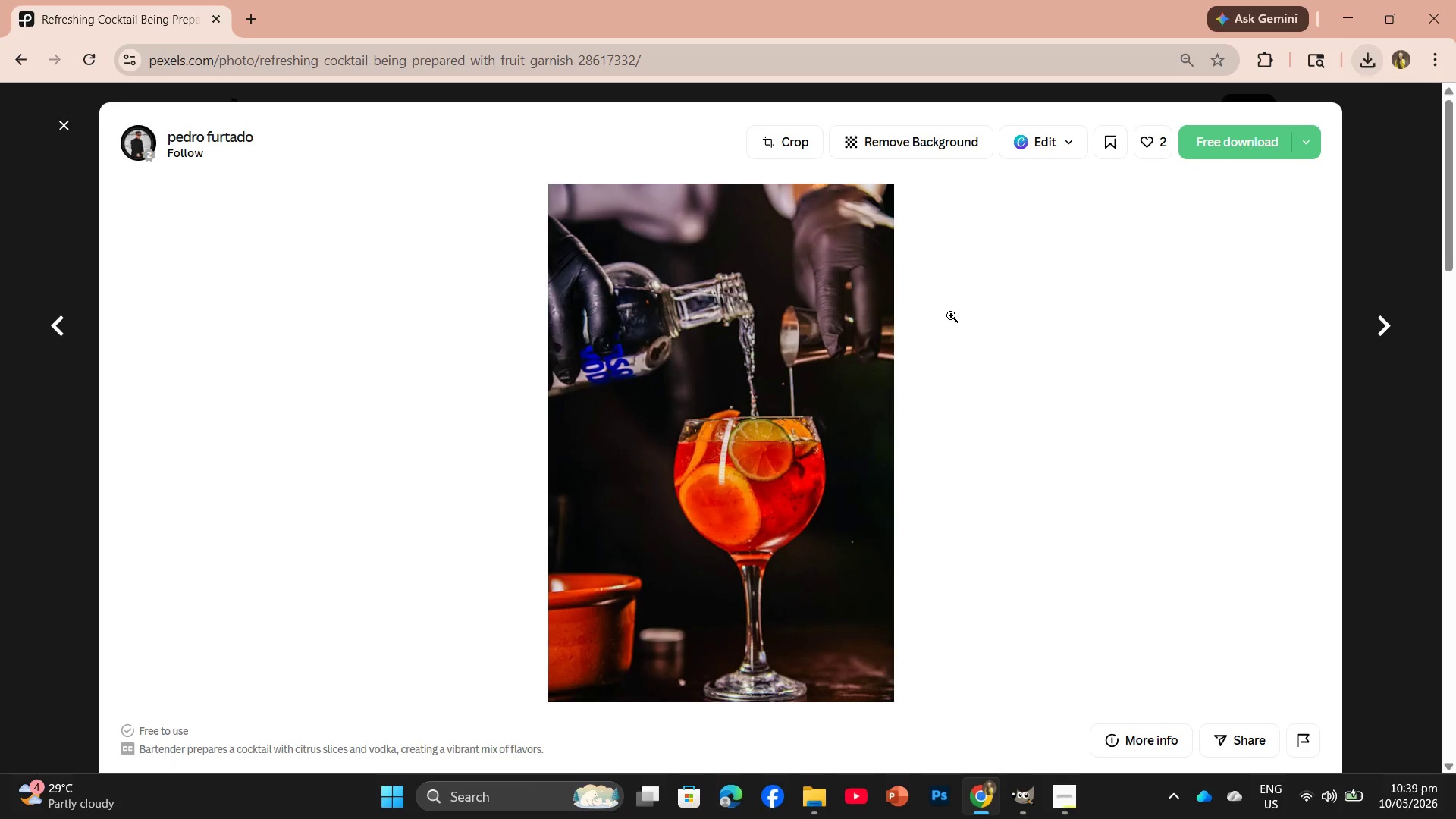 
scroll: coordinate [939, 334], scroll_direction: down, amount: 8.0
 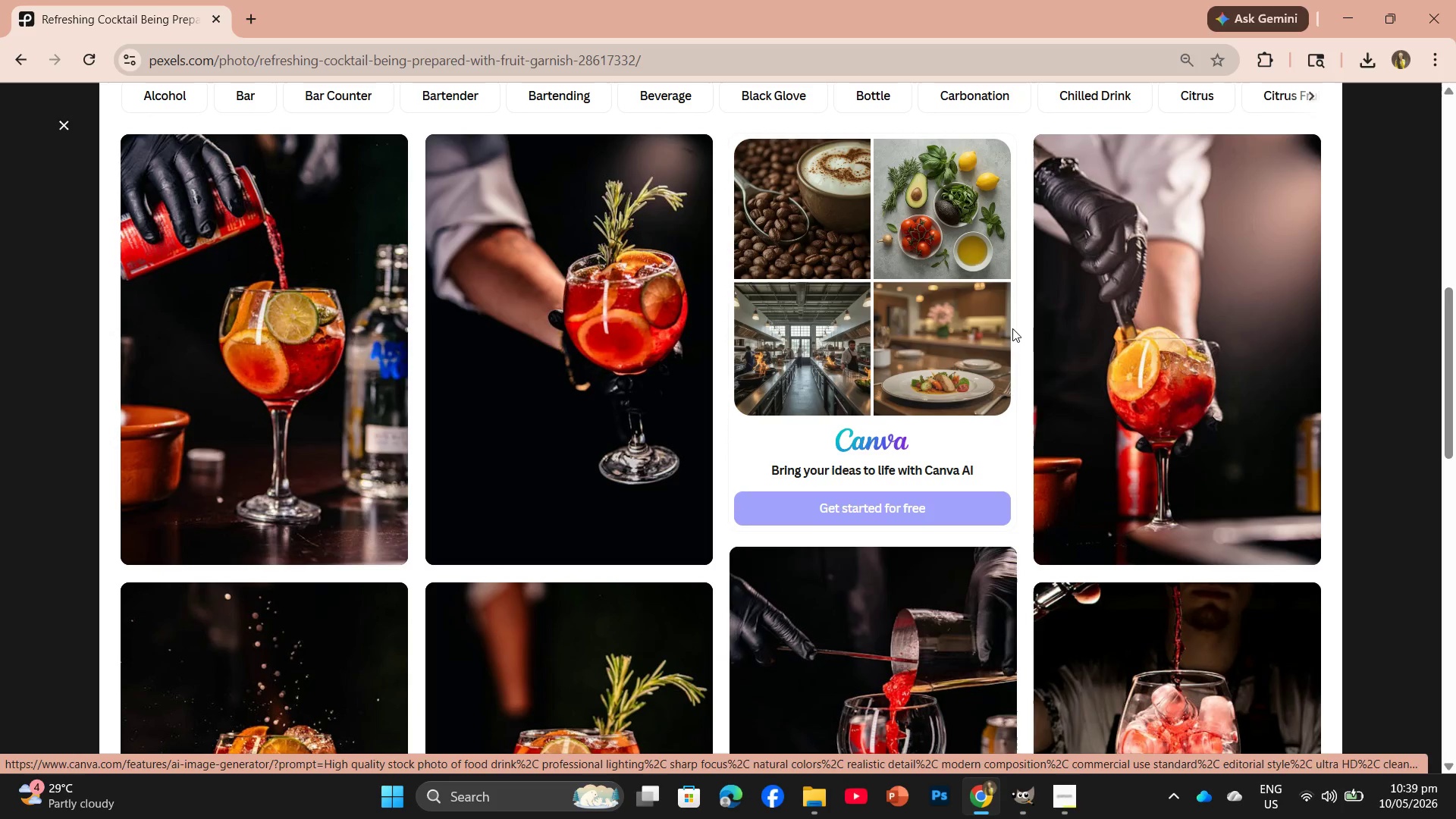 
scroll: coordinate [1072, 346], scroll_direction: none, amount: 0.0
 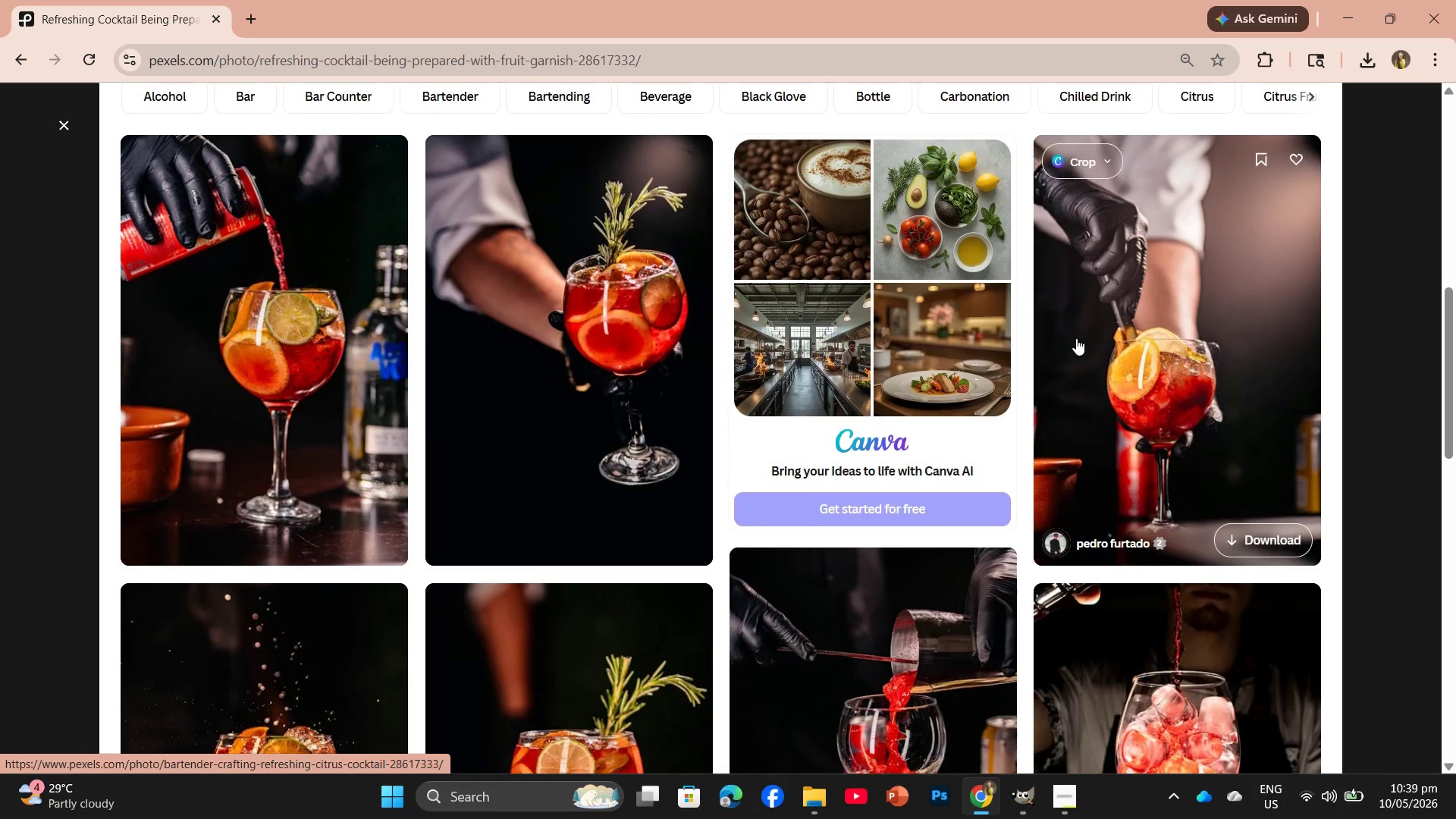 
scroll: coordinate [1076, 338], scroll_direction: up, amount: 1.0
 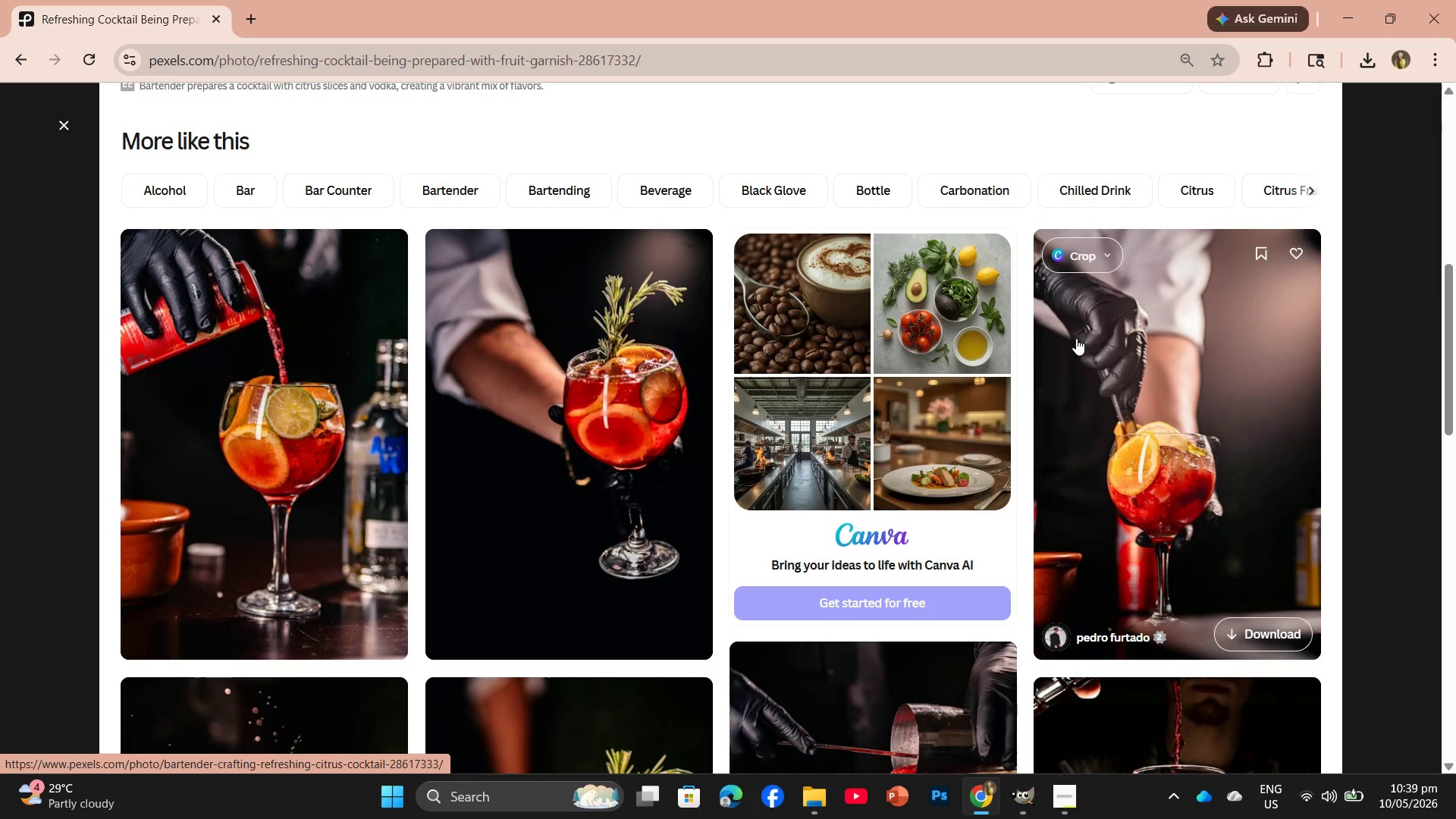 
scroll: coordinate [1077, 338], scroll_direction: down, amount: 1.0
 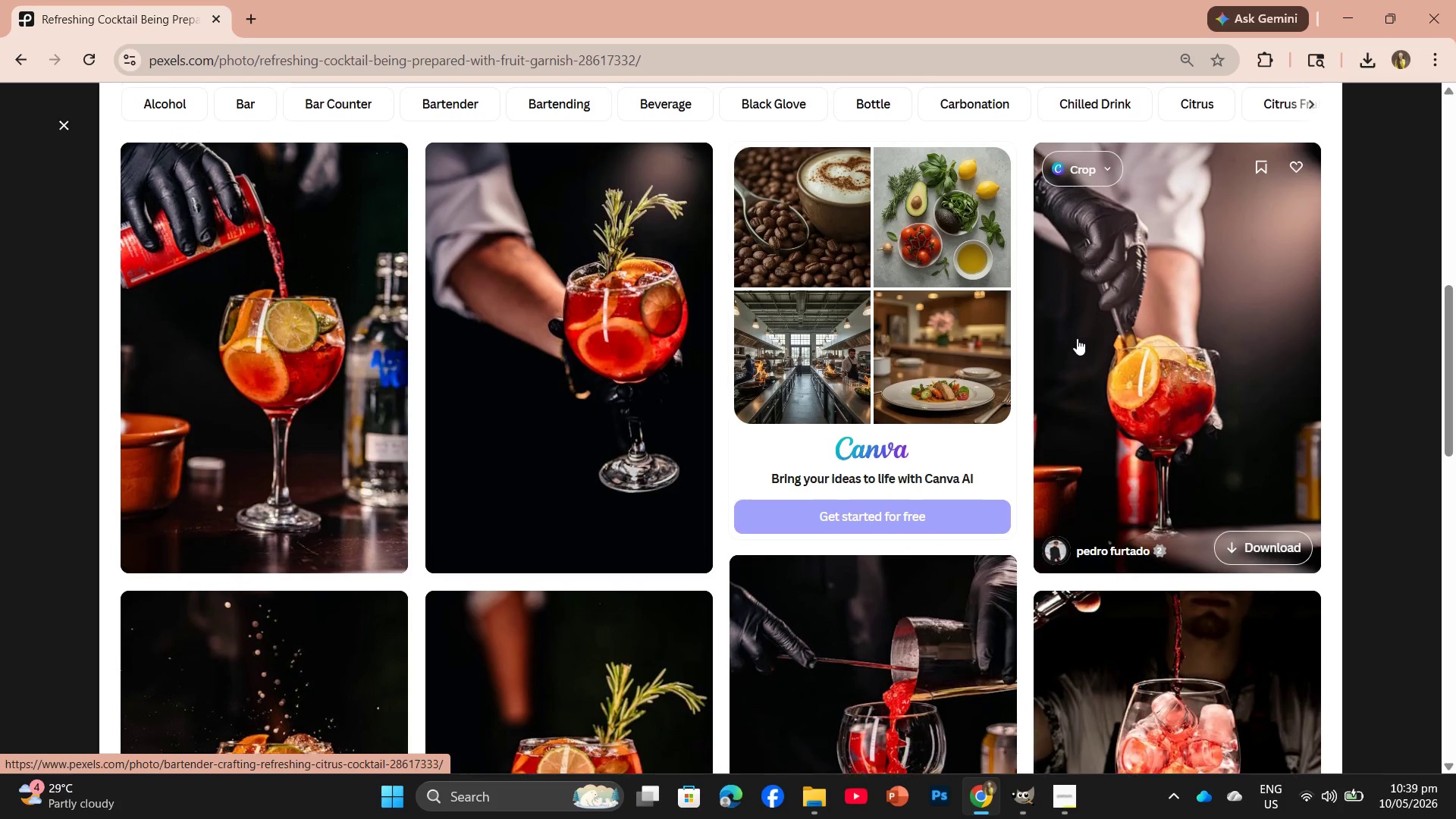 
scroll: coordinate [1077, 338], scroll_direction: up, amount: 1.0
 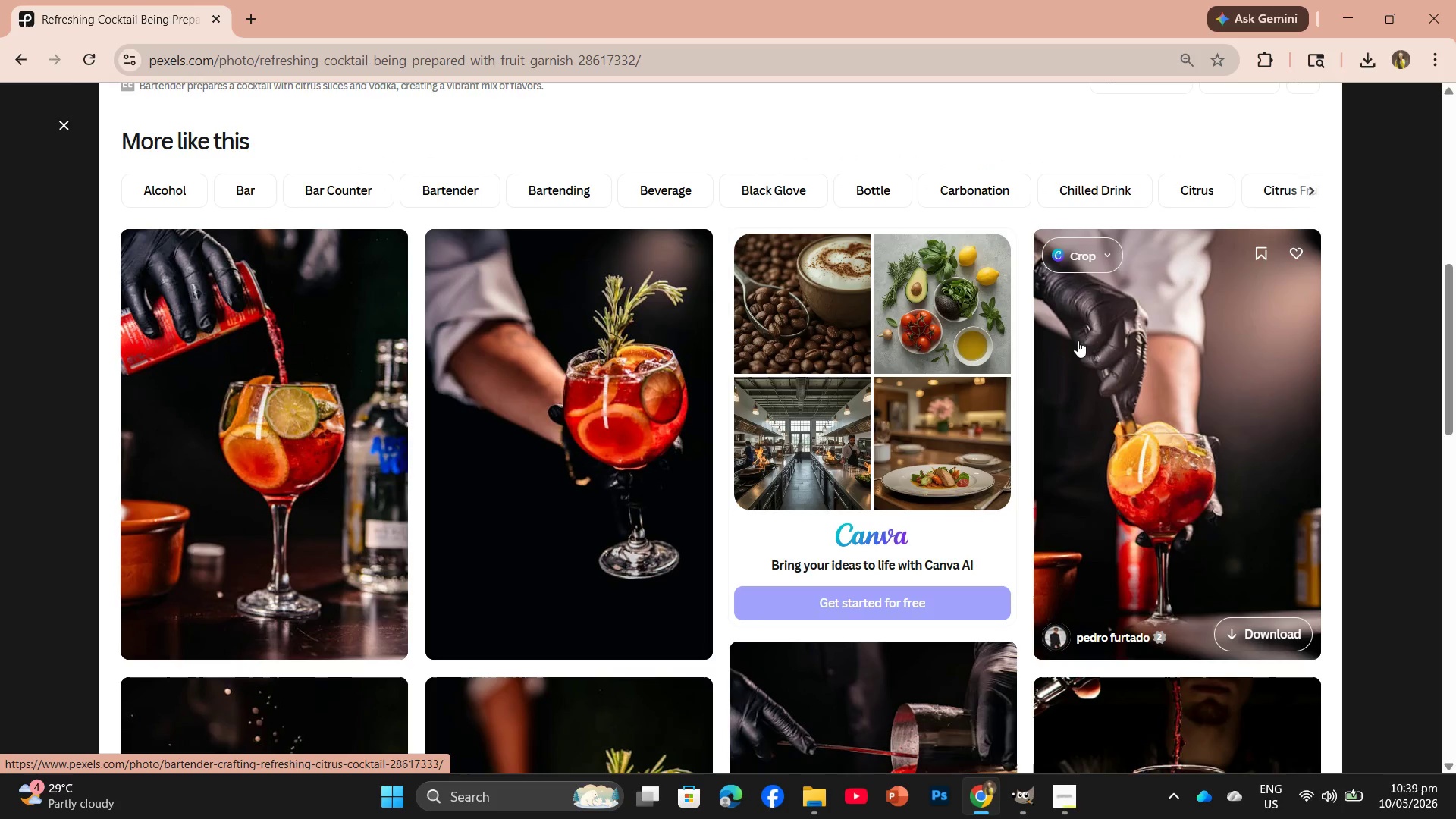 
scroll: coordinate [1109, 449], scroll_direction: down, amount: 10.0
 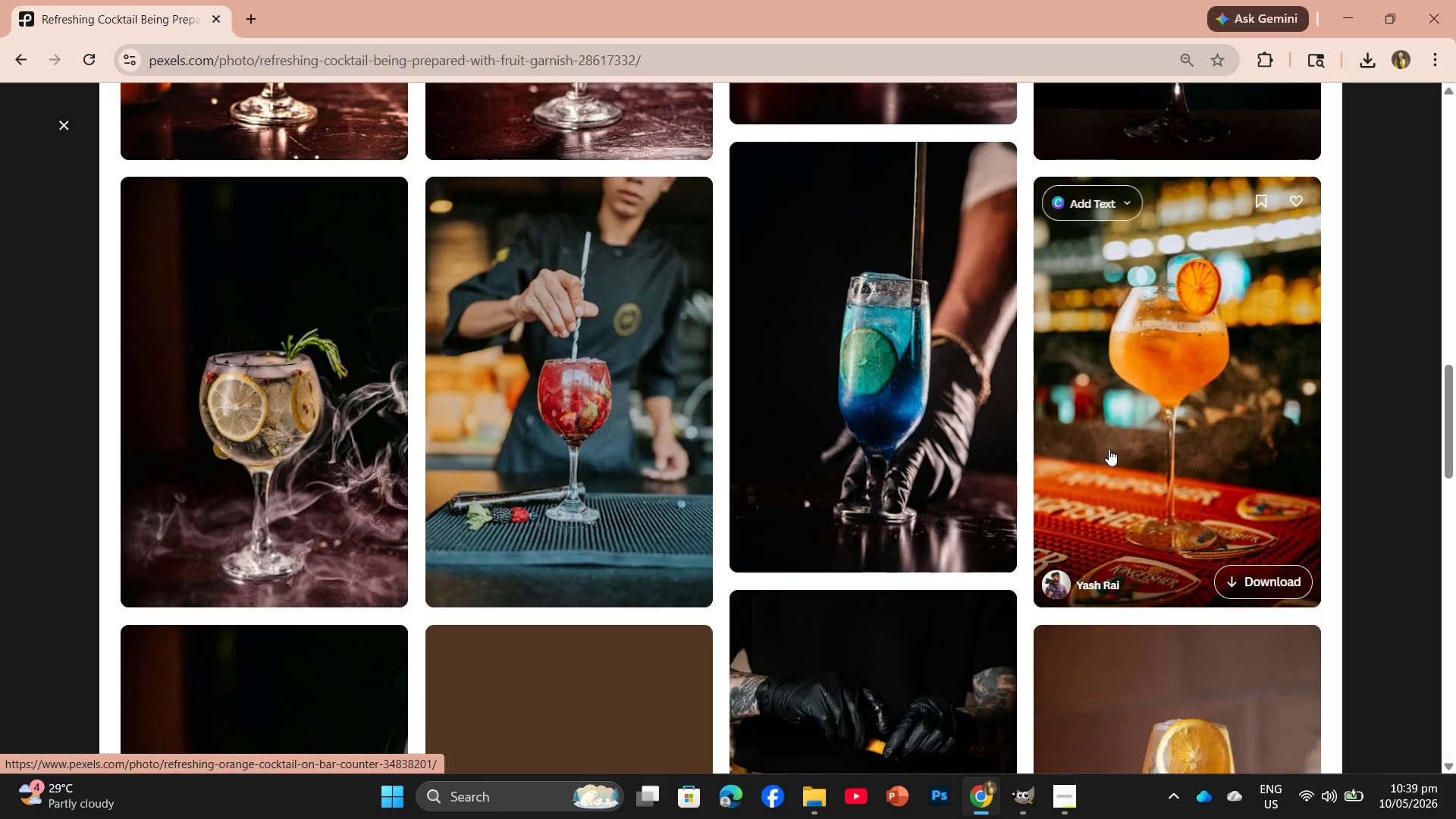 
scroll: coordinate [1109, 449], scroll_direction: up, amount: 1.0
 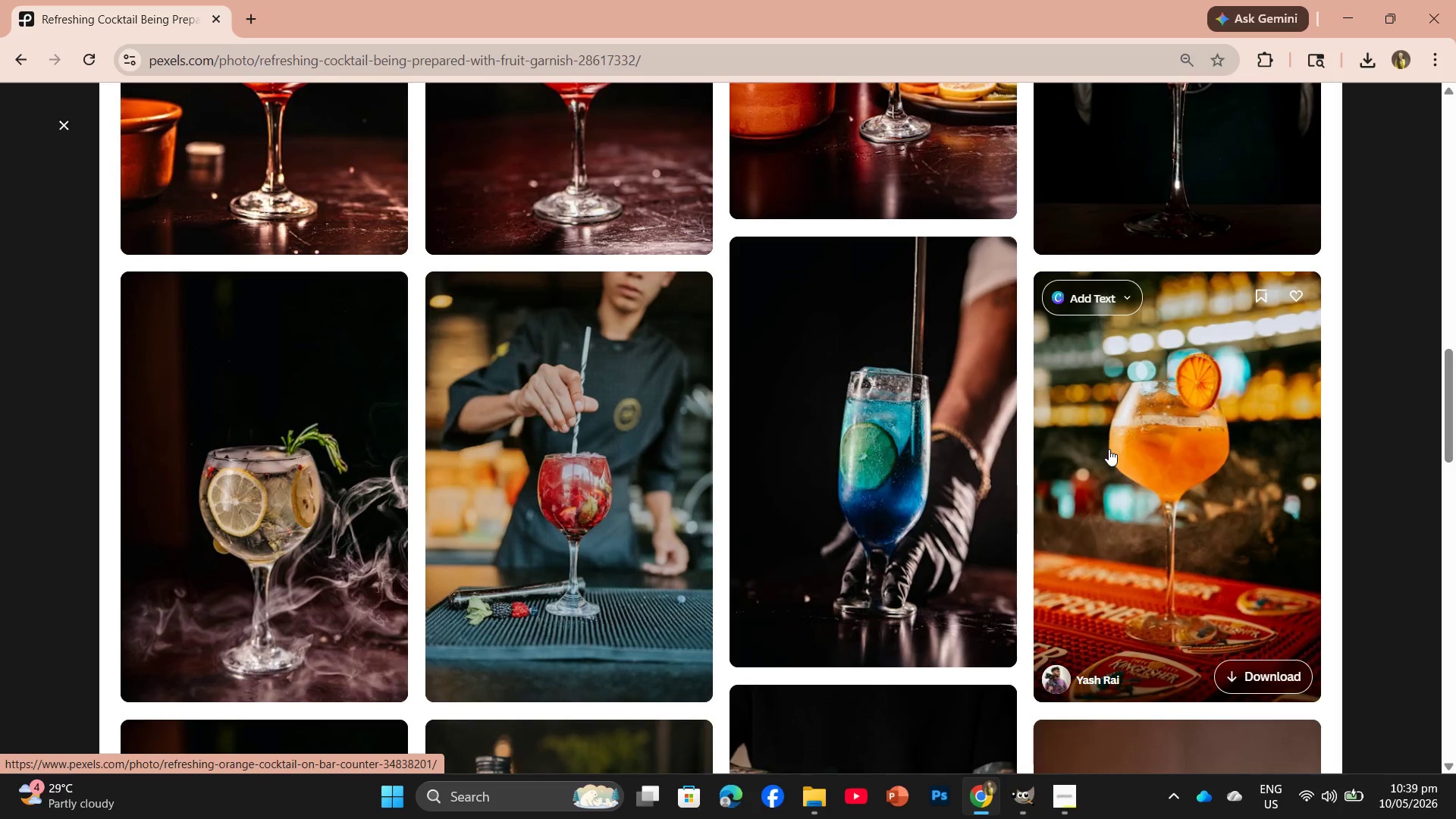 
scroll: coordinate [1109, 450], scroll_direction: down, amount: 8.0
 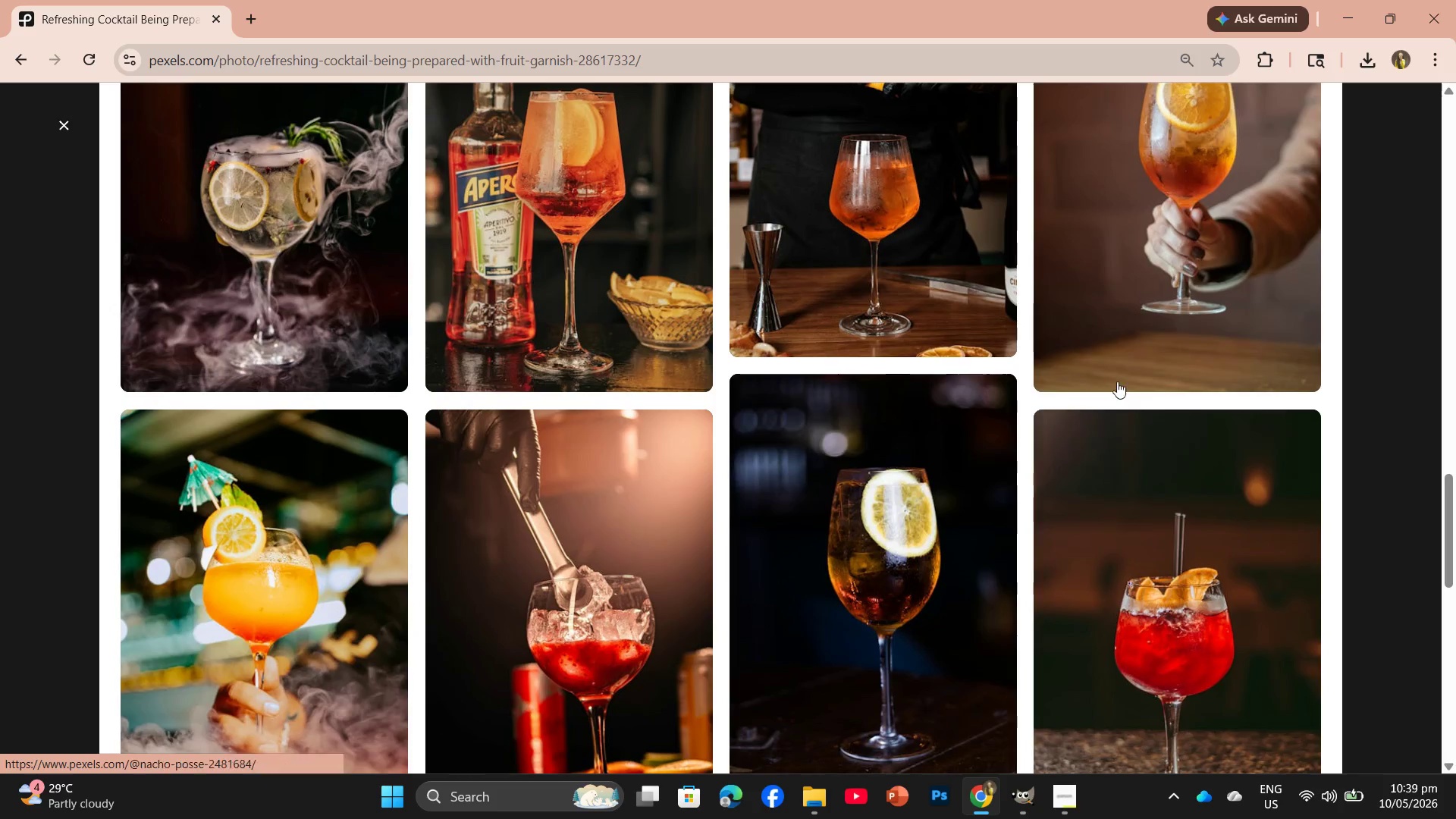 
scroll: coordinate [1109, 353], scroll_direction: up, amount: 4.0
 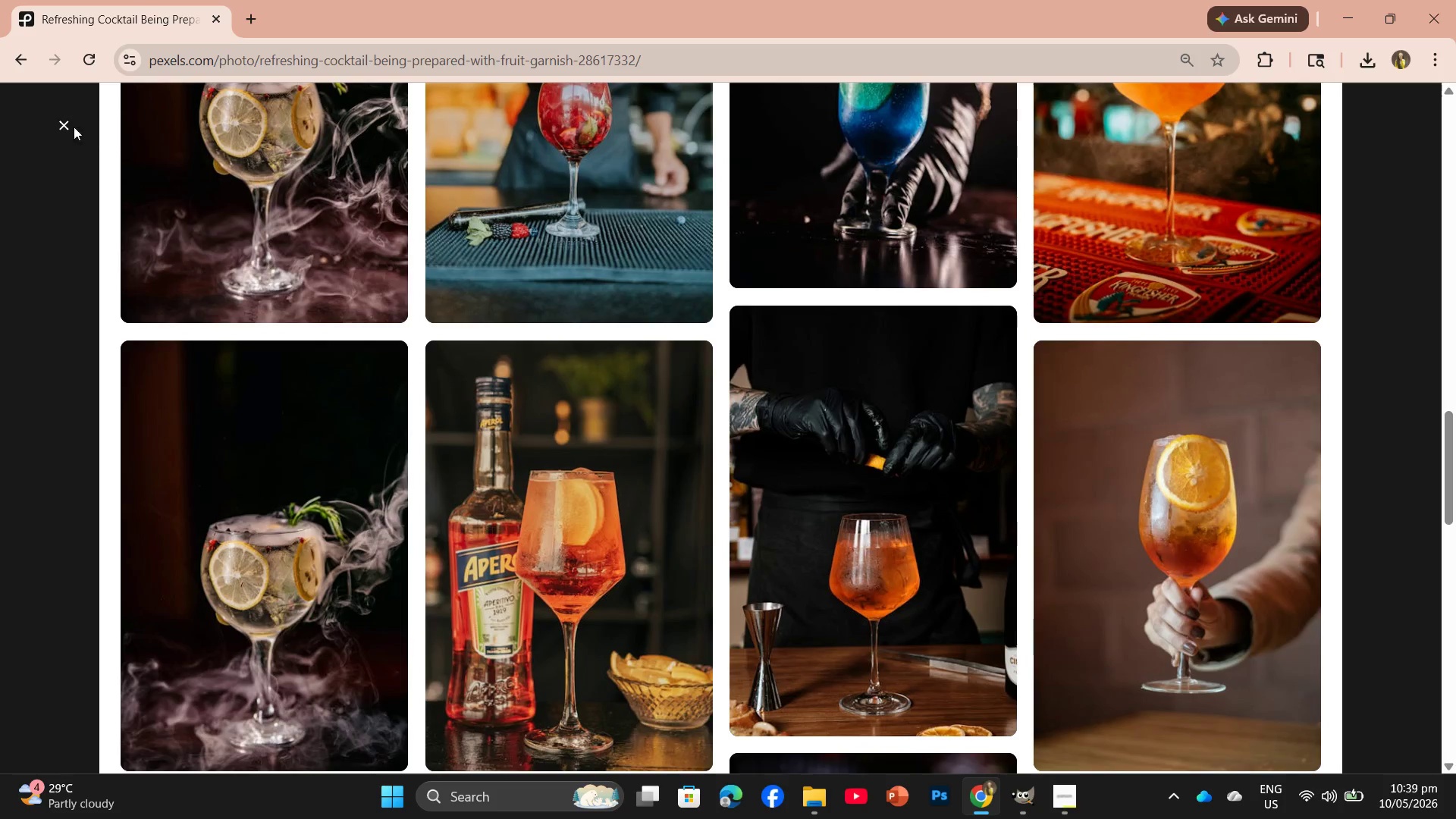 
left_click([64, 126])
 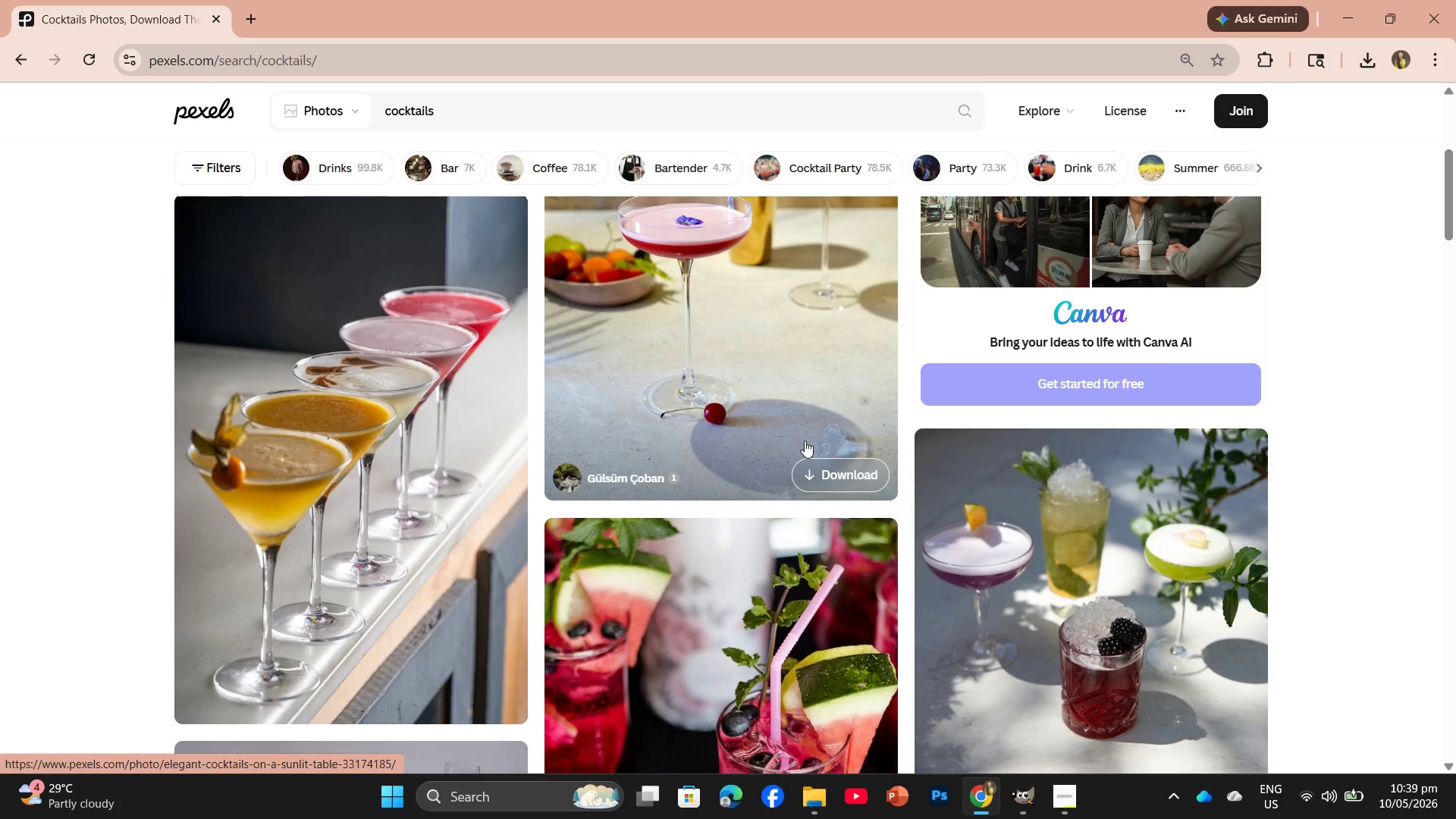 
wait(9.84)
 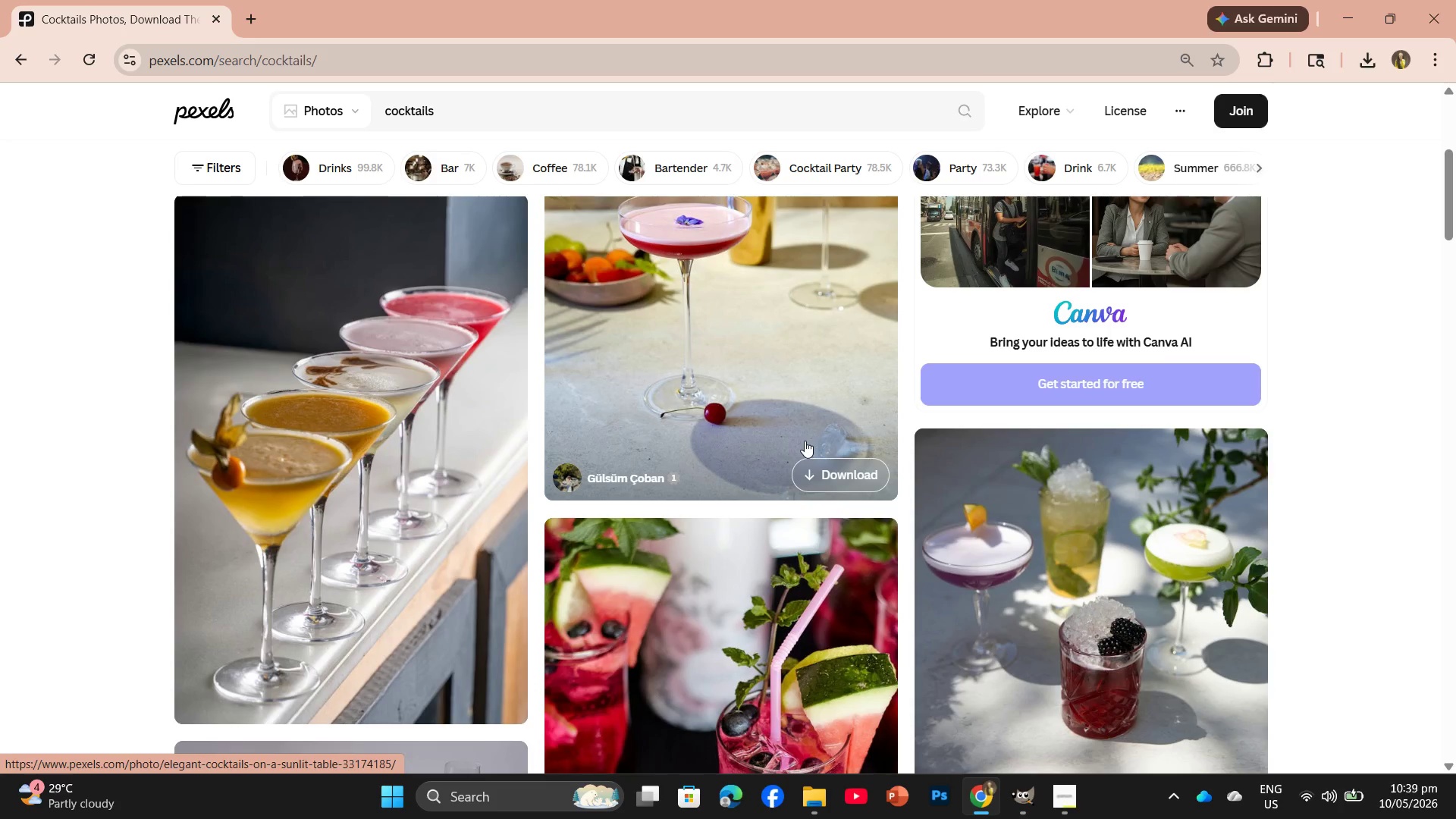 
scroll: coordinate [1050, 519], scroll_direction: down, amount: 6.0
 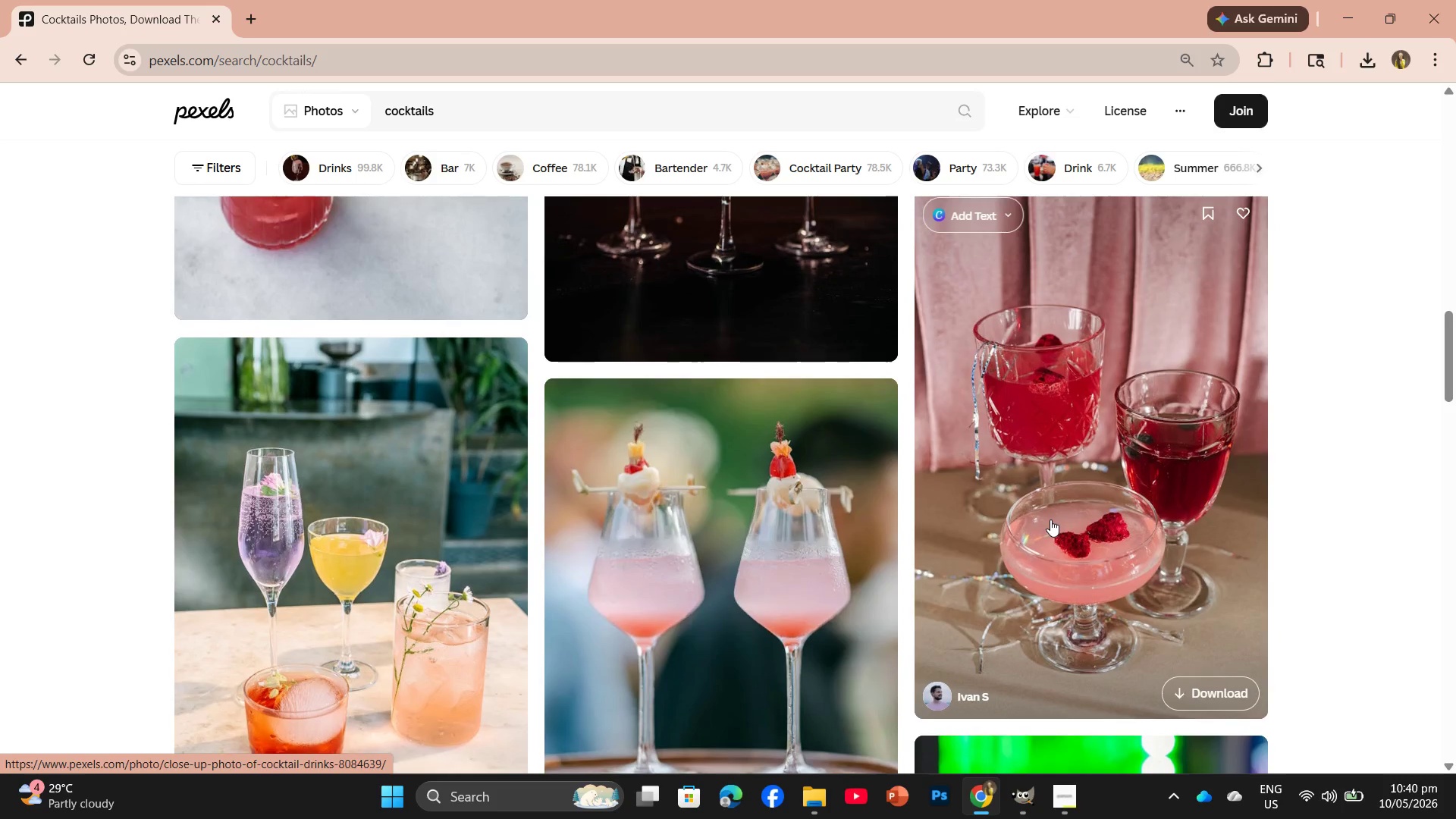 
scroll: coordinate [1050, 519], scroll_direction: none, amount: 0.0
 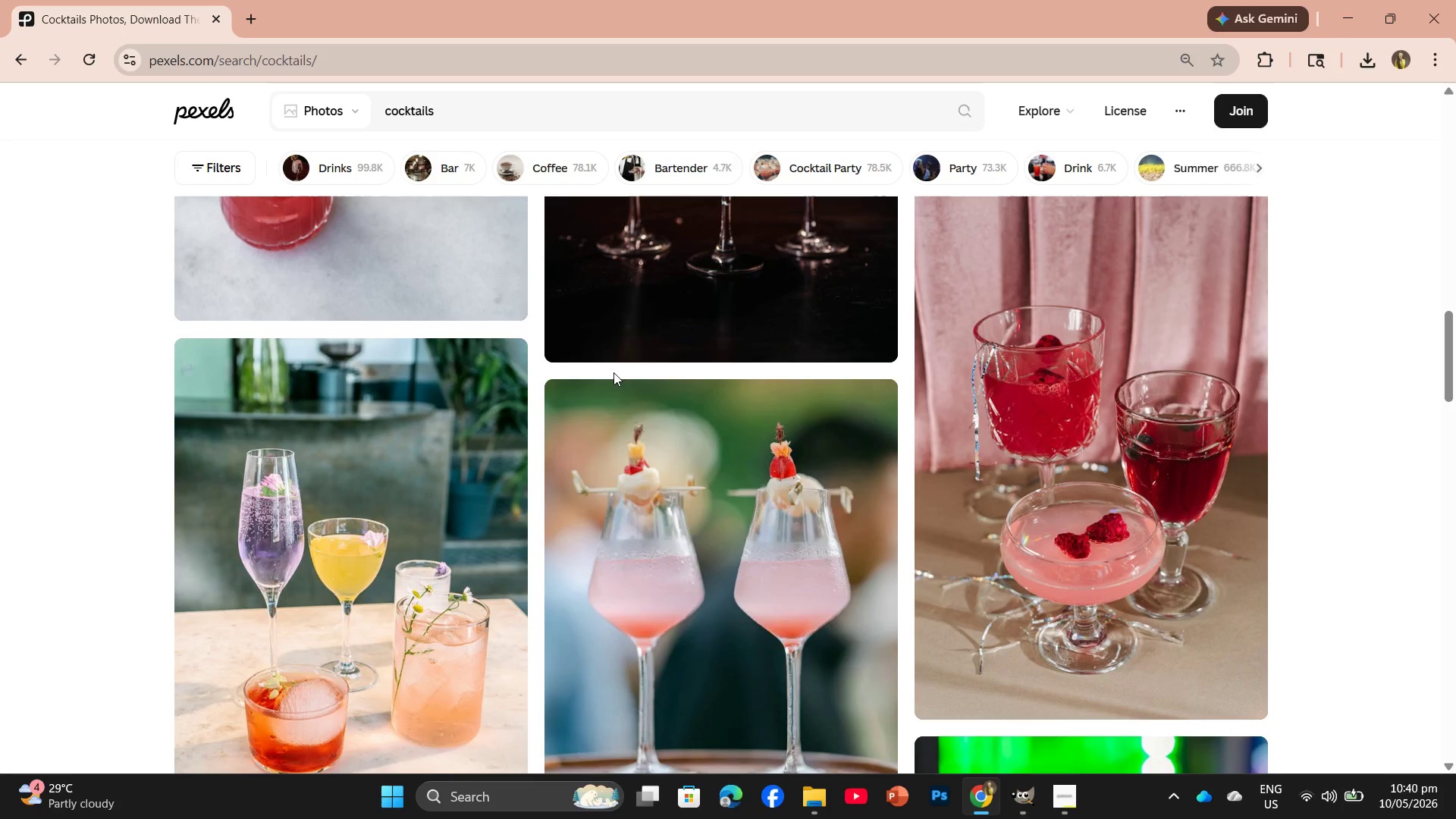 
wait(19.58)
 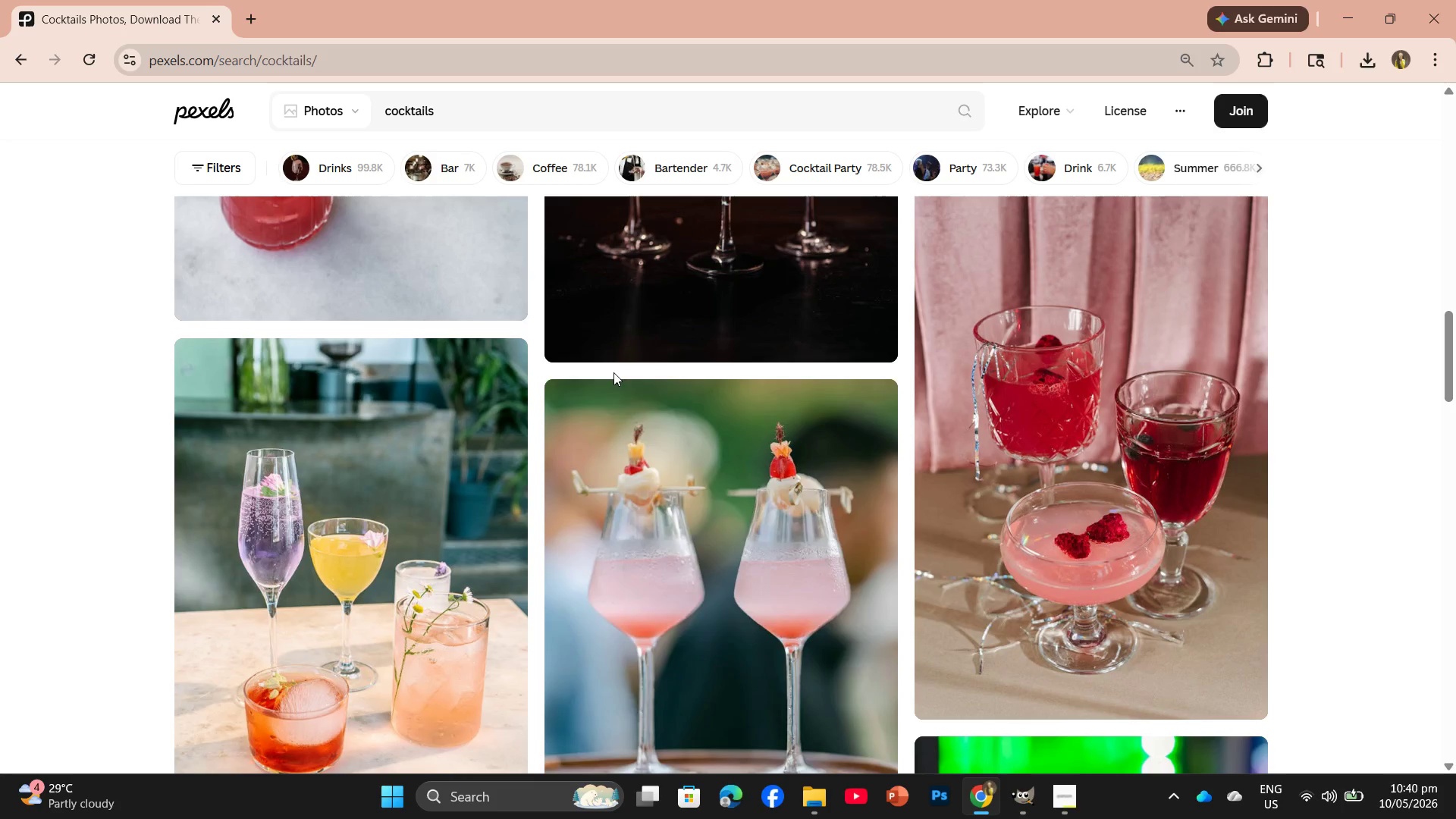 
scroll: coordinate [692, 569], scroll_direction: none, amount: 0.0
 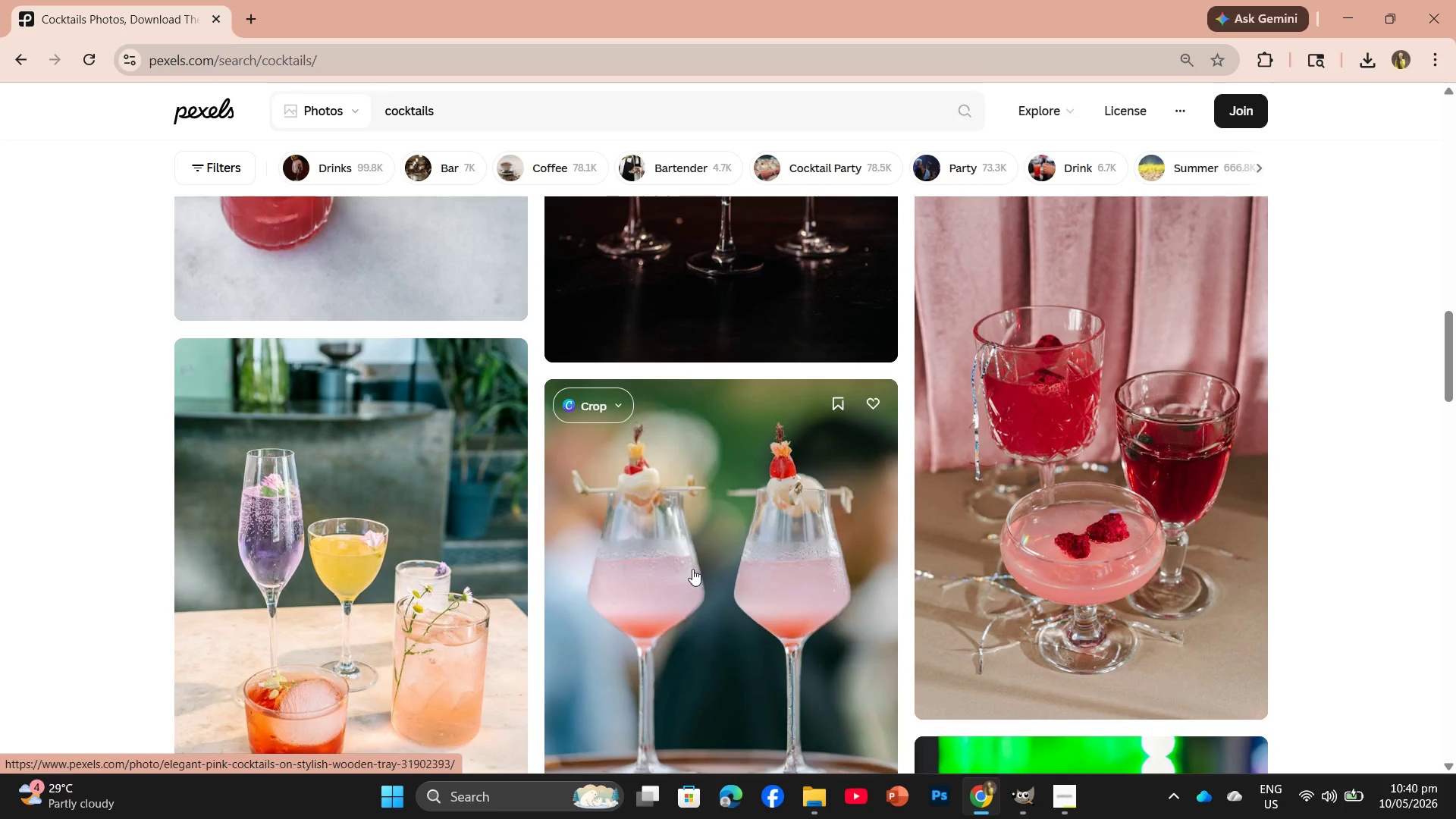 
scroll: coordinate [692, 569], scroll_direction: up, amount: 1.0
 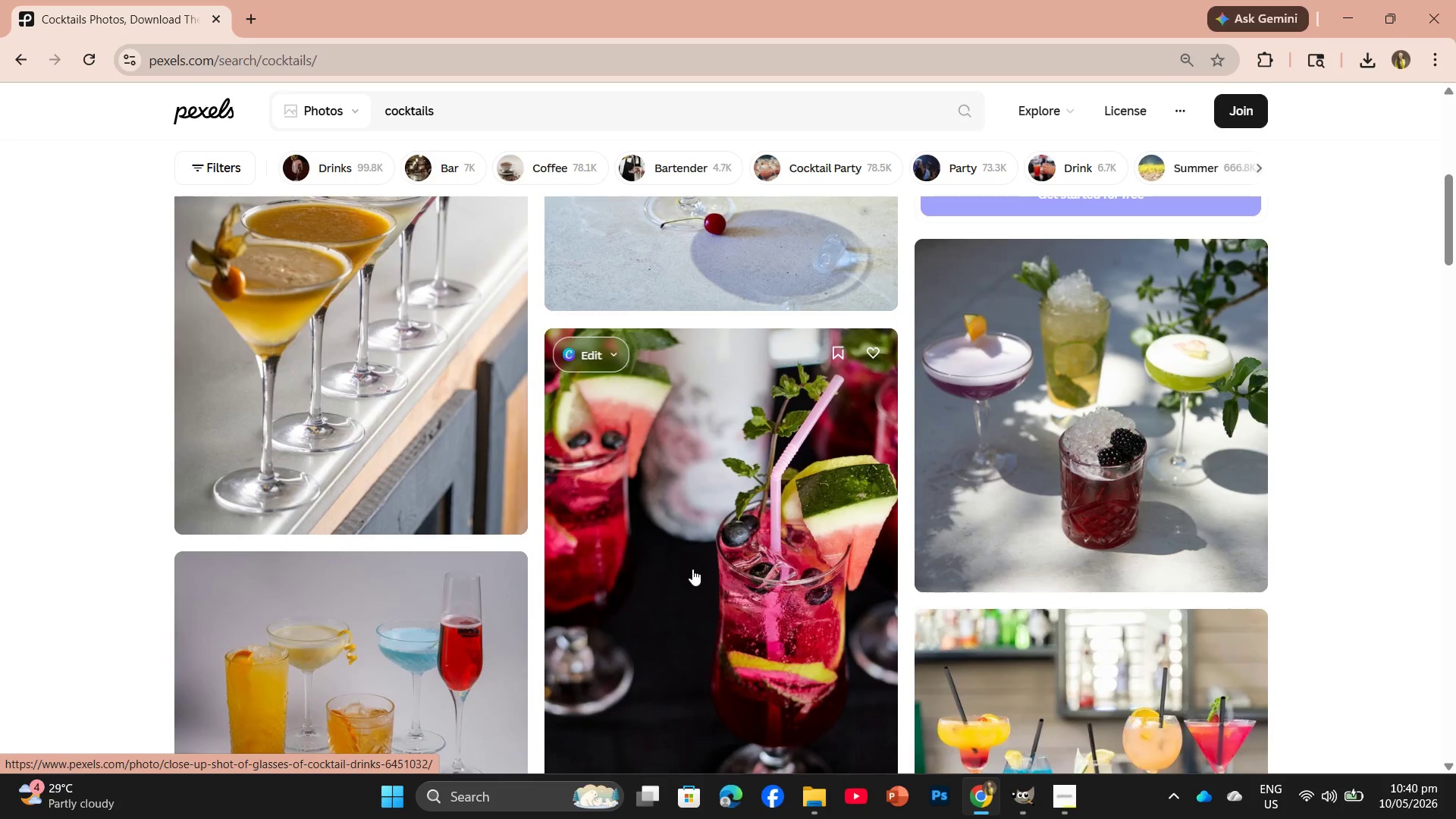 
scroll: coordinate [692, 569], scroll_direction: down, amount: 5.0
 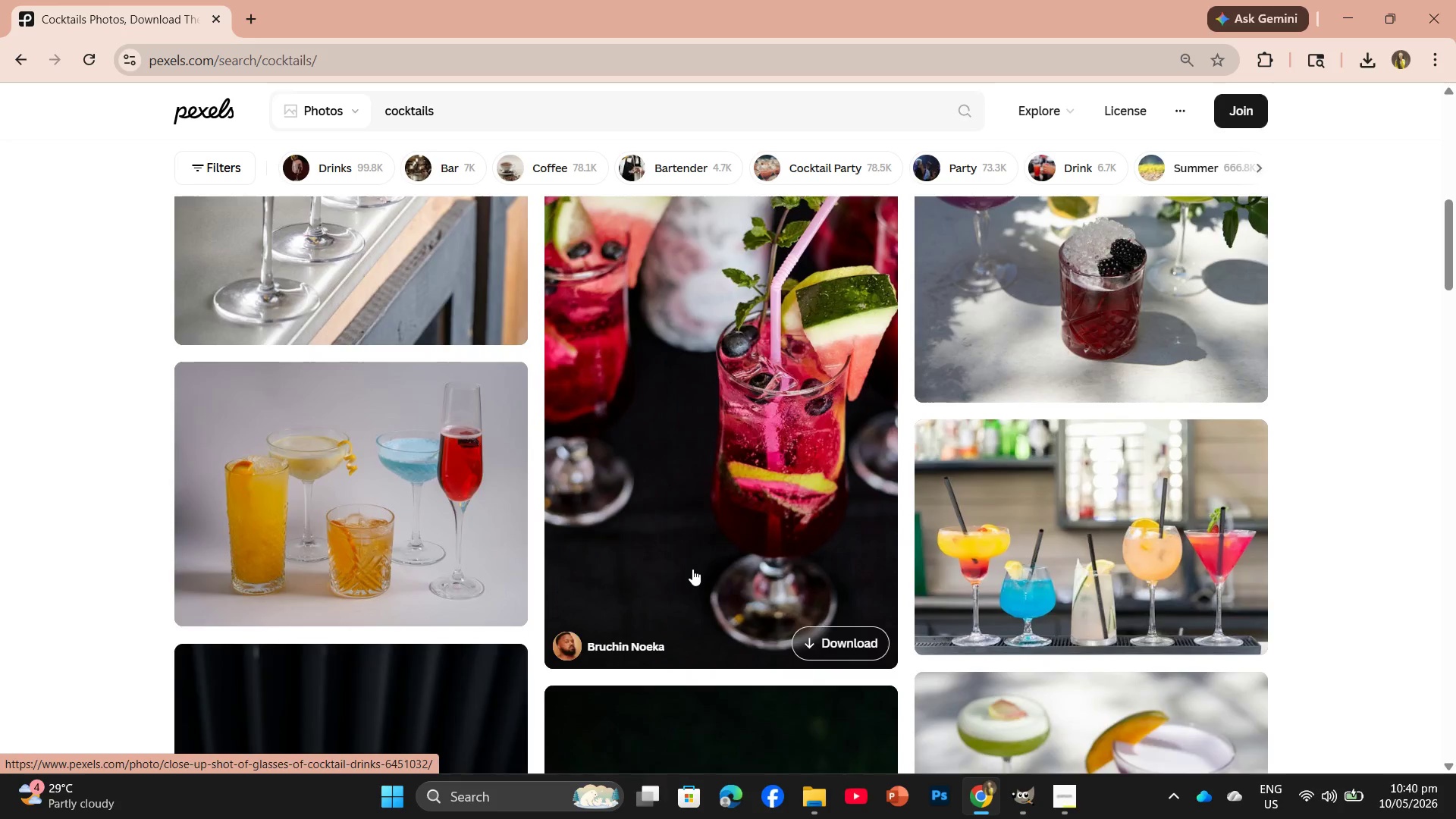 
scroll: coordinate [692, 569], scroll_direction: up, amount: 9.0
 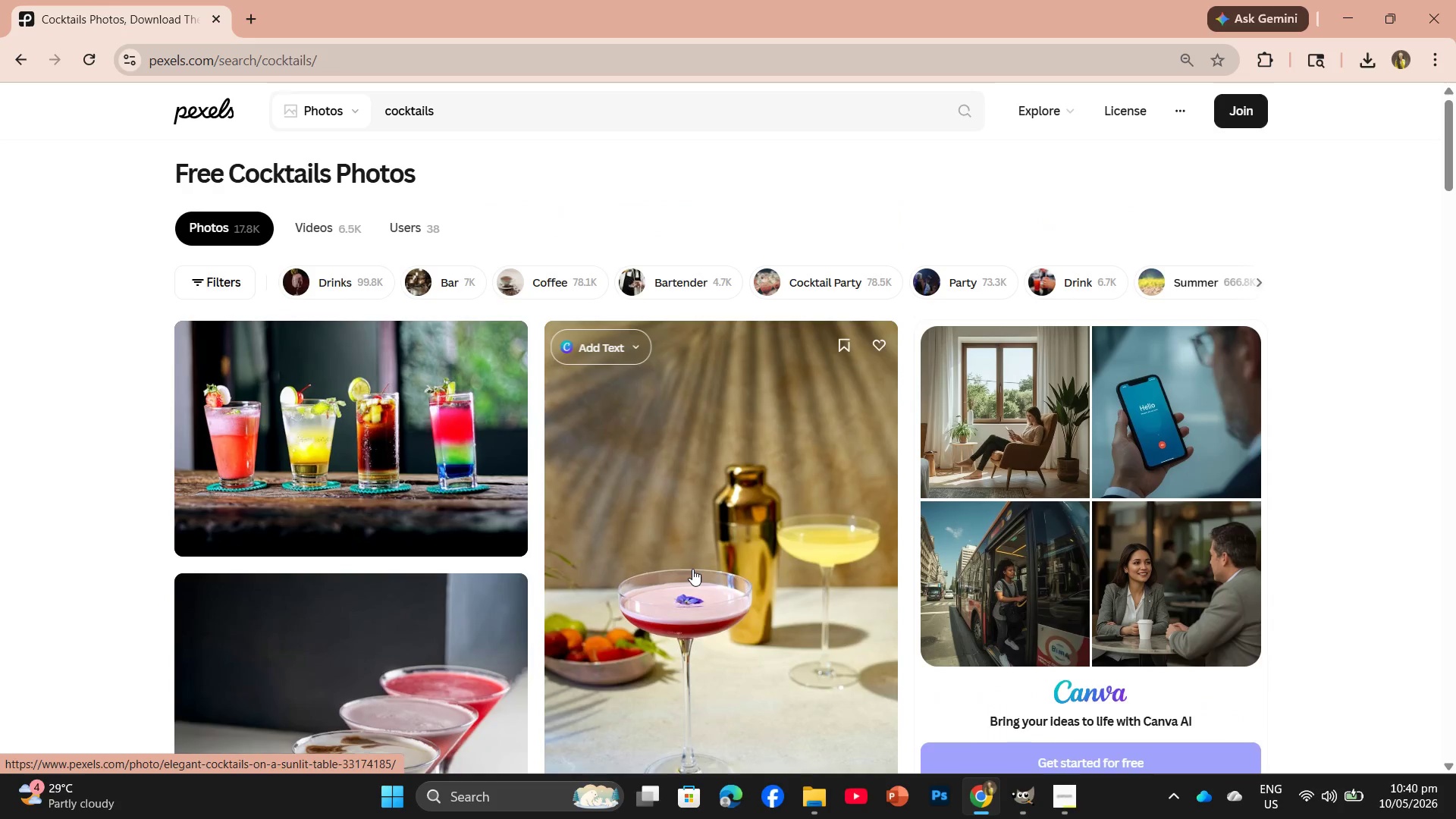 
scroll: coordinate [696, 528], scroll_direction: down, amount: 14.0
 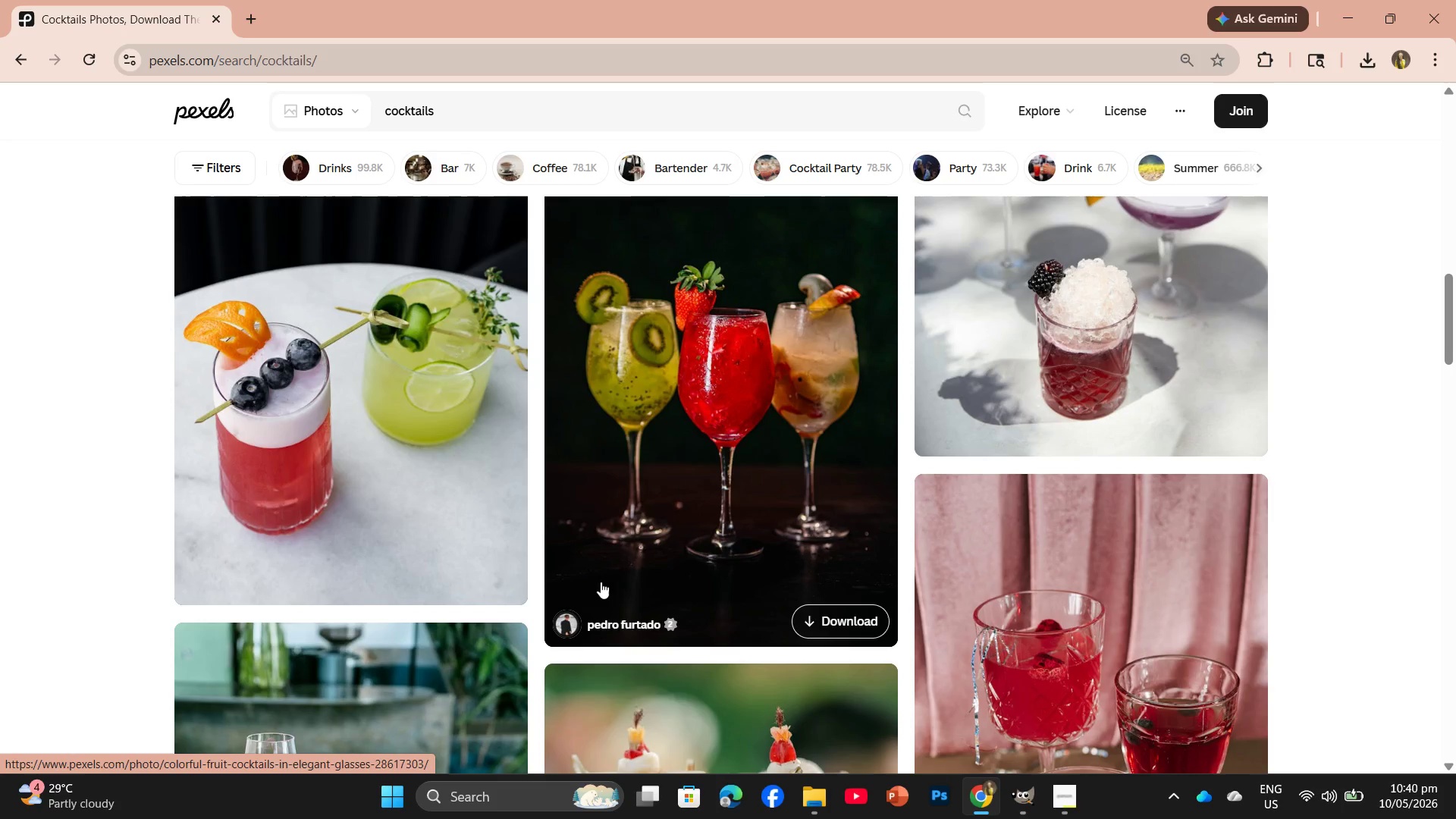 
wait(20.07)
 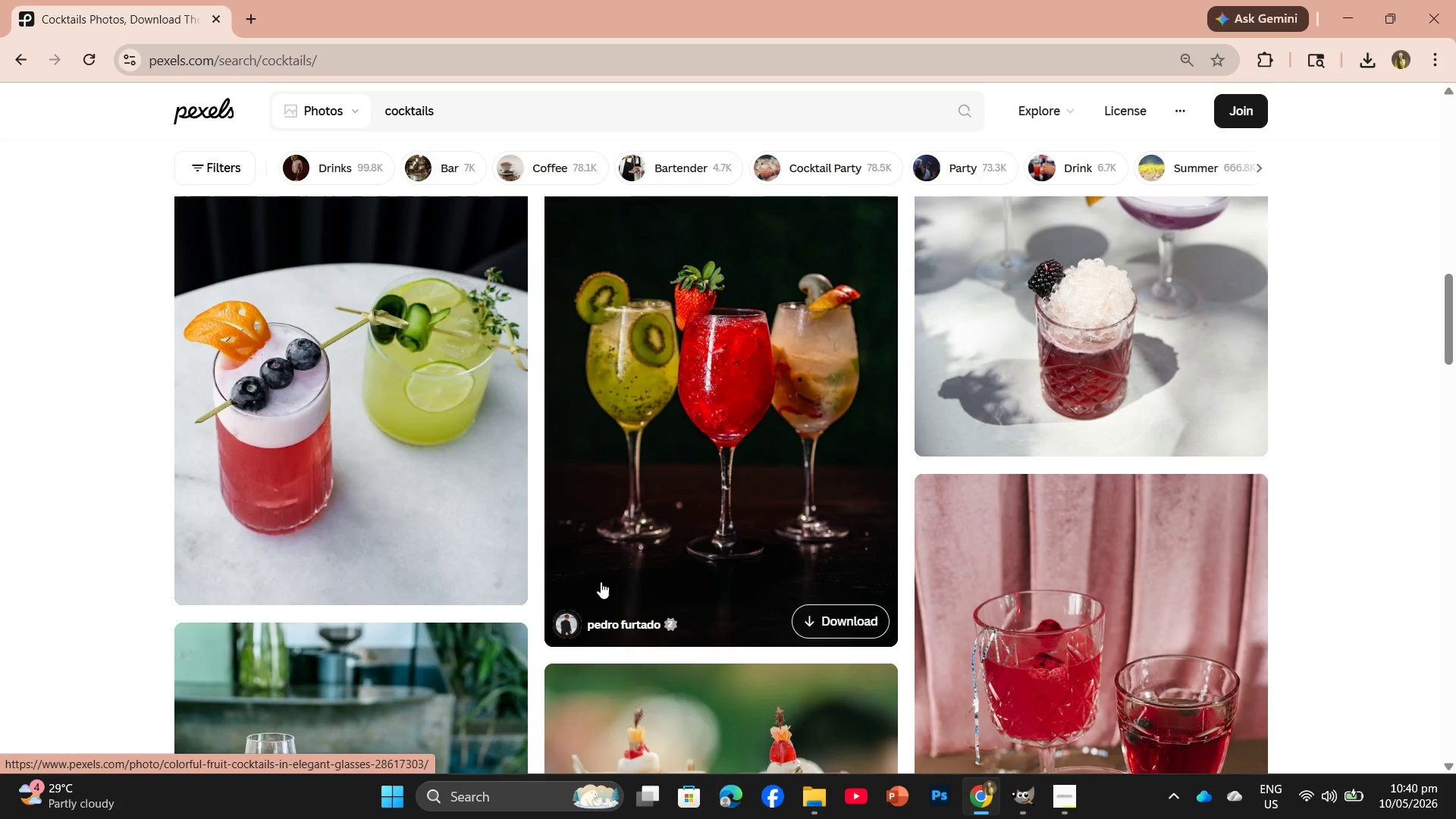 
left_click_drag(start_coordinate=[440, 108], to_coordinate=[569, 245])
 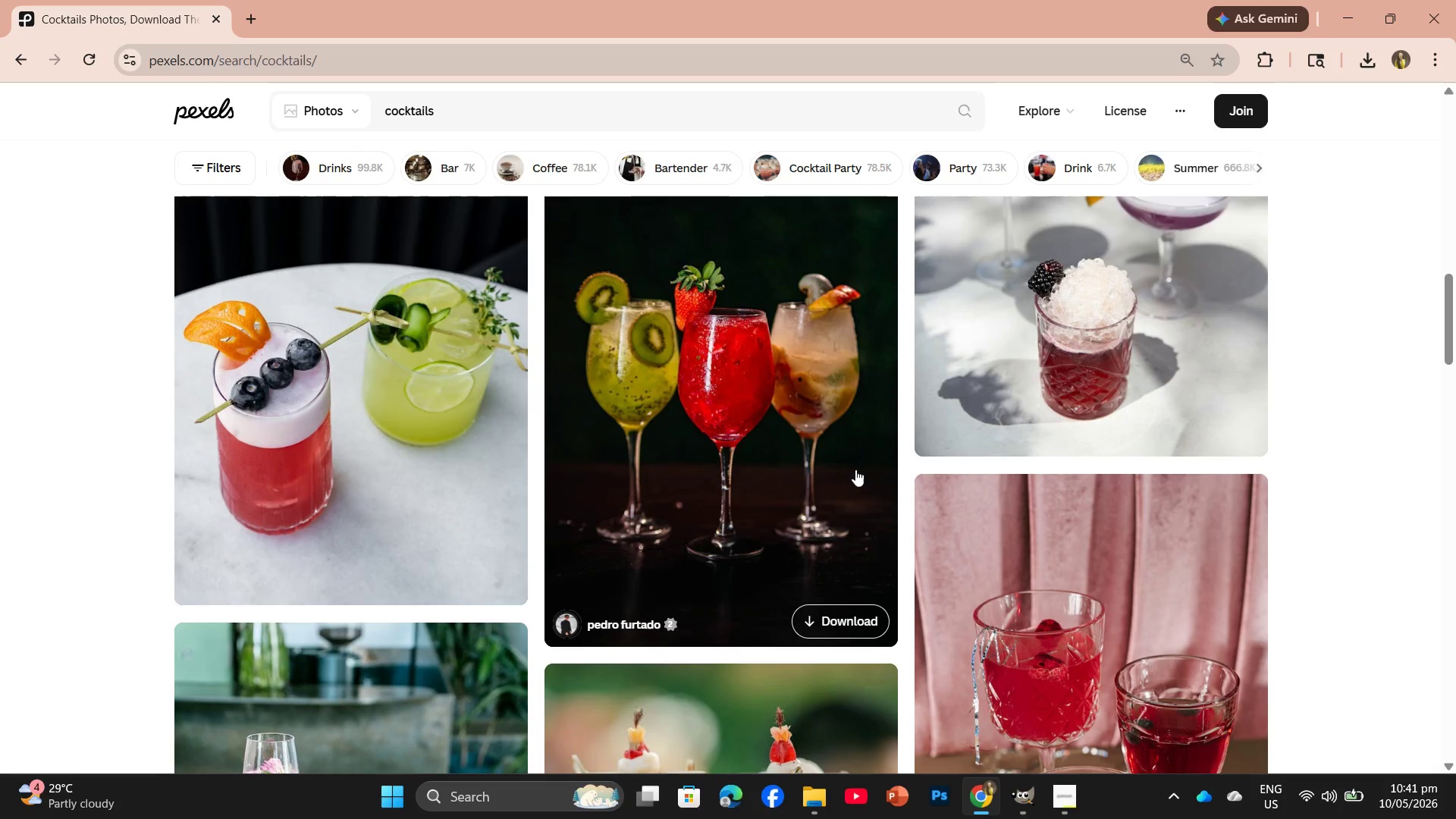 
scroll: coordinate [862, 464], scroll_direction: down, amount: 3.0
 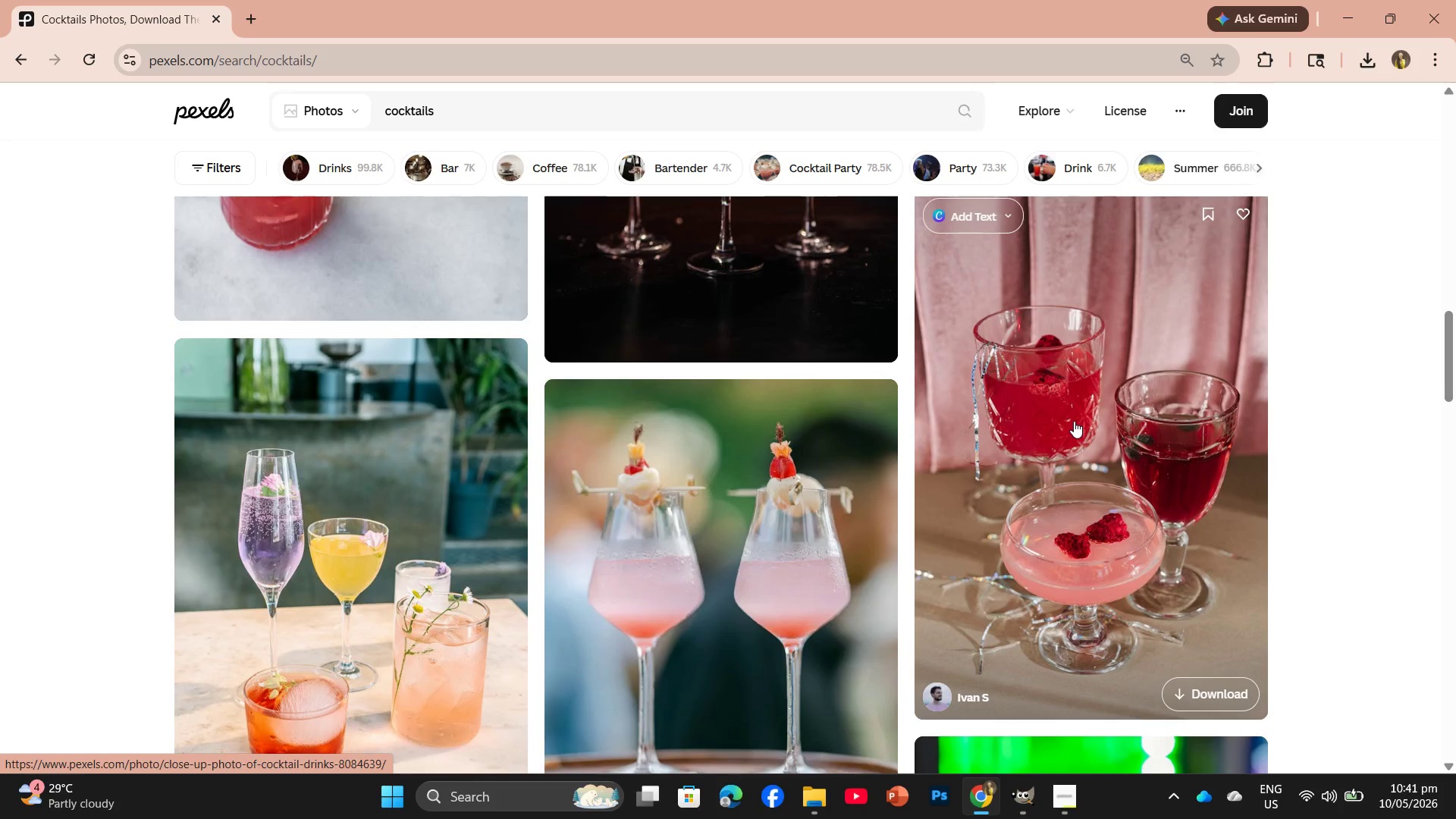 
left_click([1074, 421])
 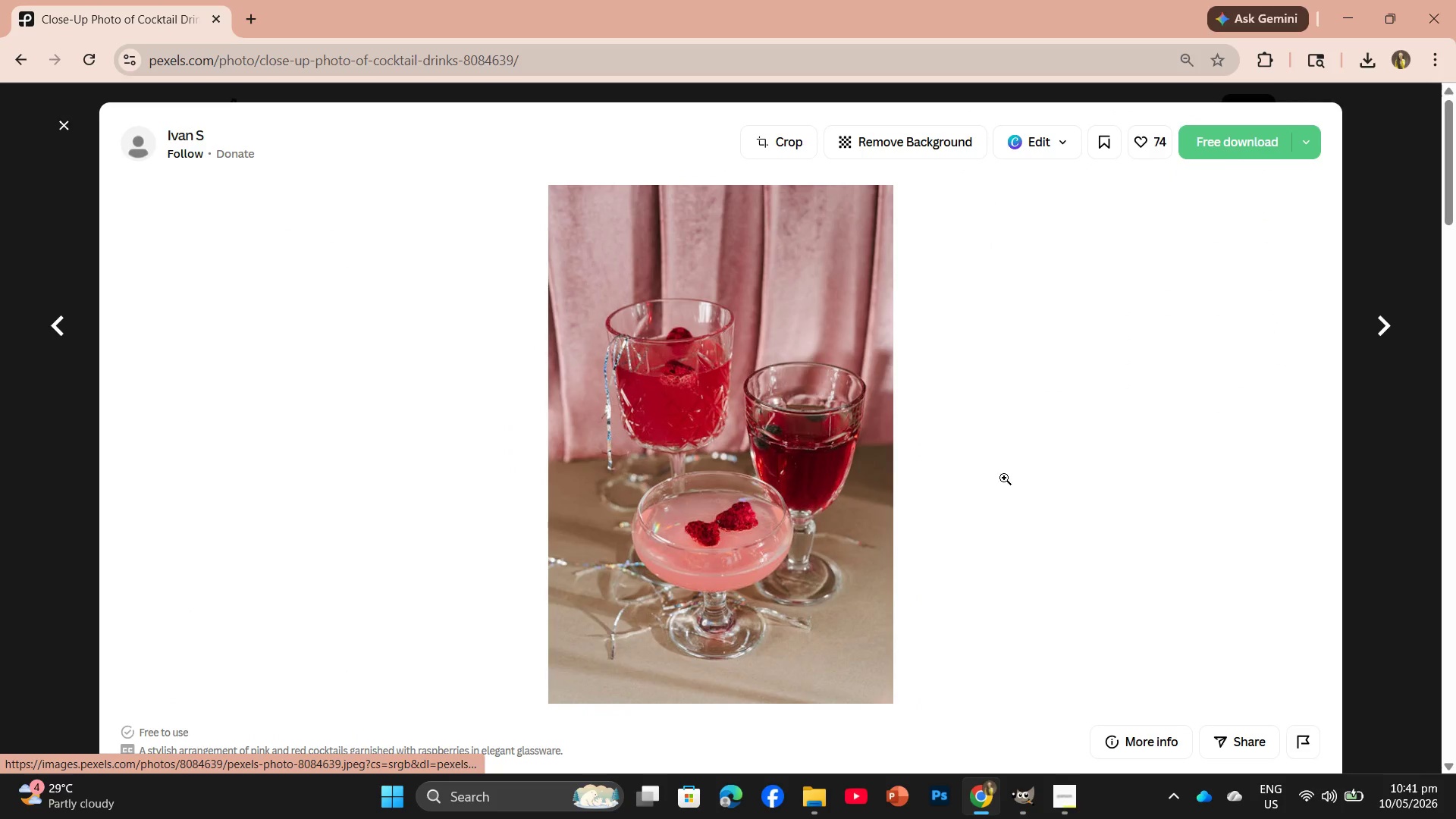 
scroll: coordinate [823, 639], scroll_direction: down, amount: 10.0
 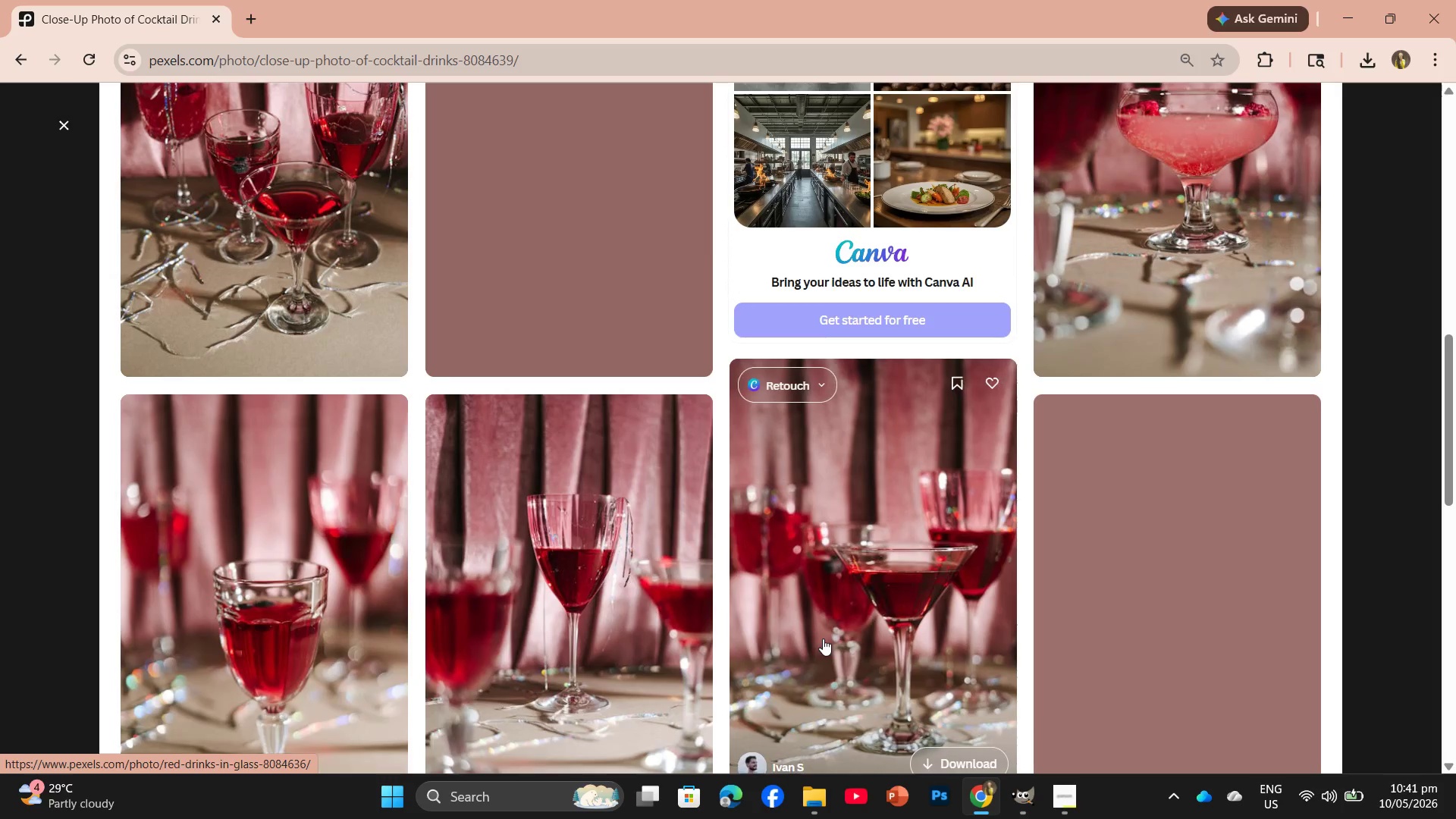 
scroll: coordinate [823, 639], scroll_direction: up, amount: 4.0
 